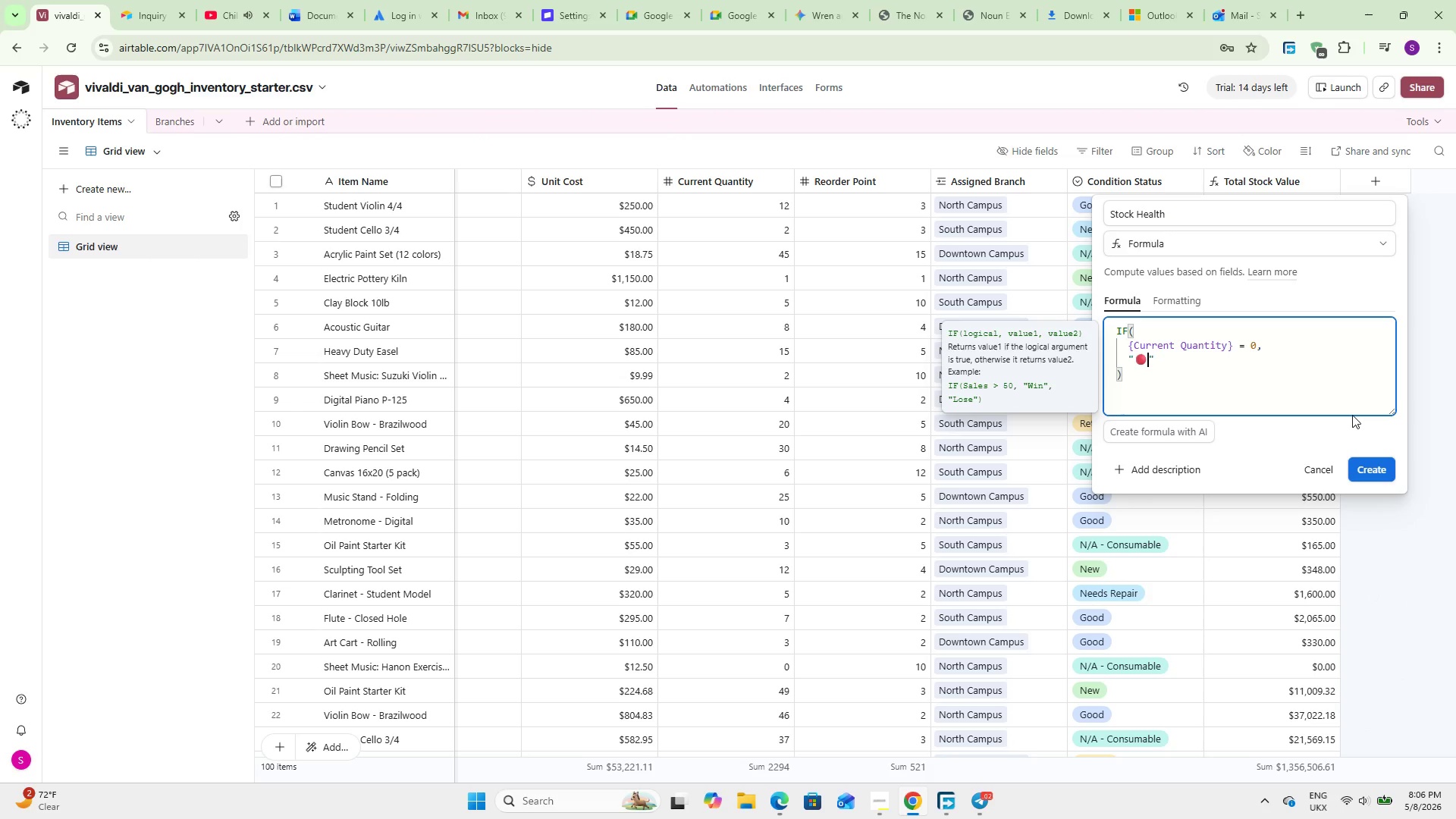 
type( Out of Stock)
 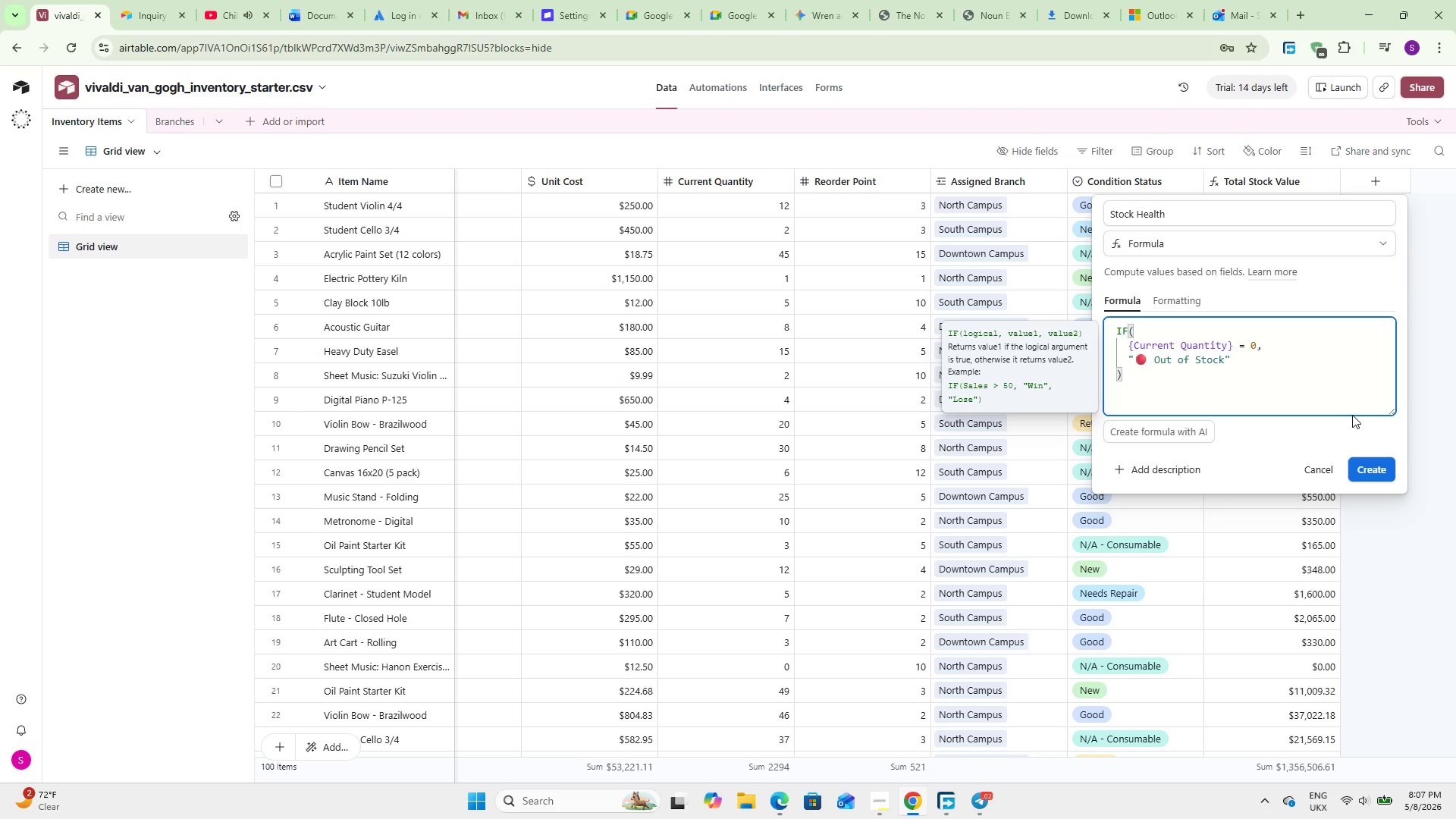 
key(ArrowRight)
 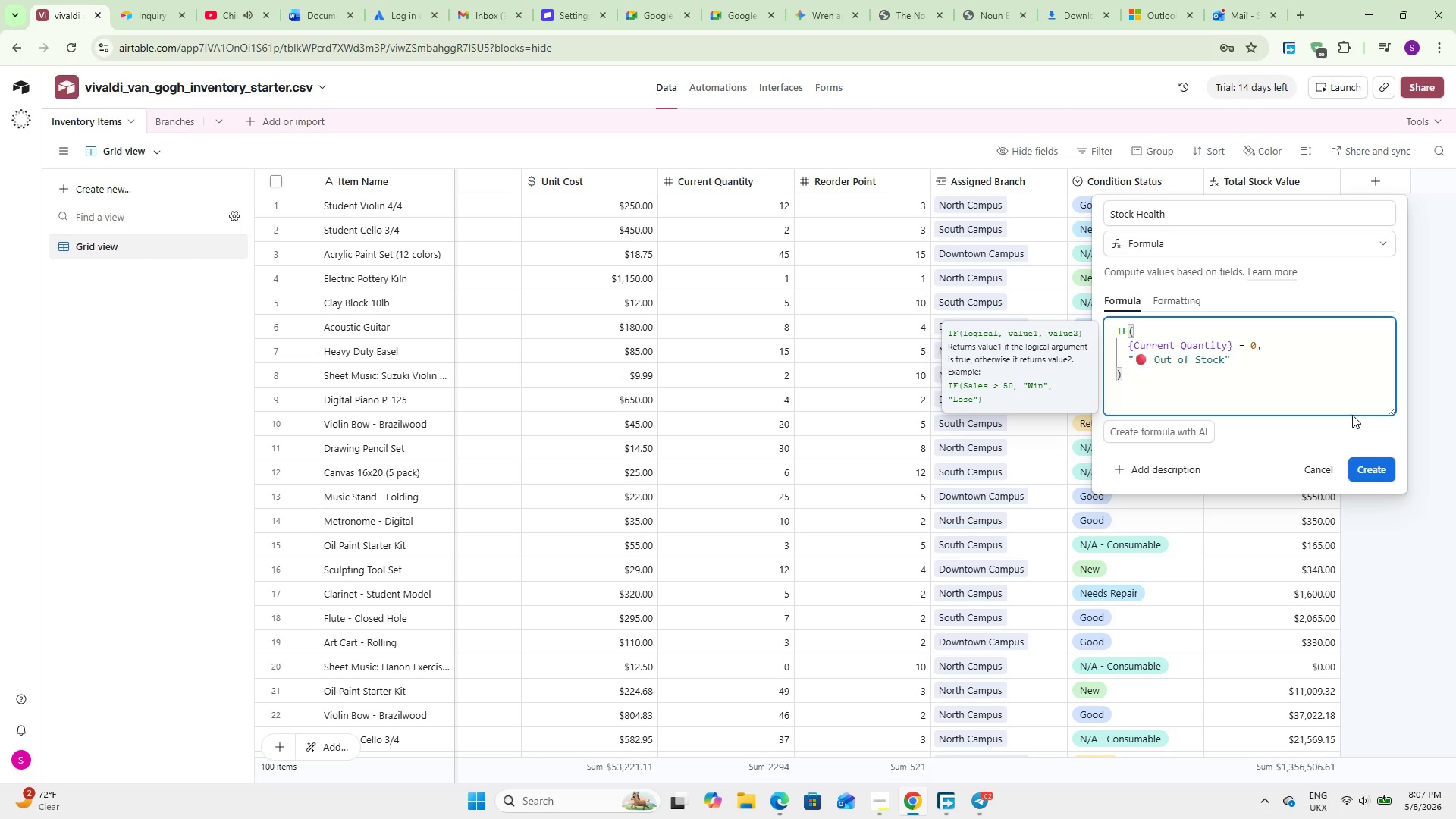 
key(Comma)
 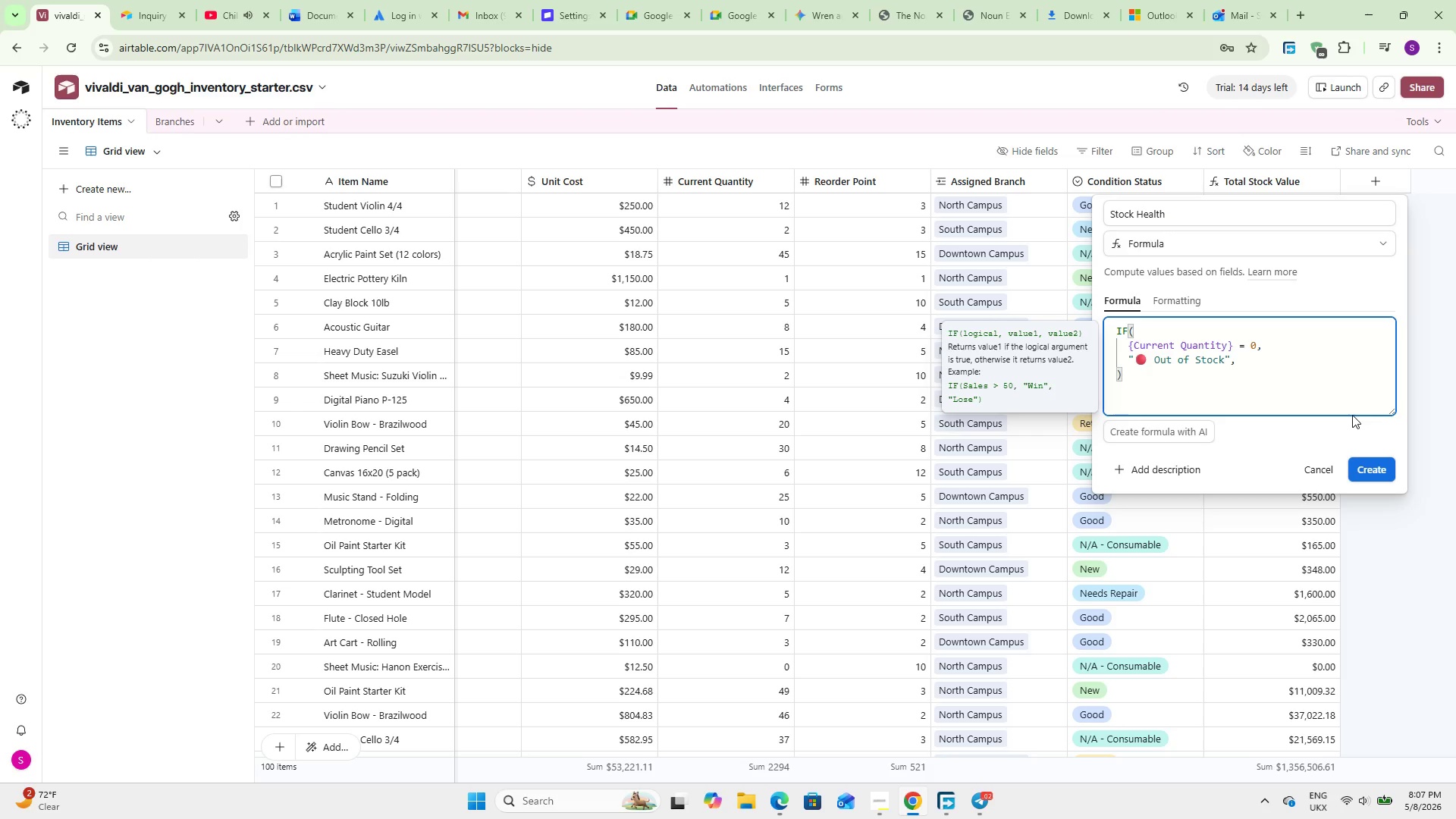 
key(Enter)
 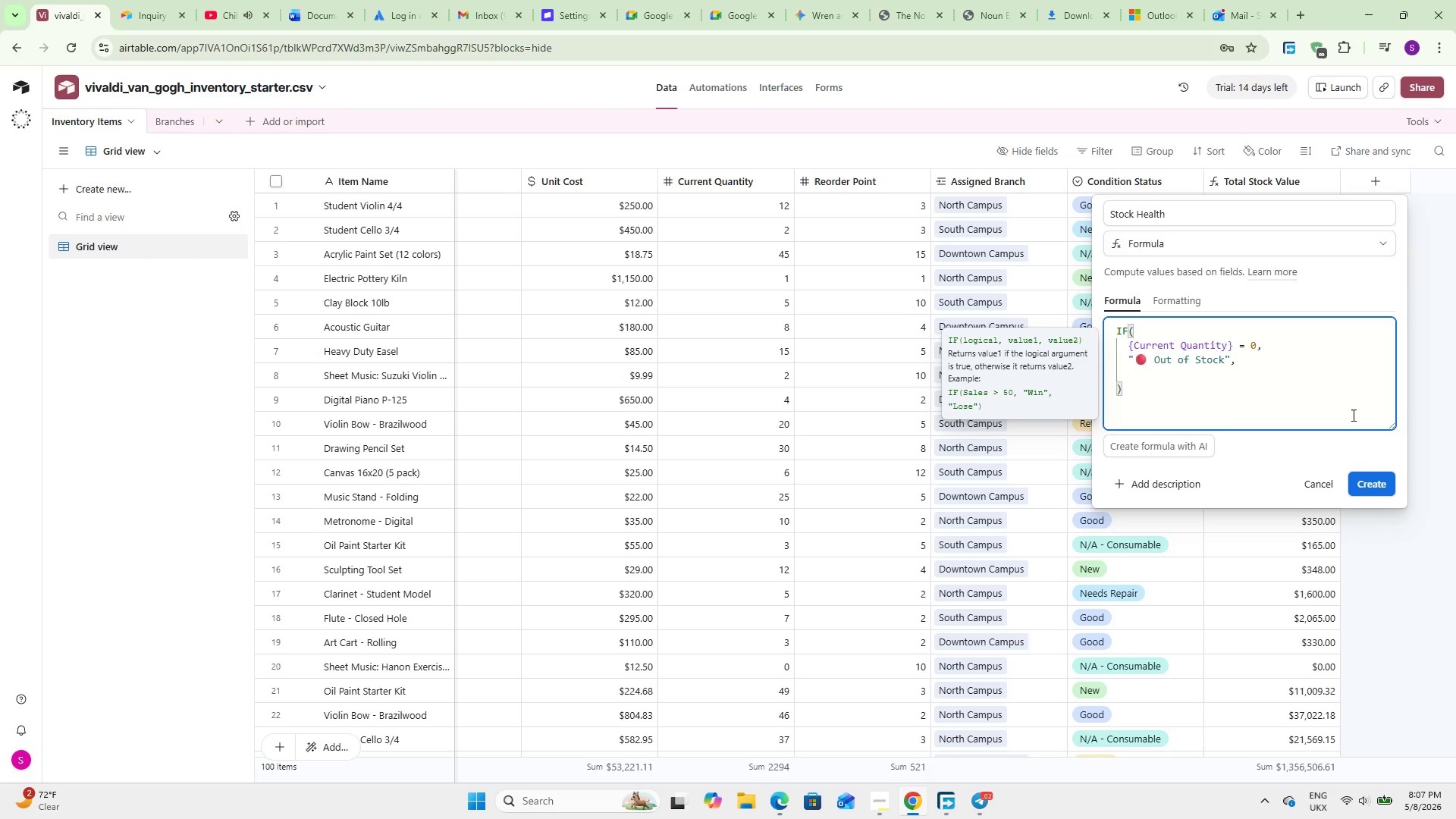 
type(IF()
 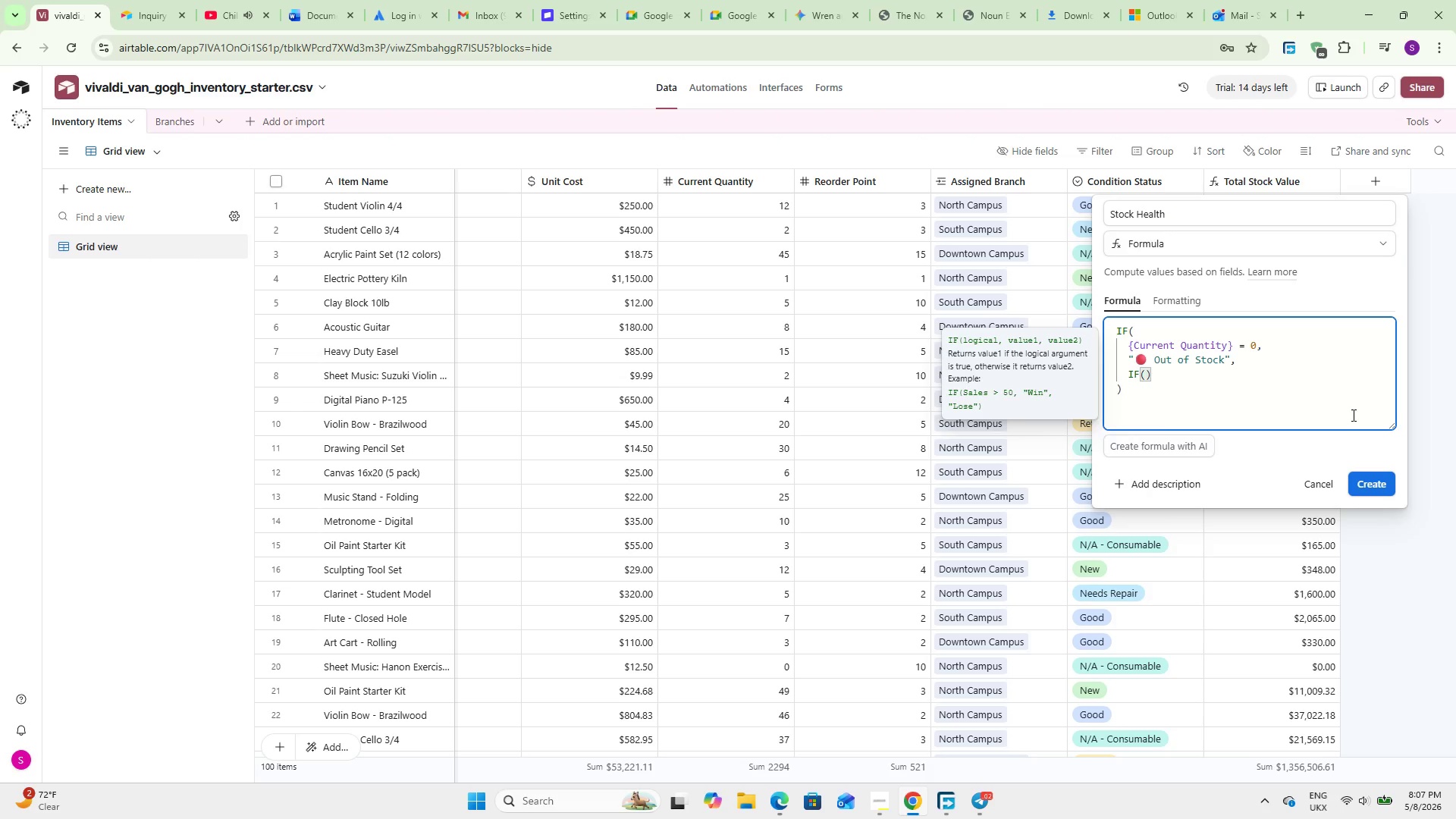 
key(Enter)
 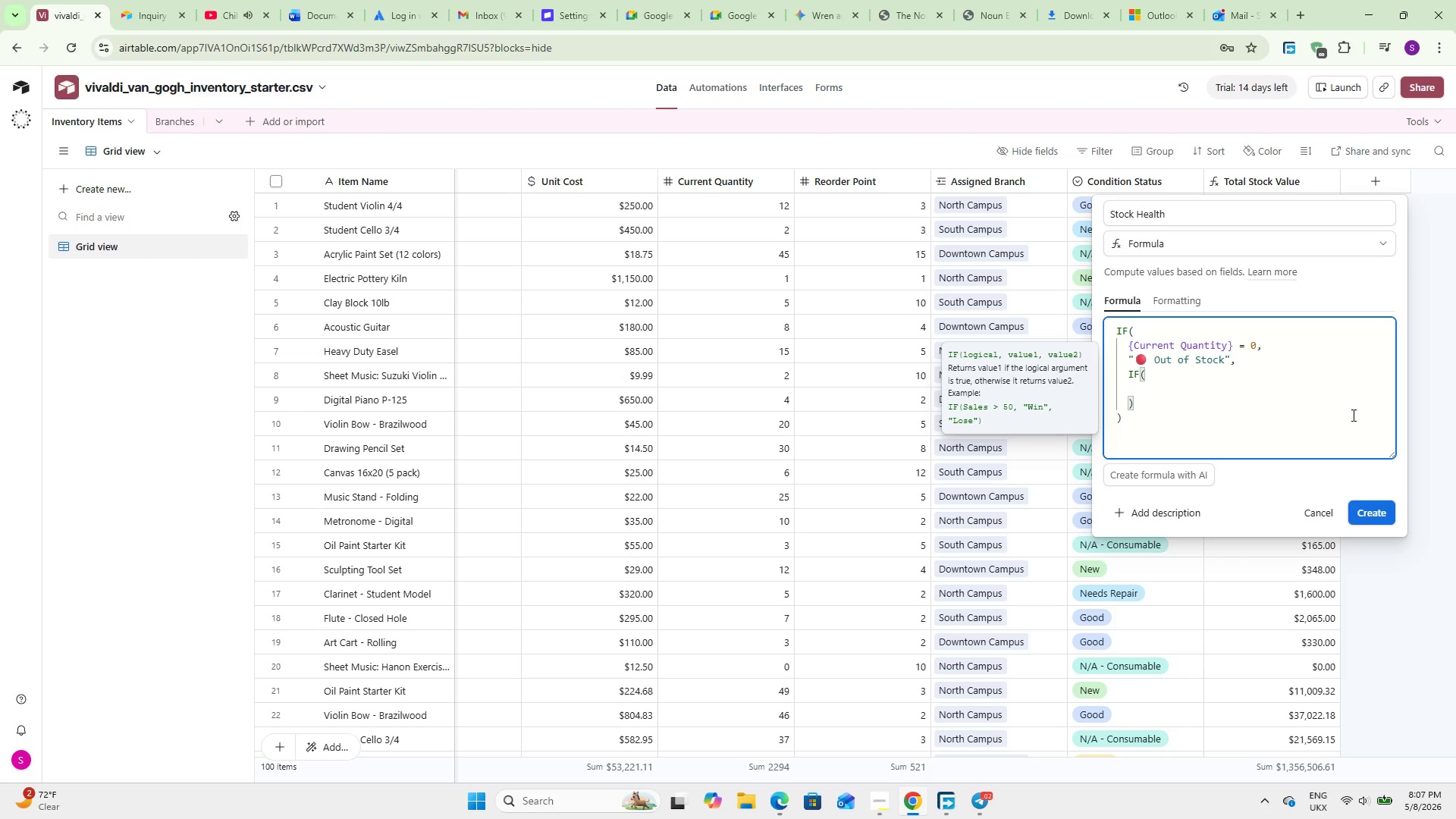 
type(Curr)
 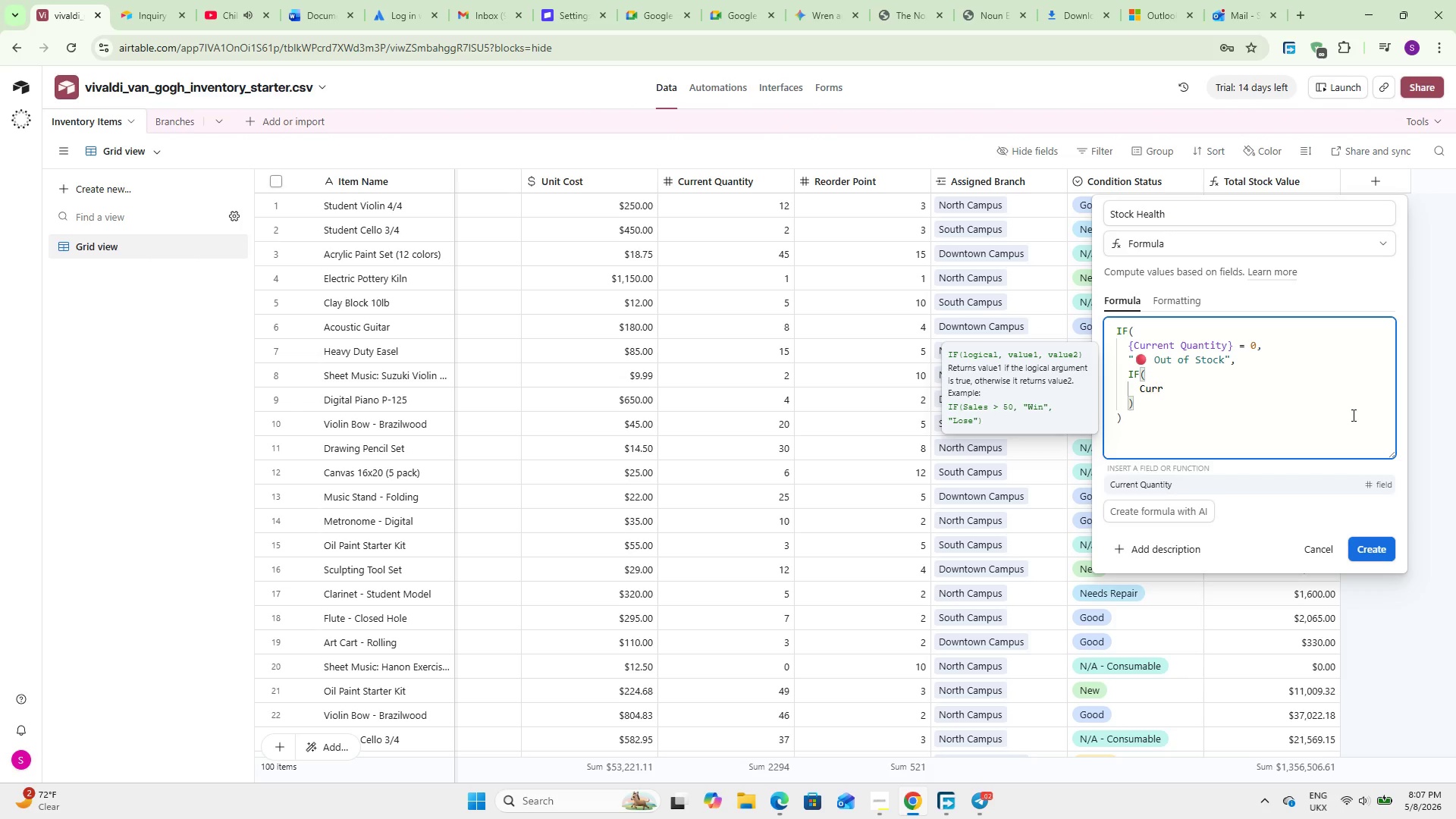 
key(Enter)
 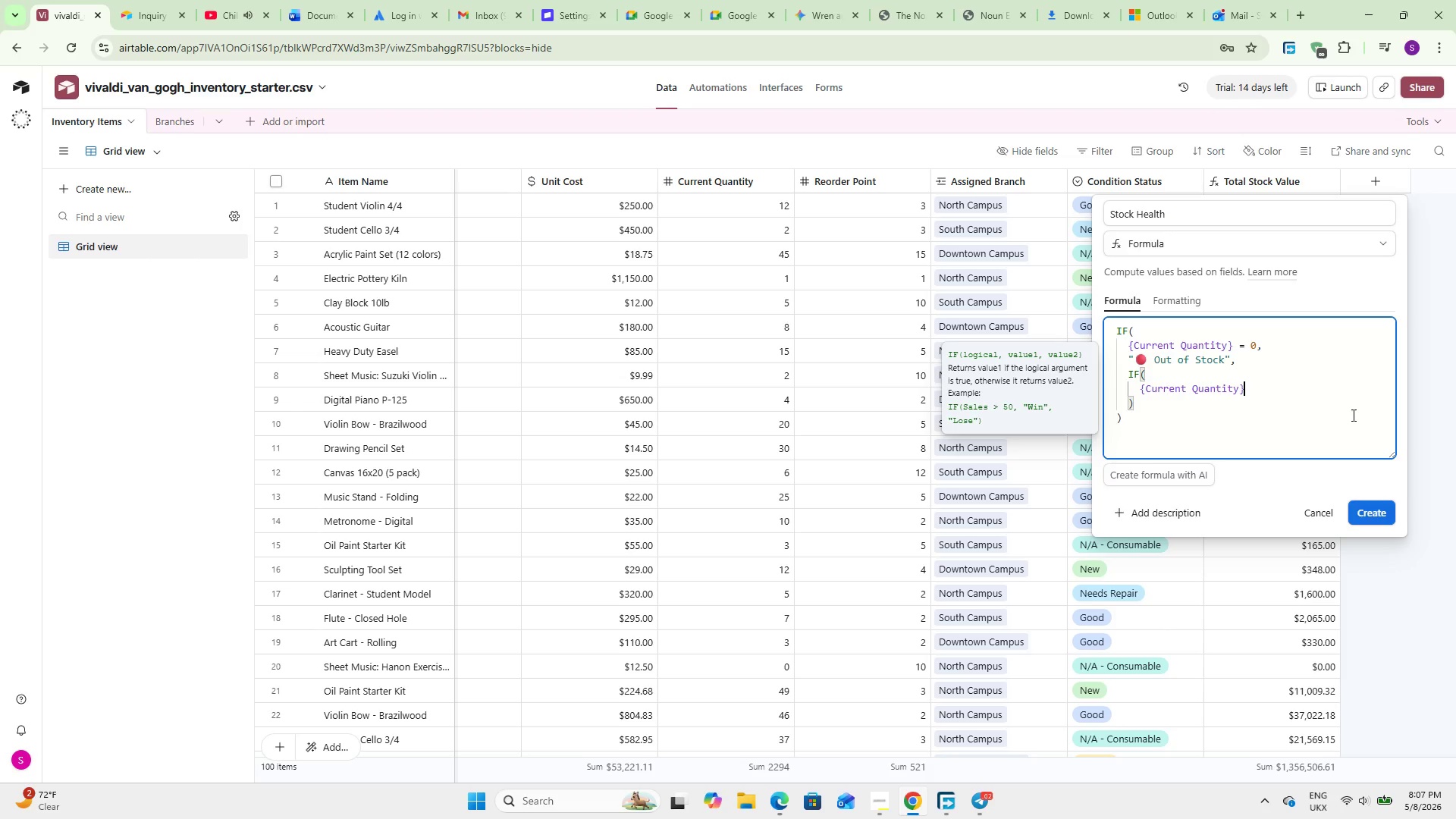 
type( <= {Re)
 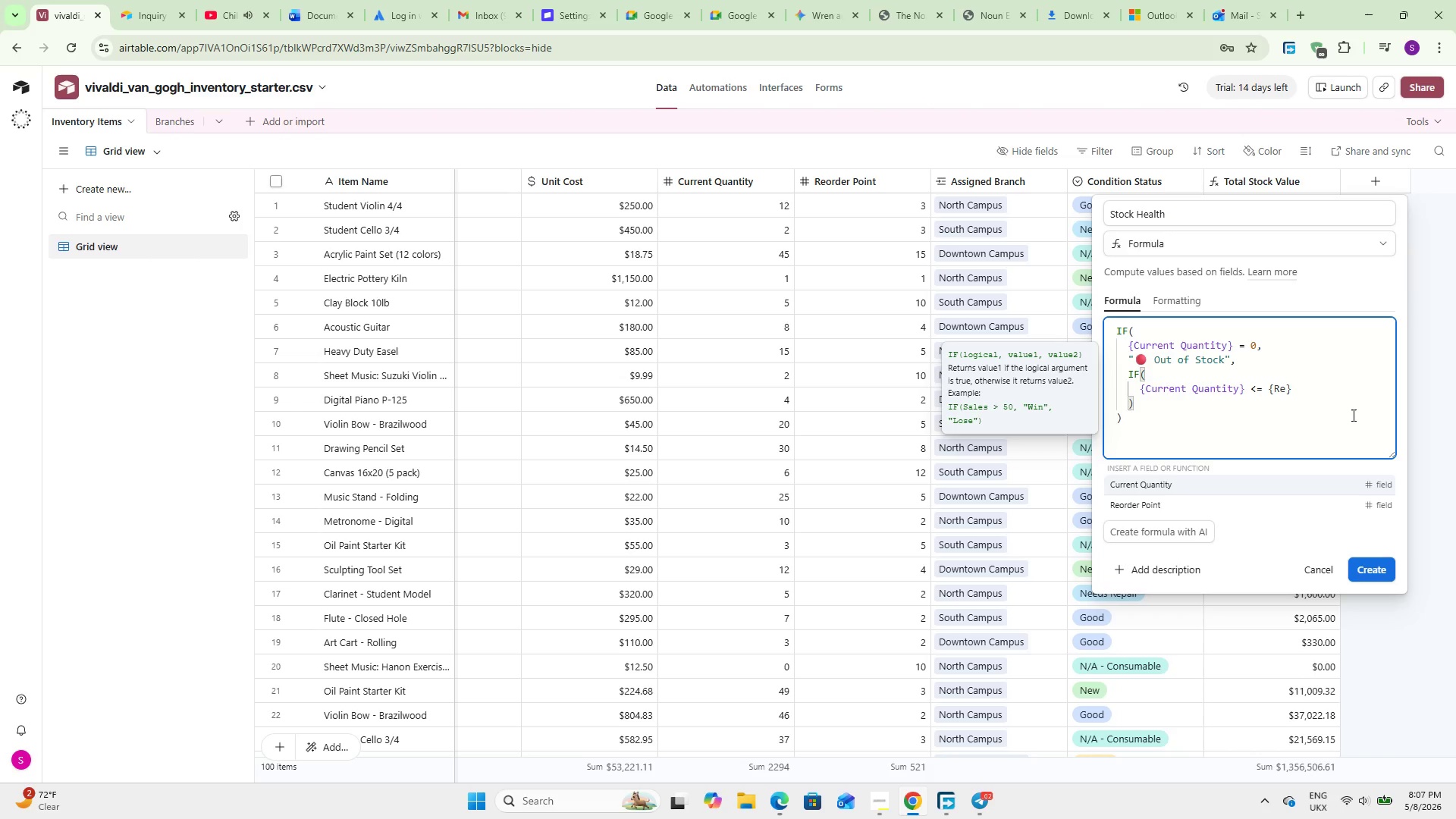 
key(ArrowDown)
 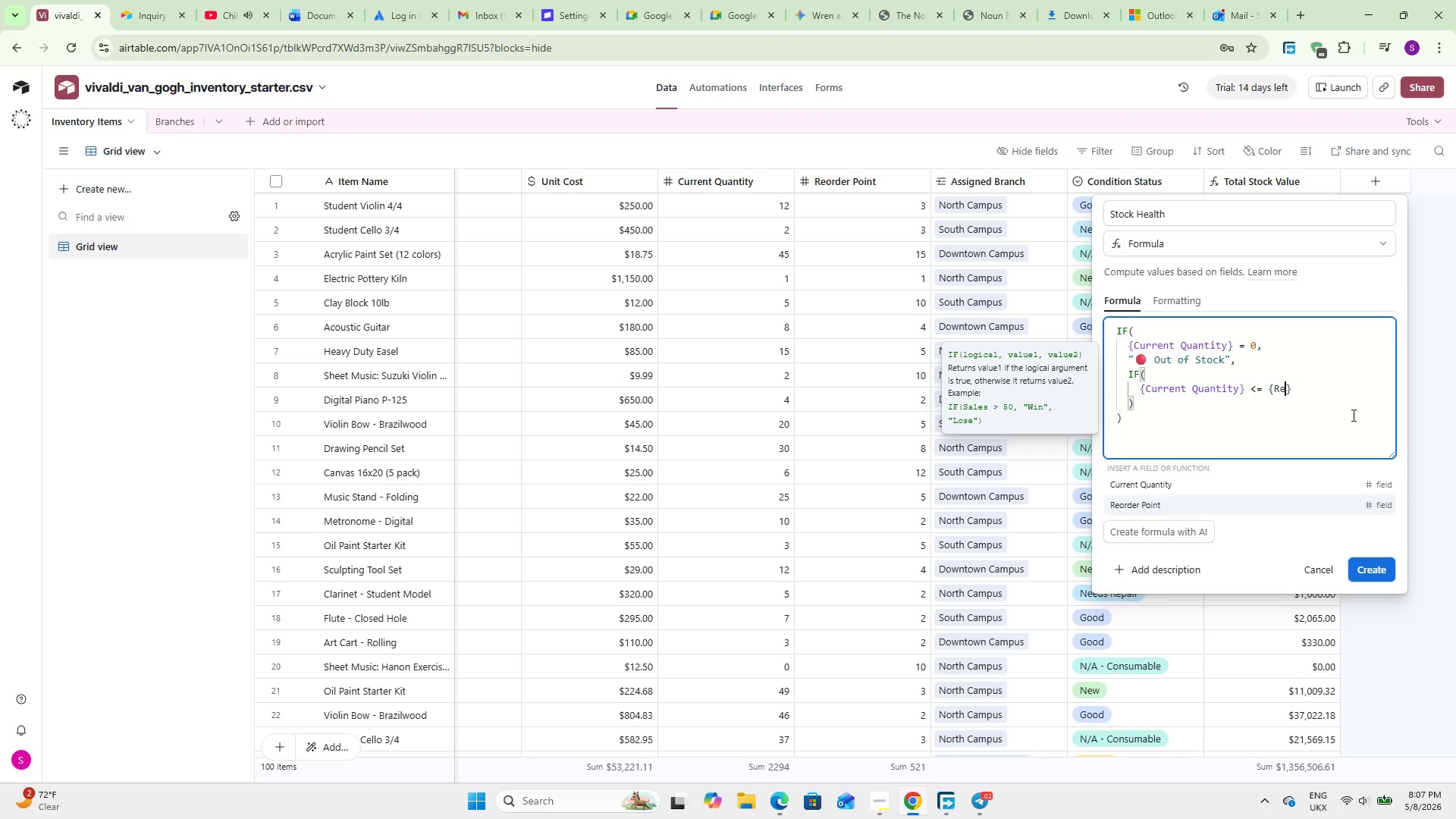 
key(Enter)
 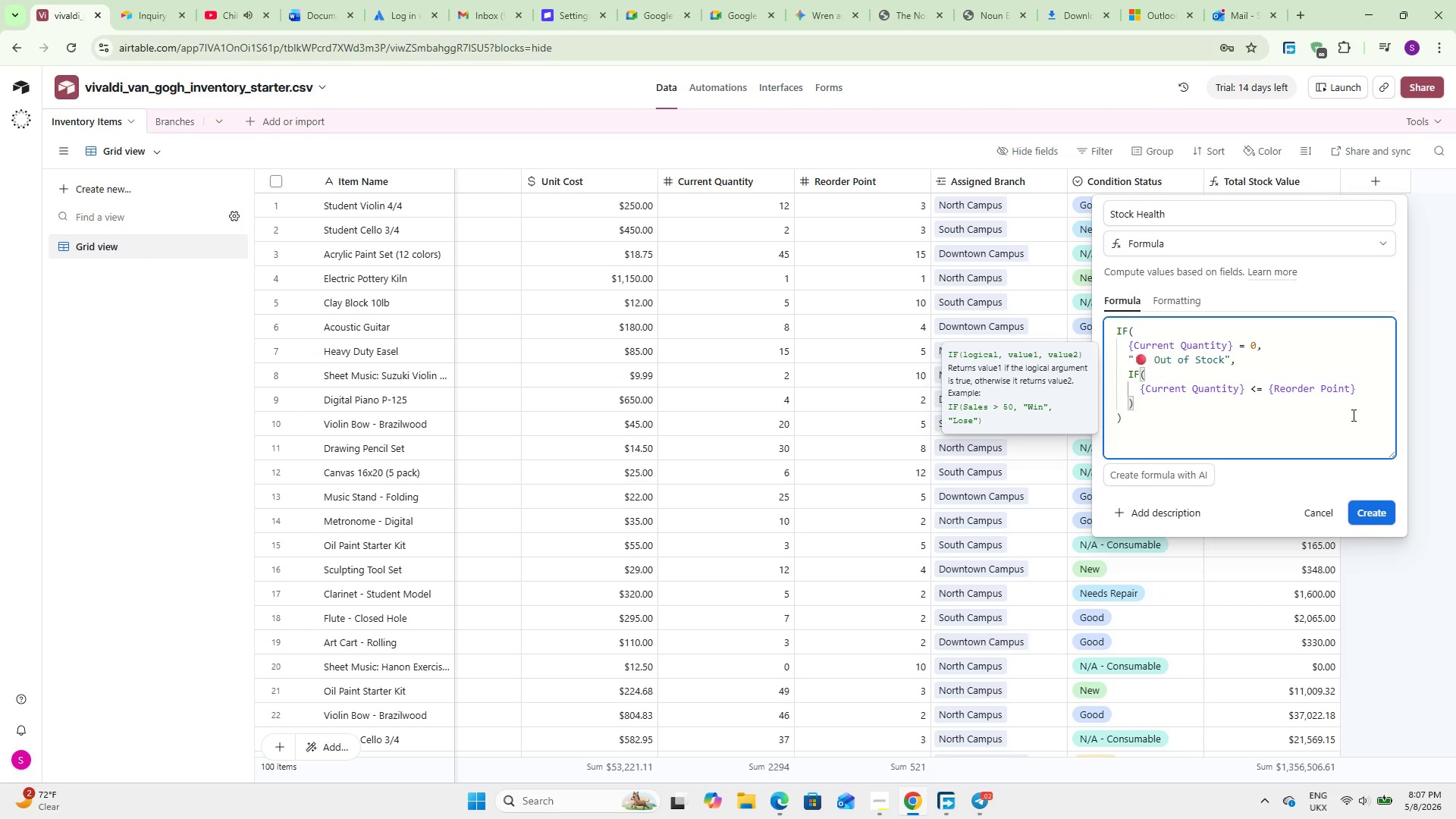 
key(Comma)
 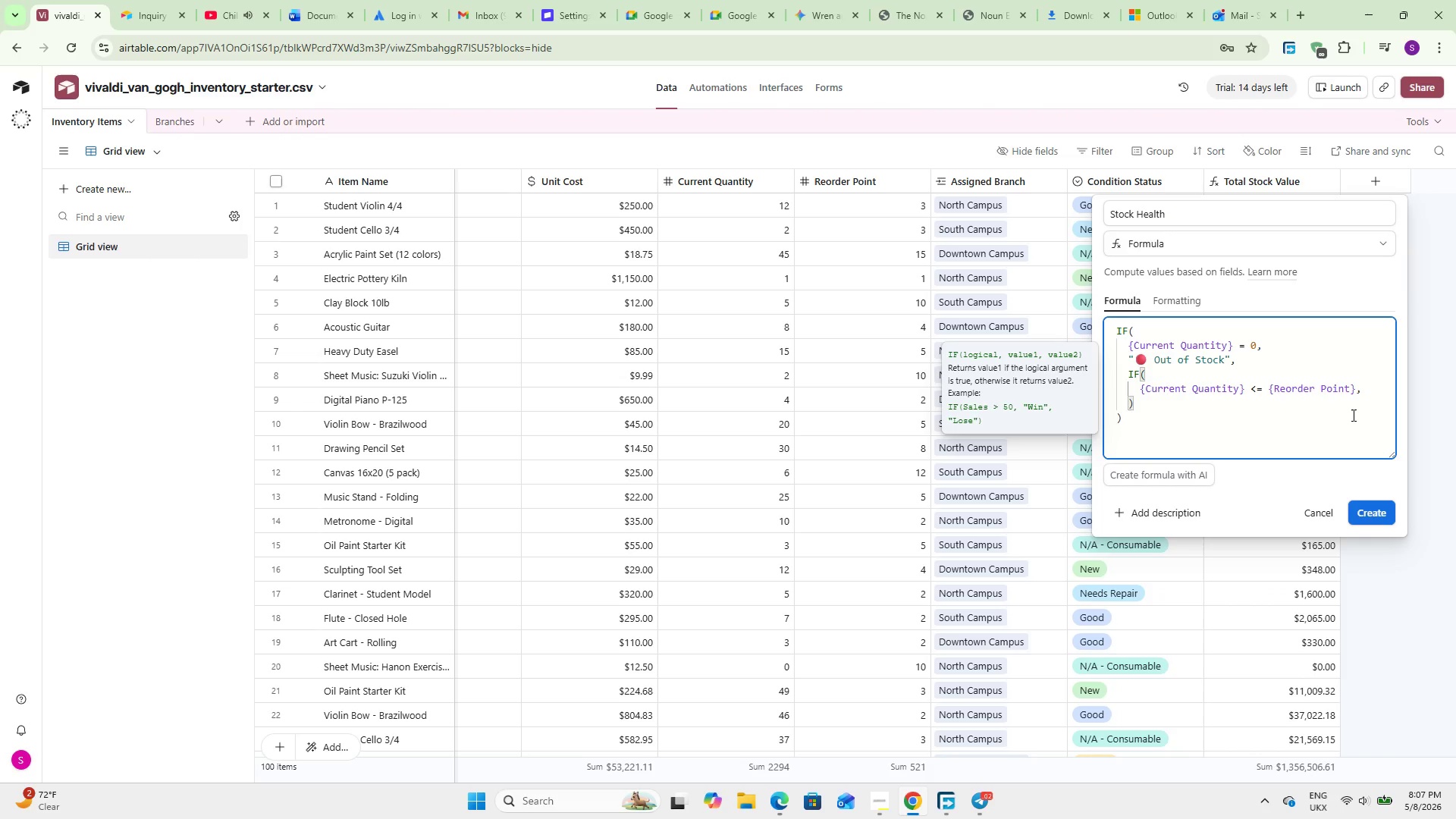 
key(Enter)
 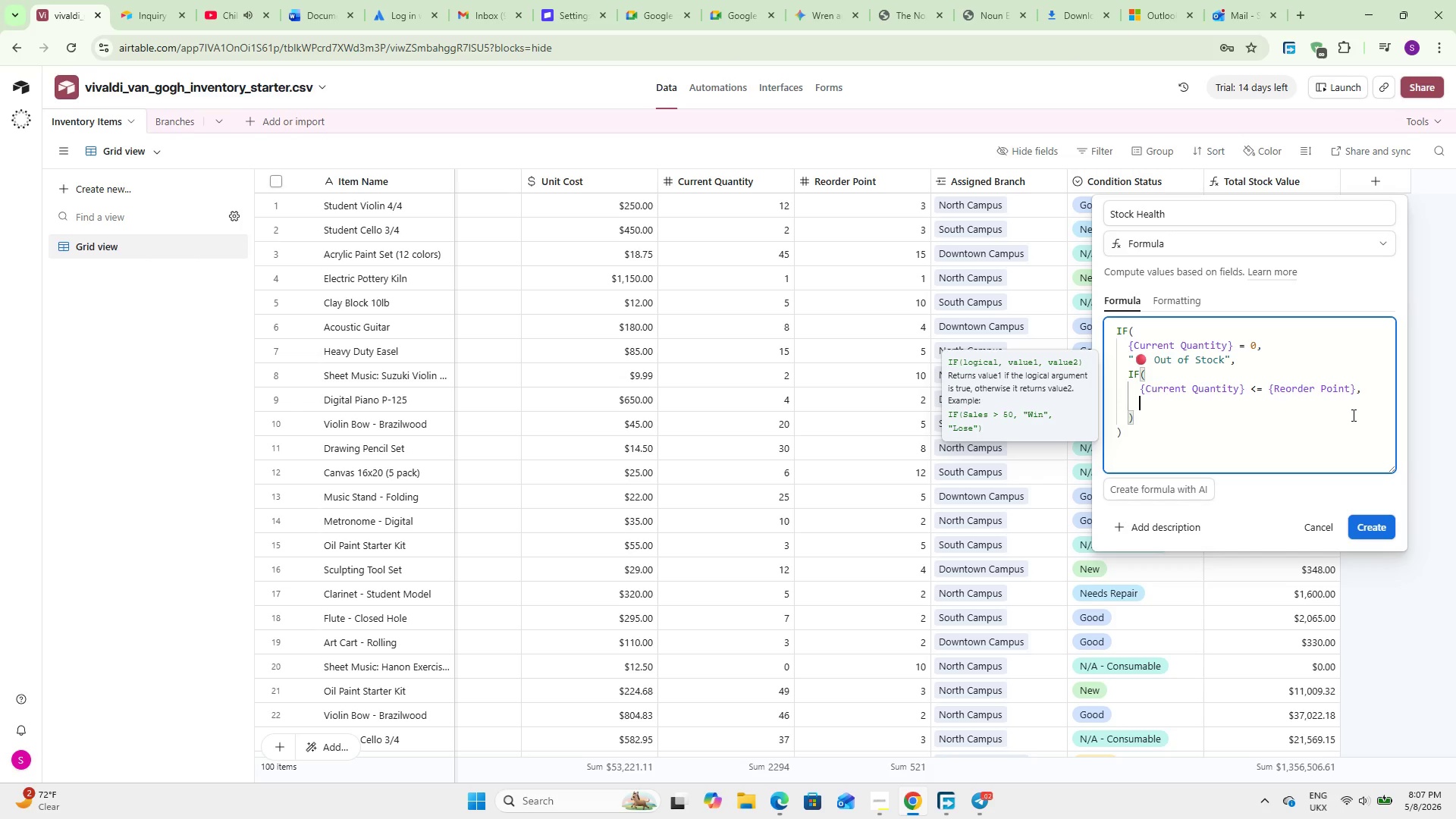 
key(Shift+2)
 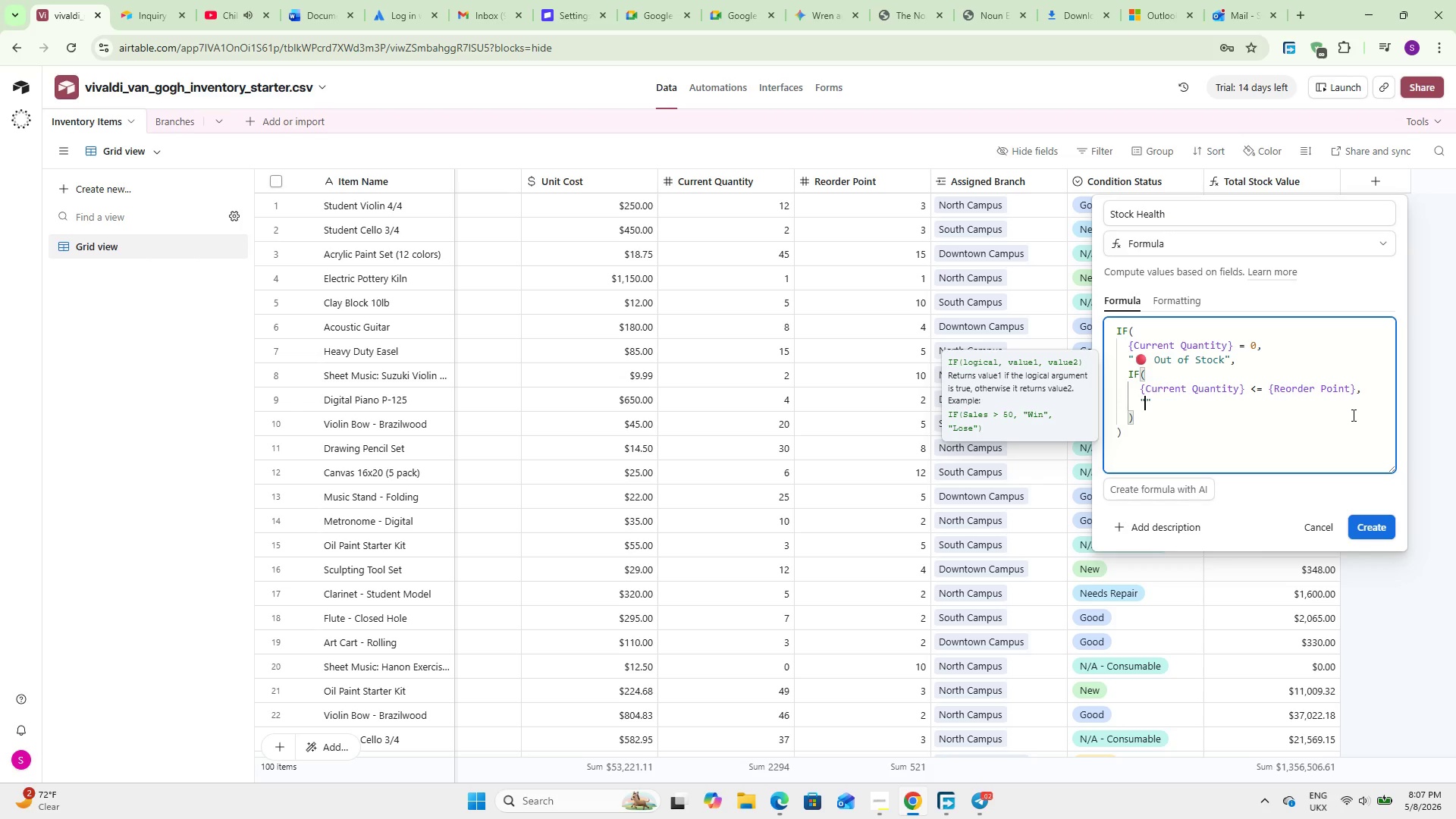 
key(Meta+Period)
 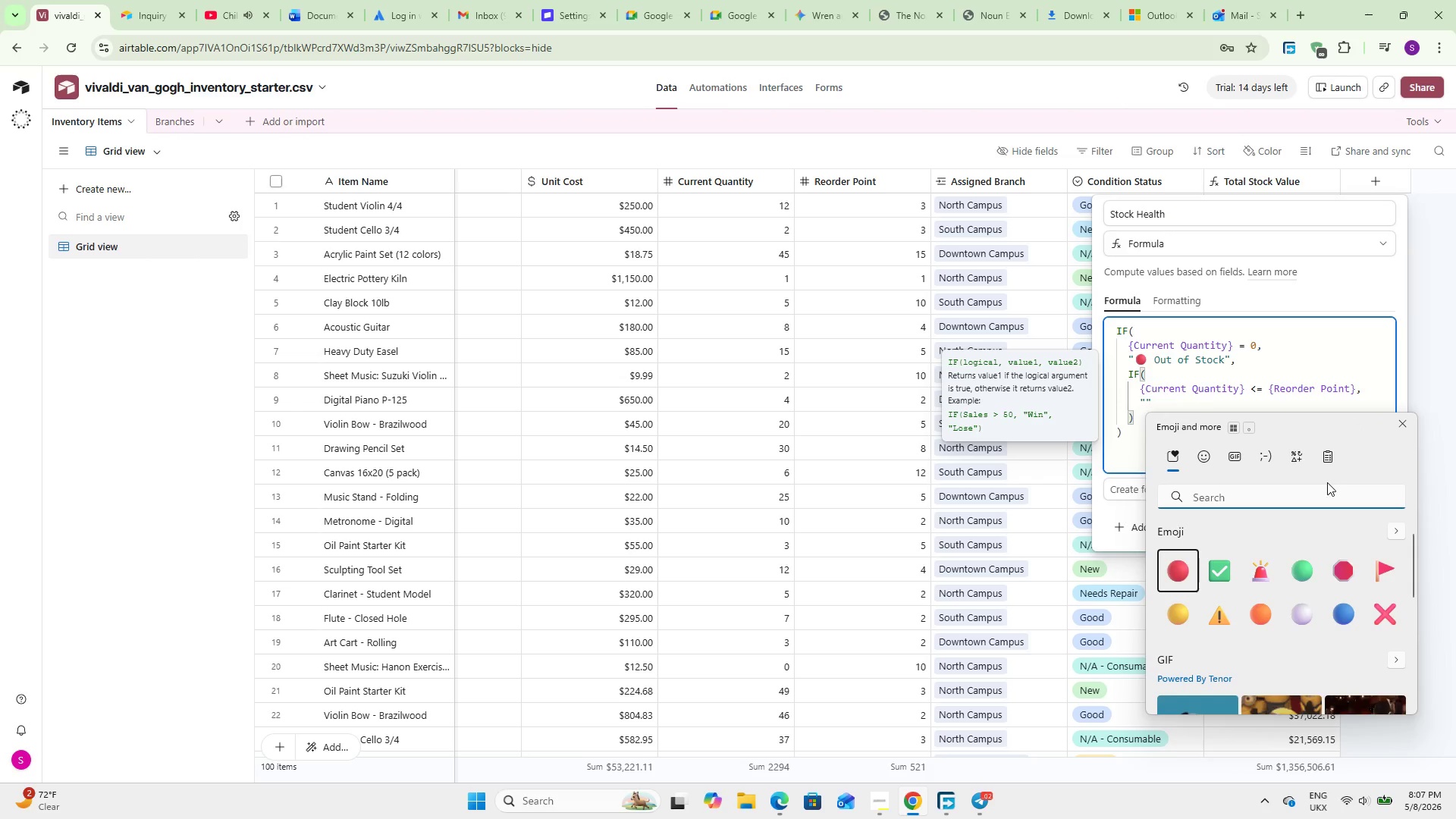 
left_click([1171, 567])
 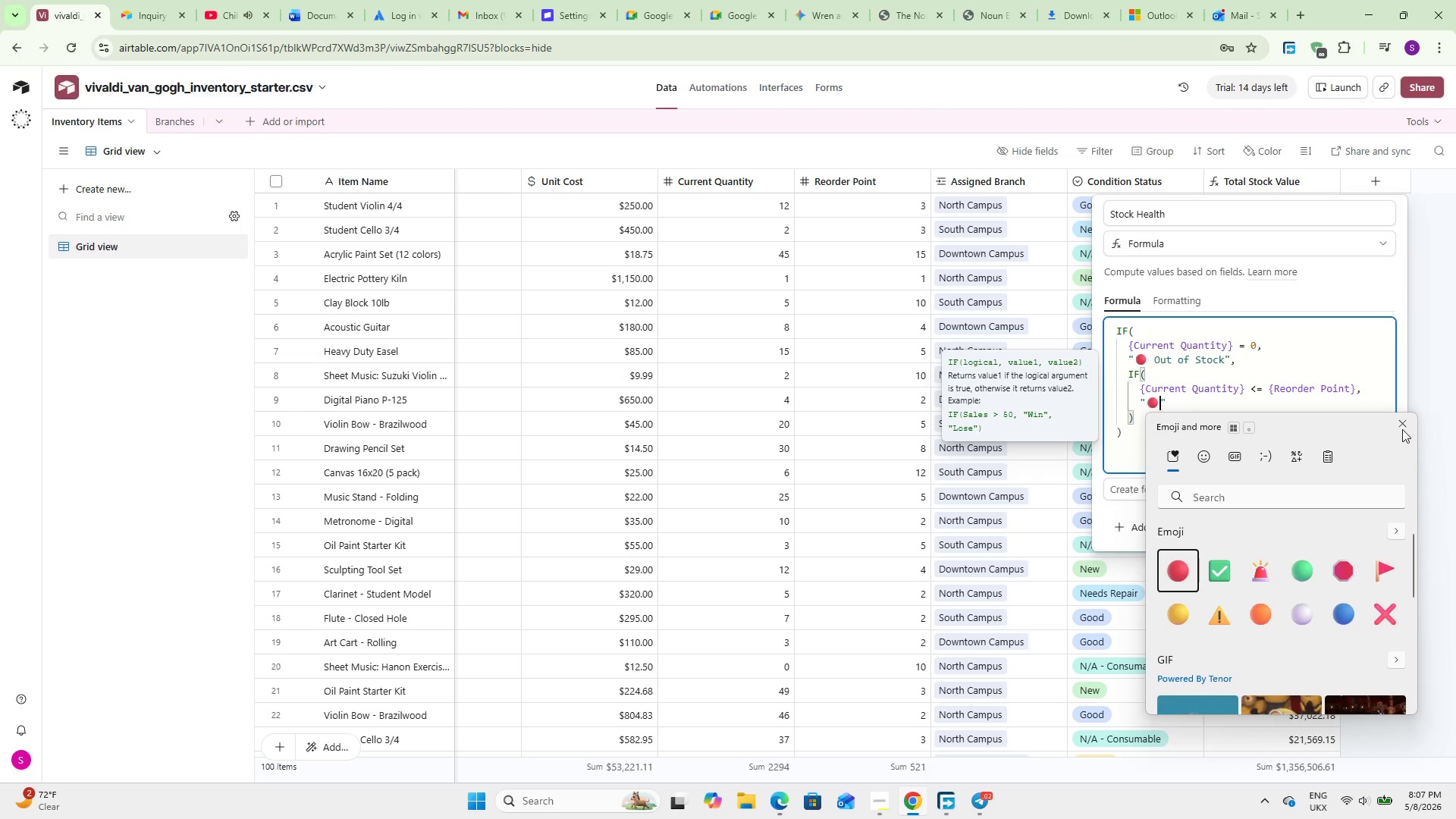 
left_click([1404, 428])
 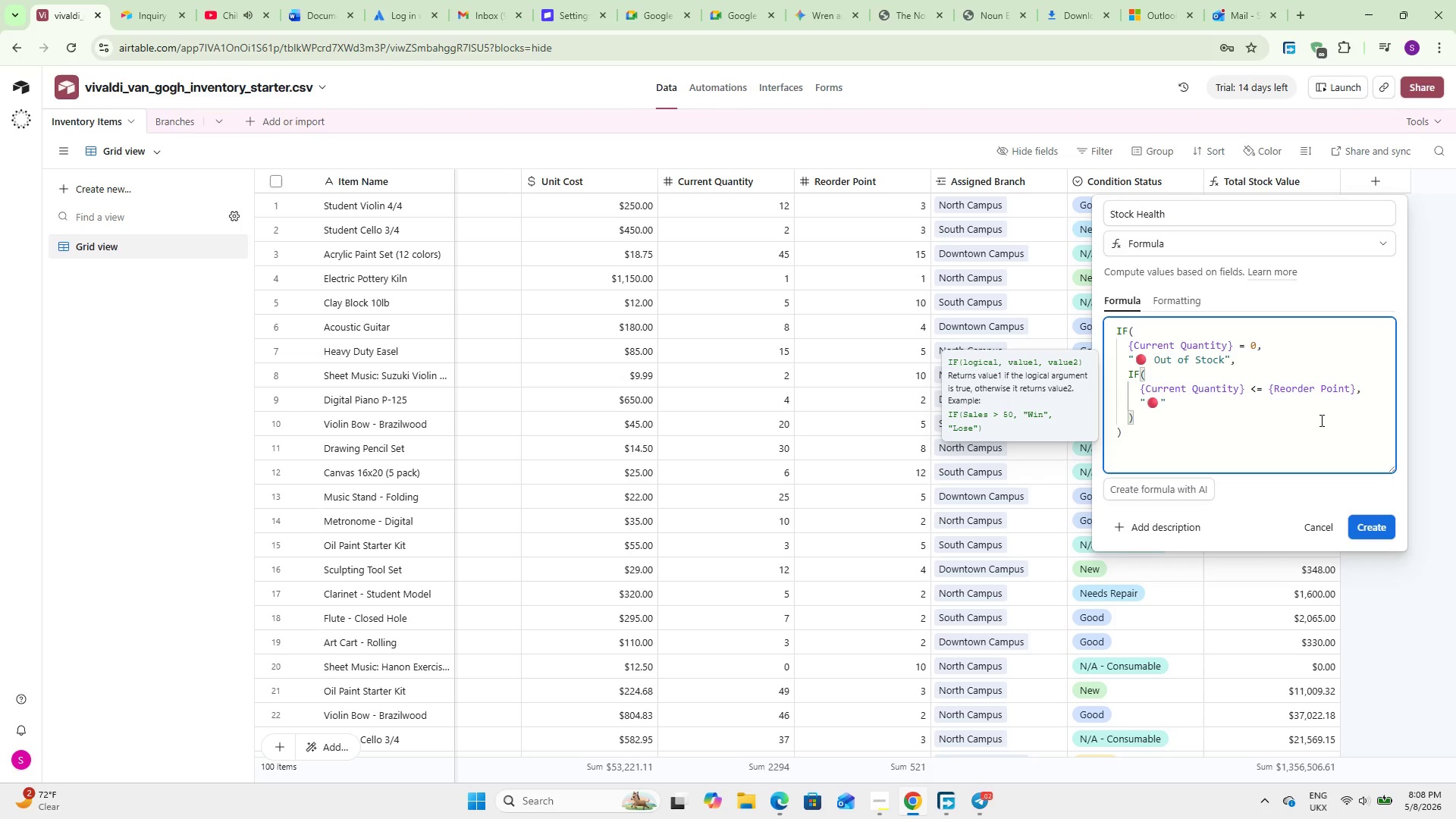 
wait(48.08)
 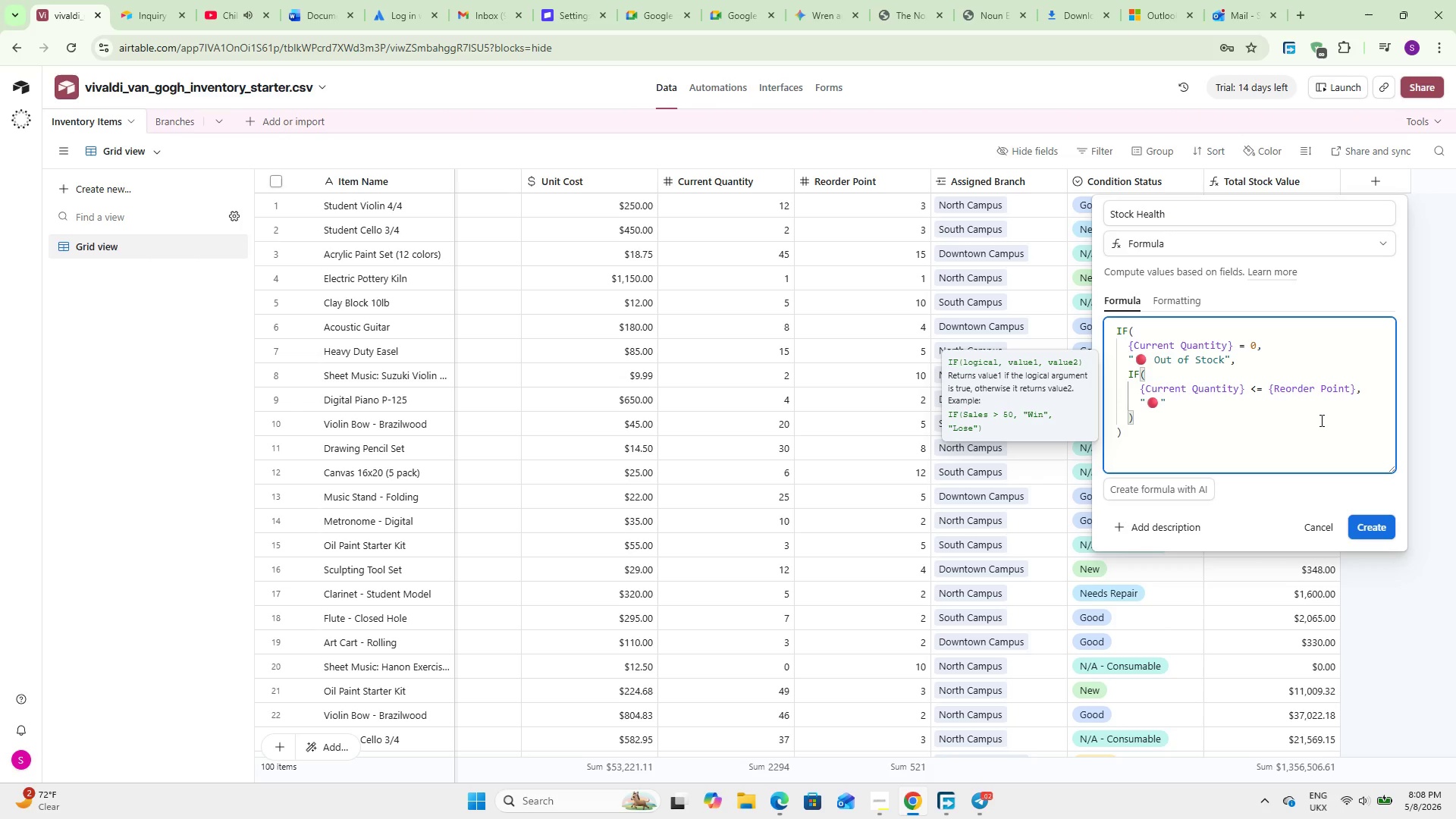 
type( Restock Now)
 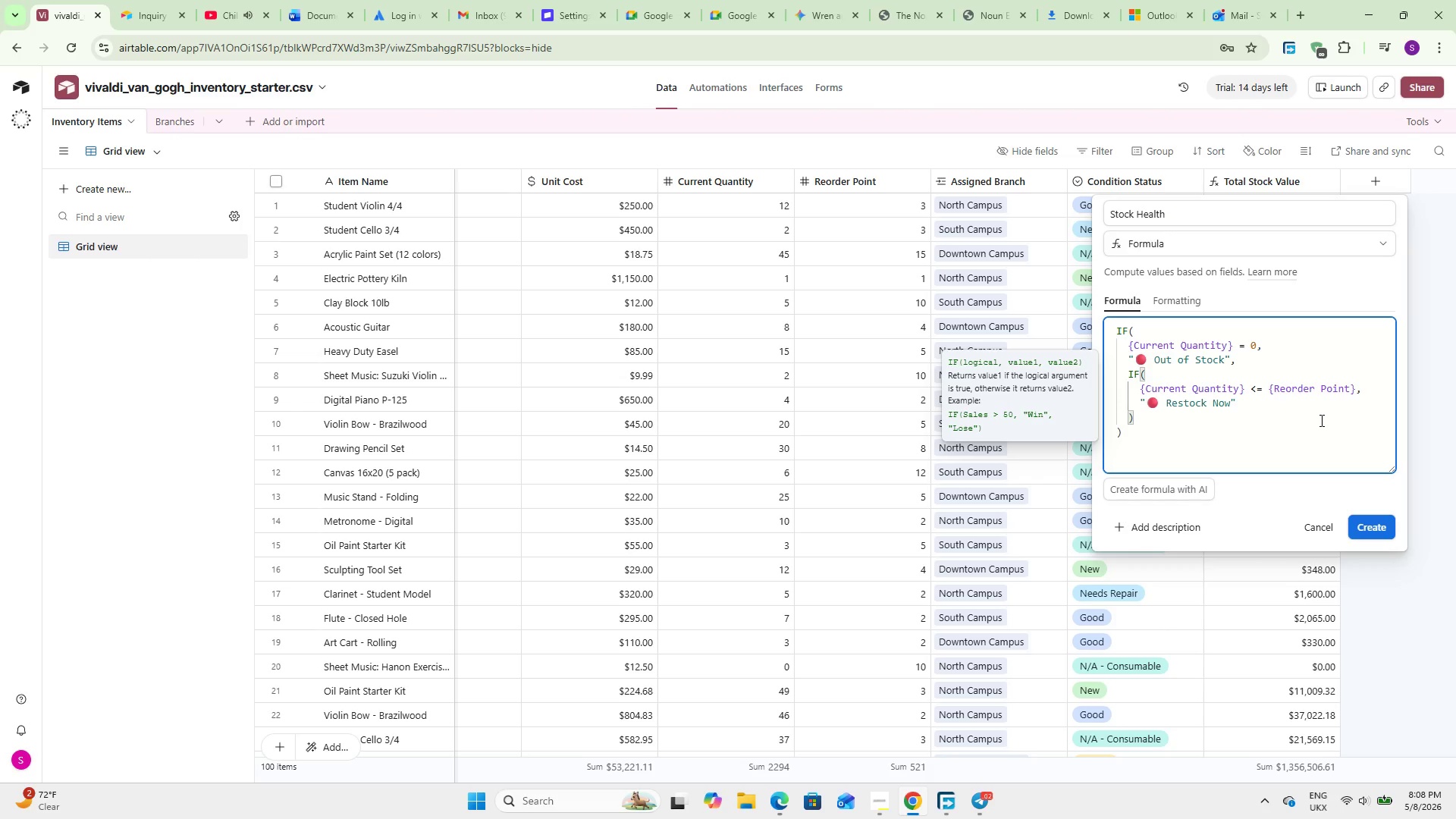 
key(ArrowRight)
 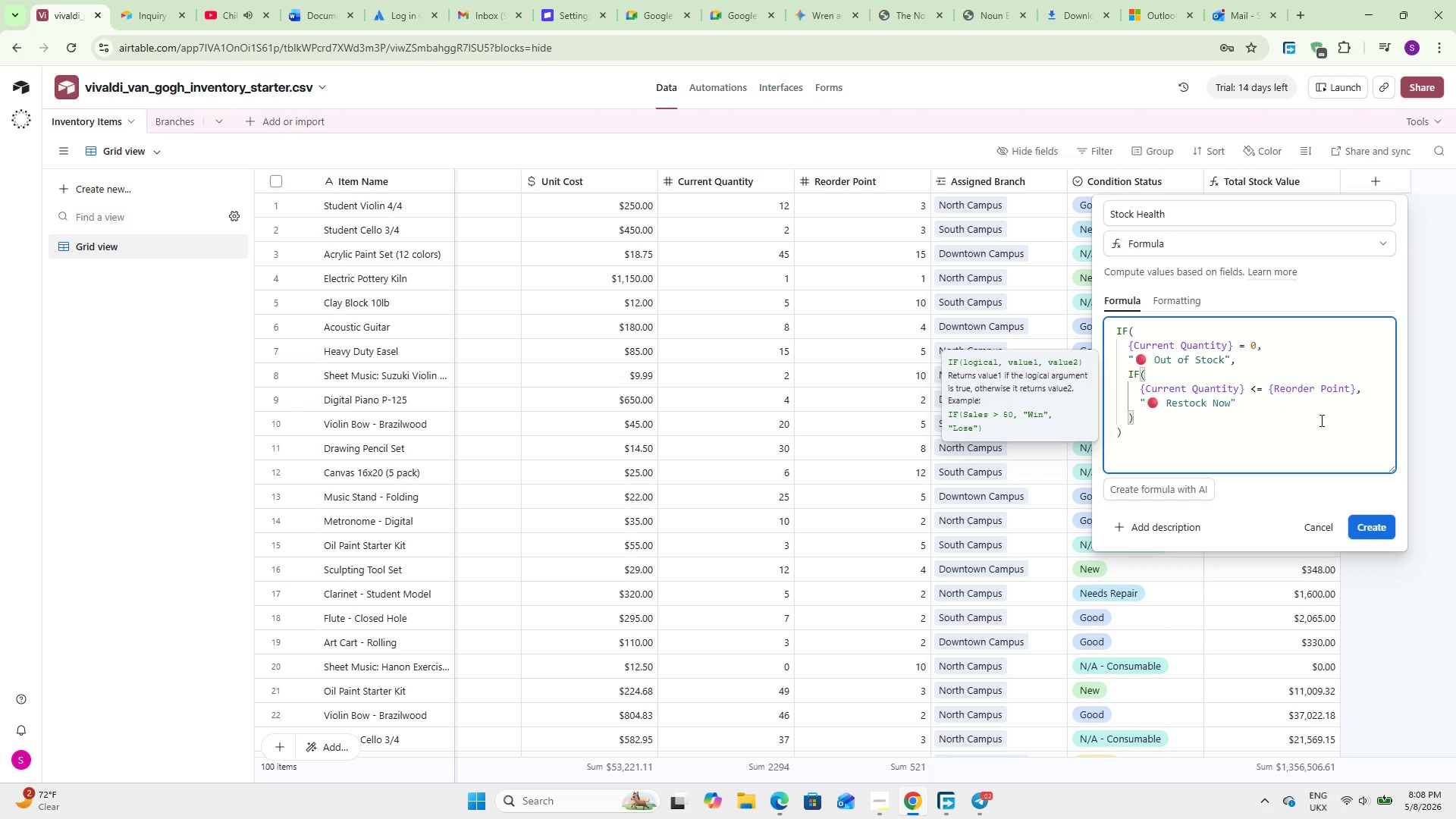 
key(Comma)
 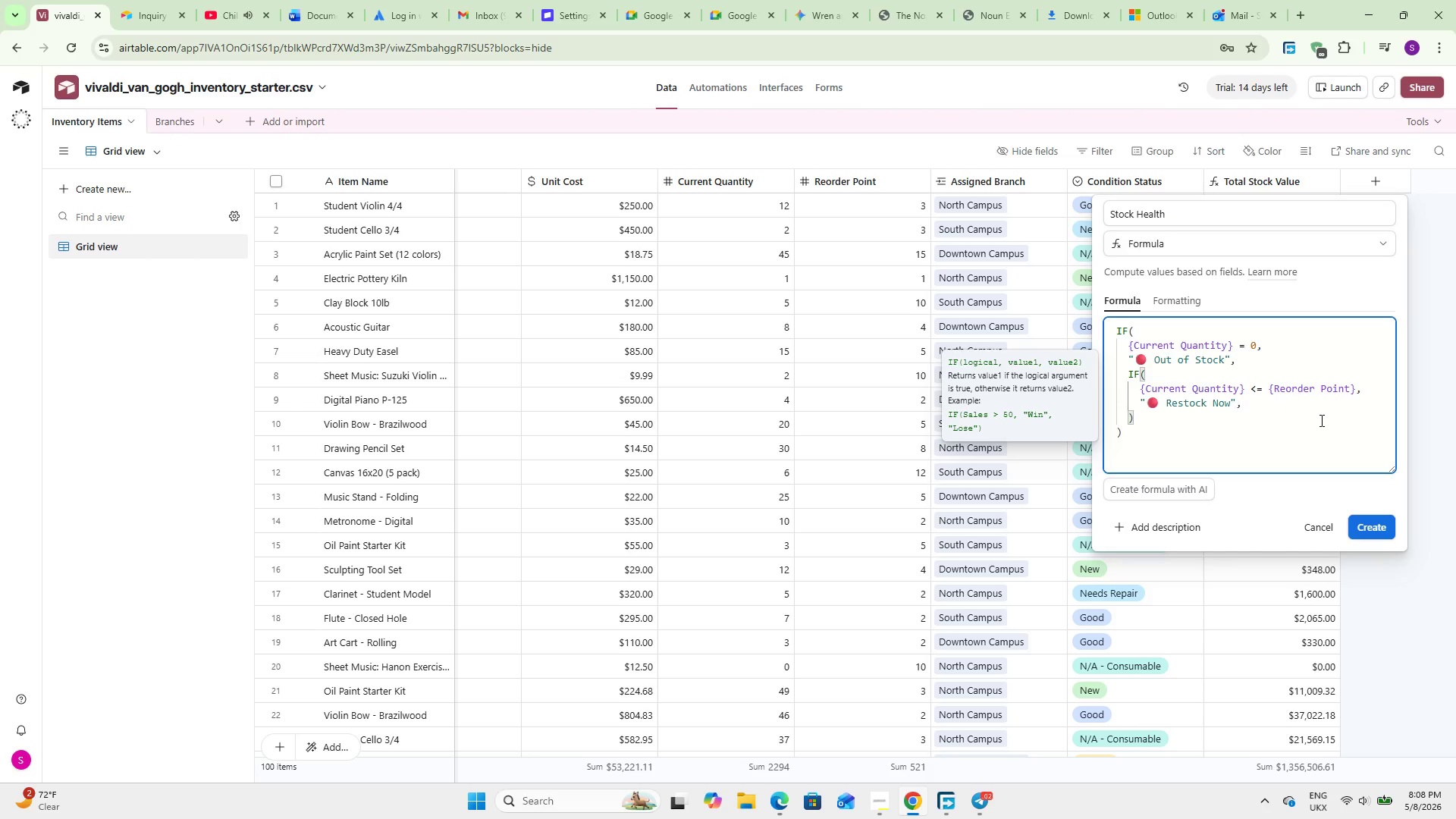 
key(Enter)
 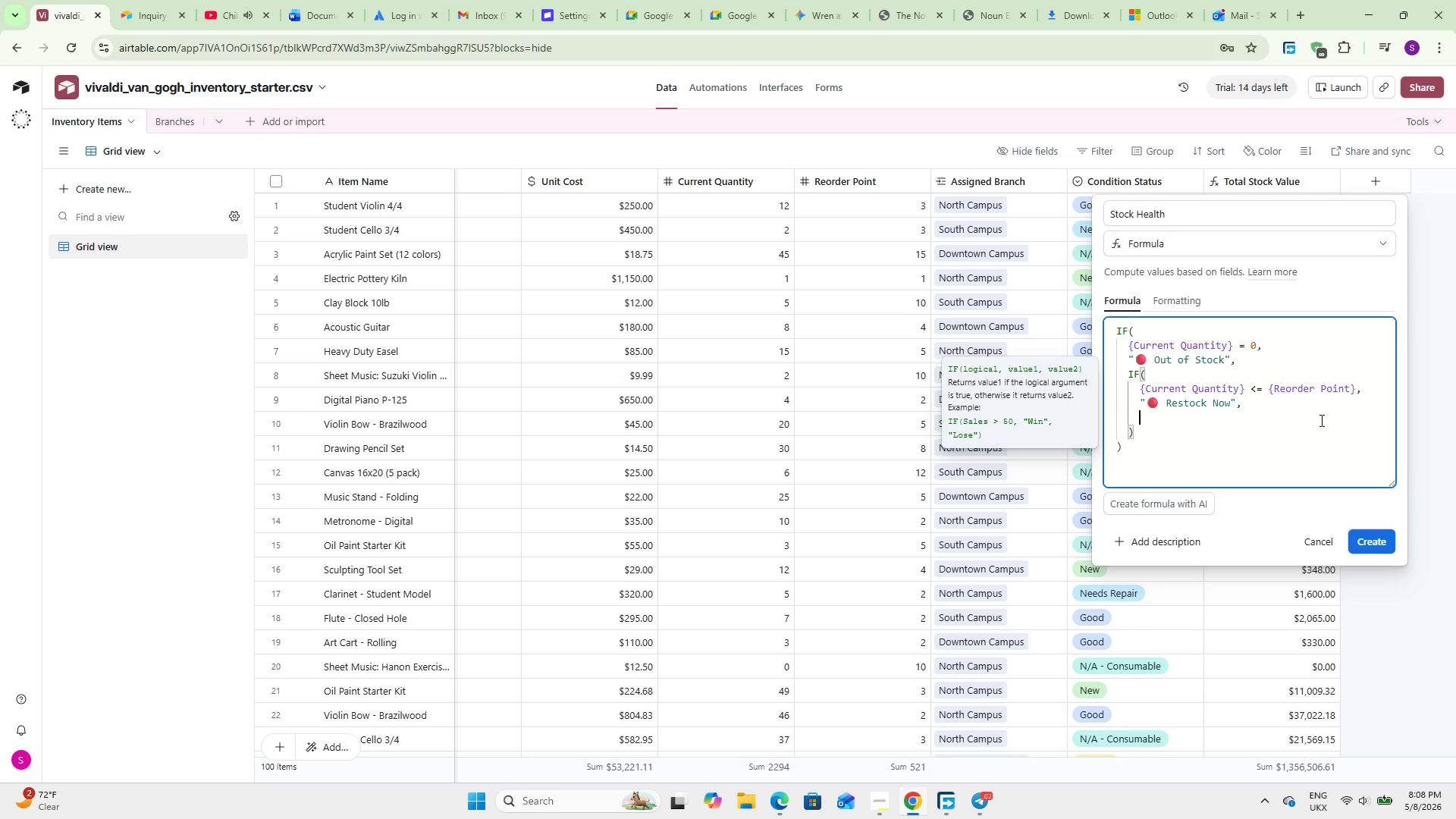 
type(IF()
 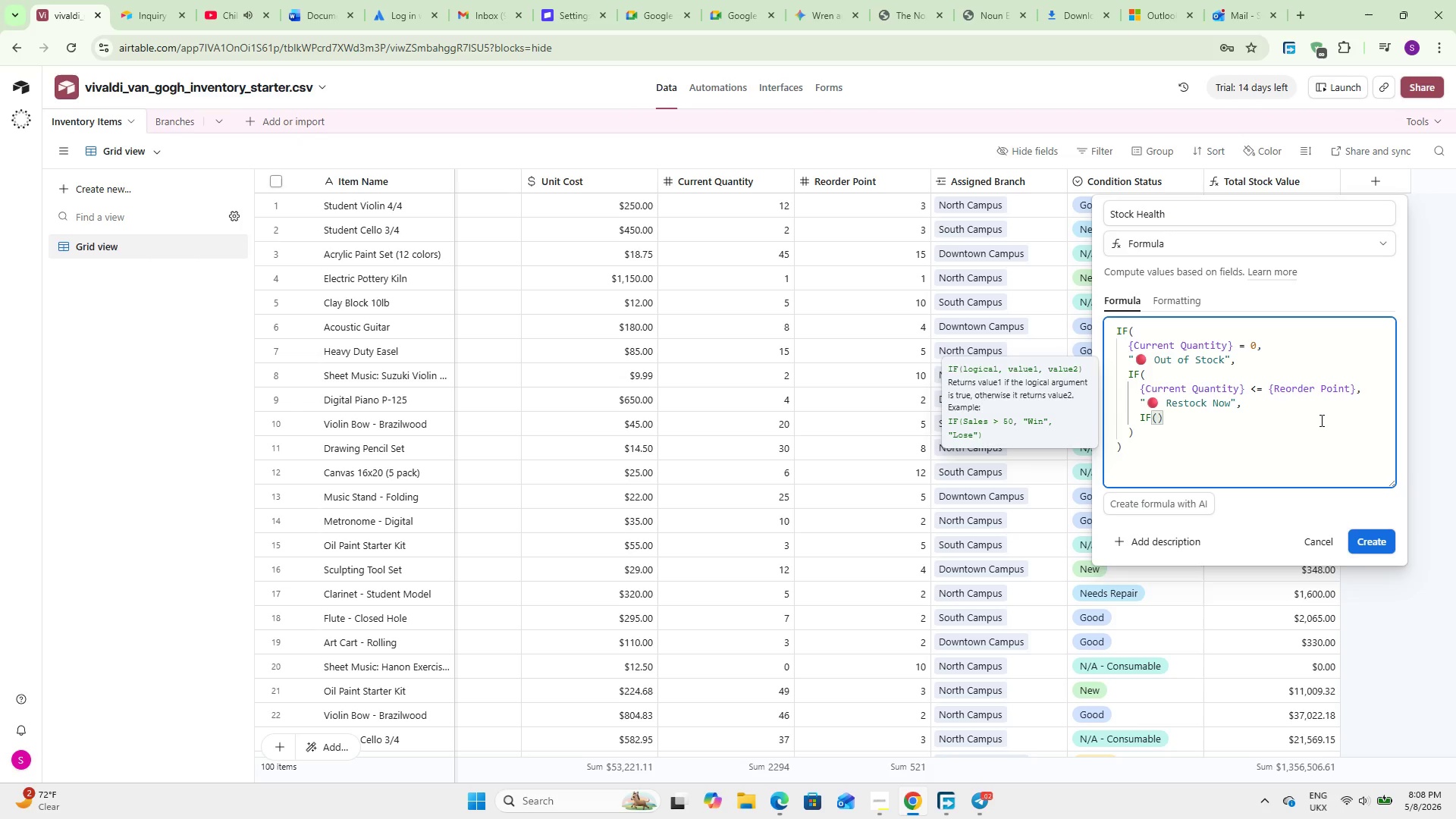 
key(Enter)
 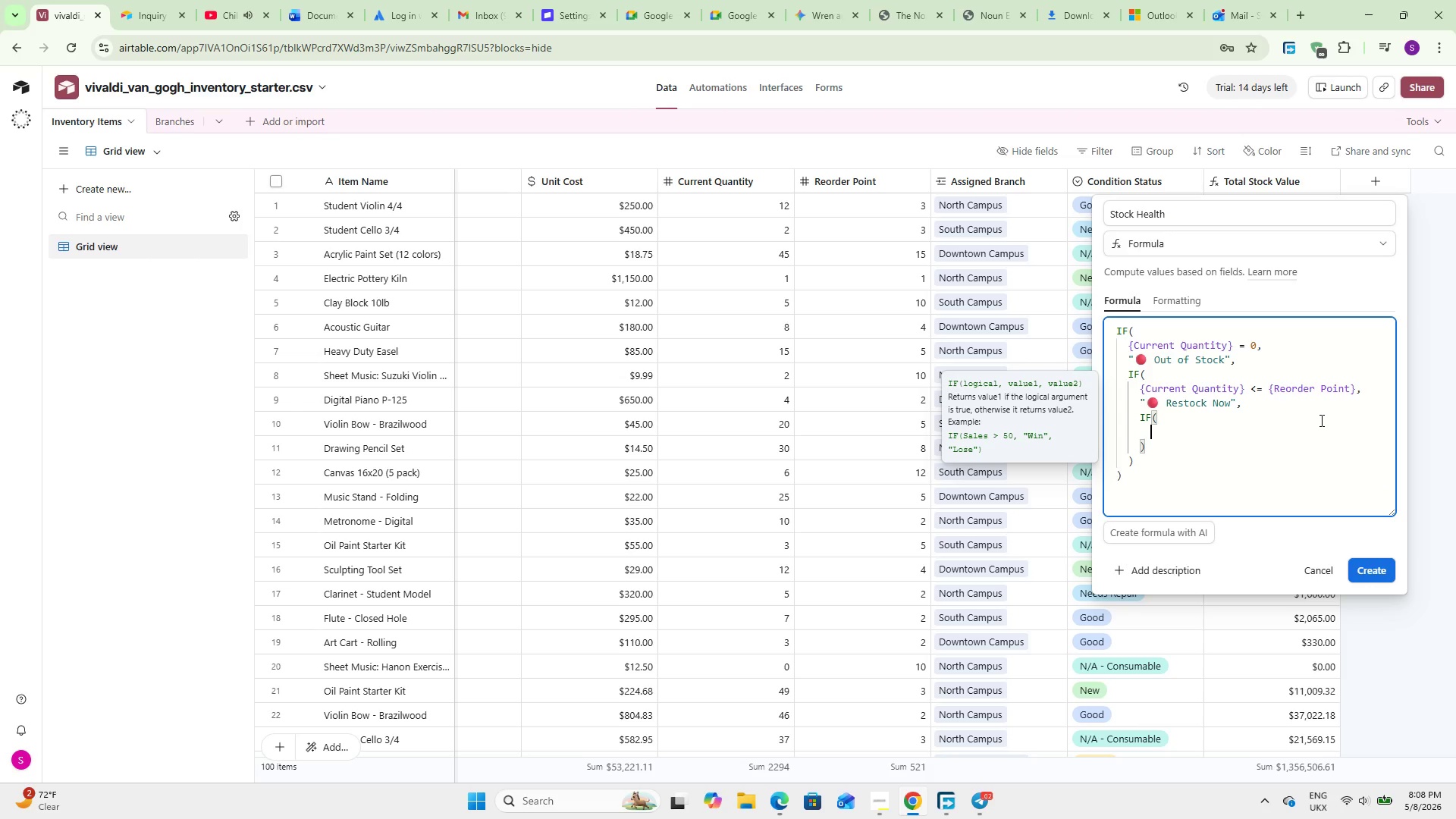 
type({Curr)
 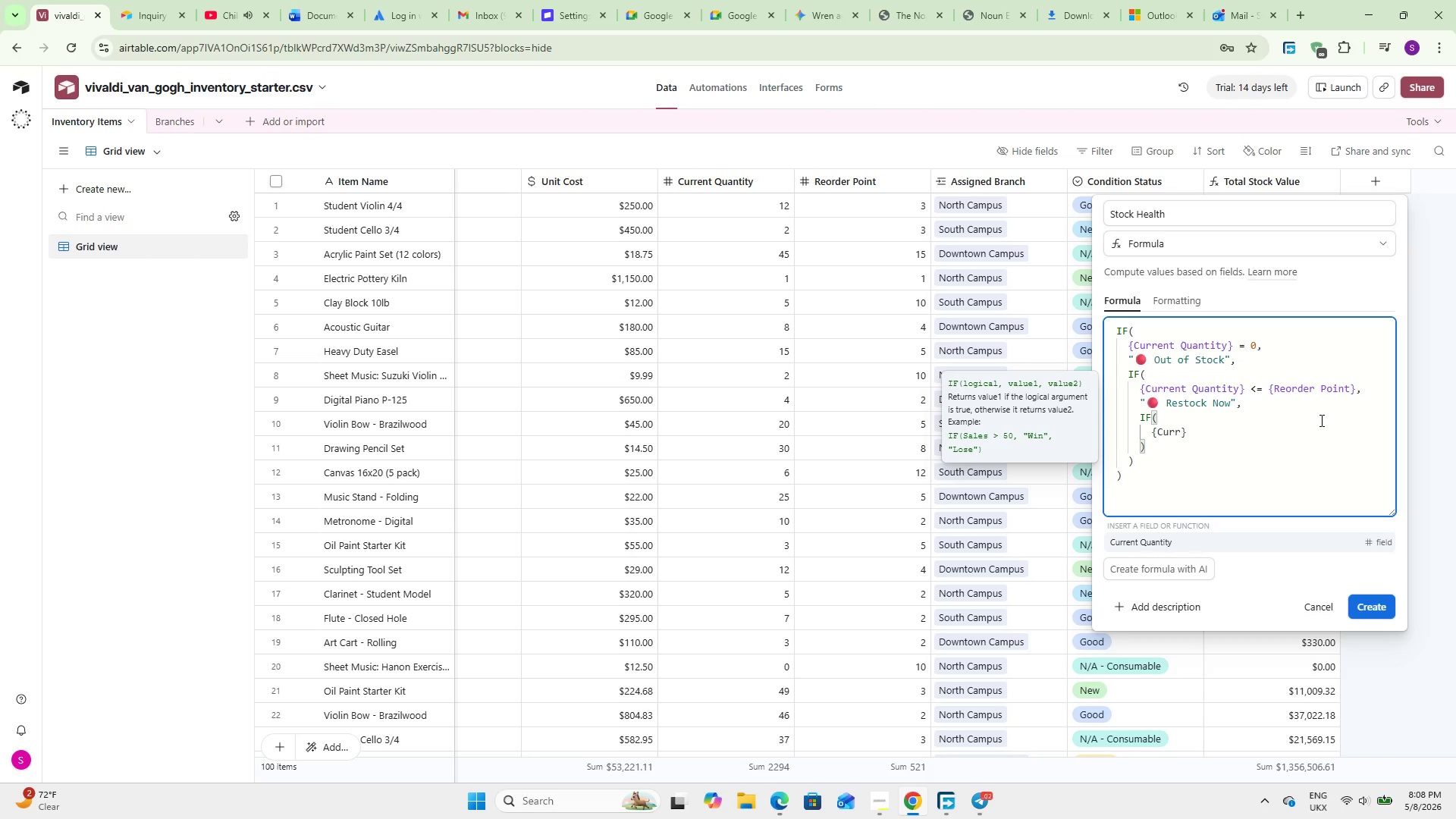 
key(Enter)
 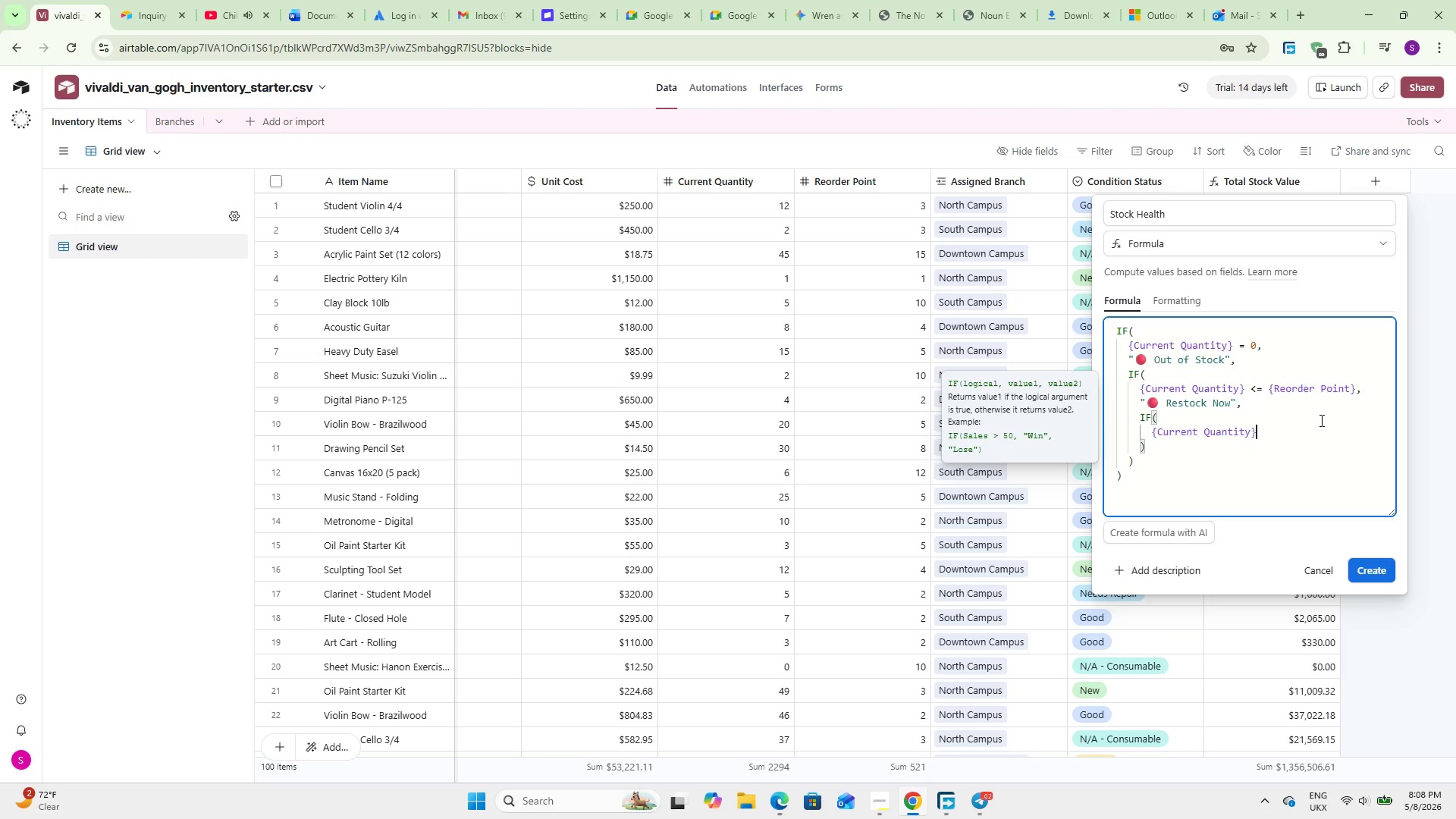 
type( <= {Re)
 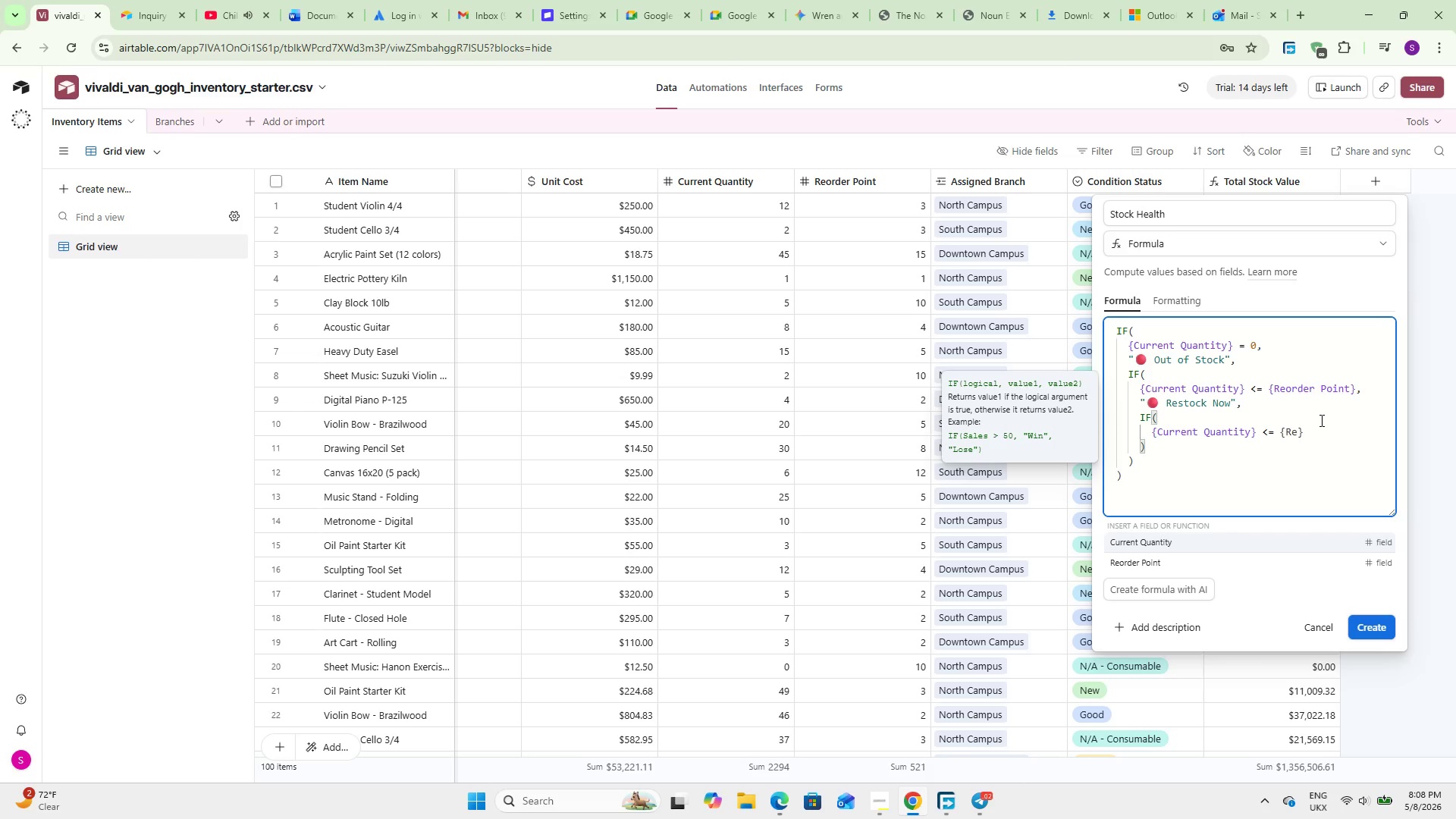 
key(ArrowDown)
 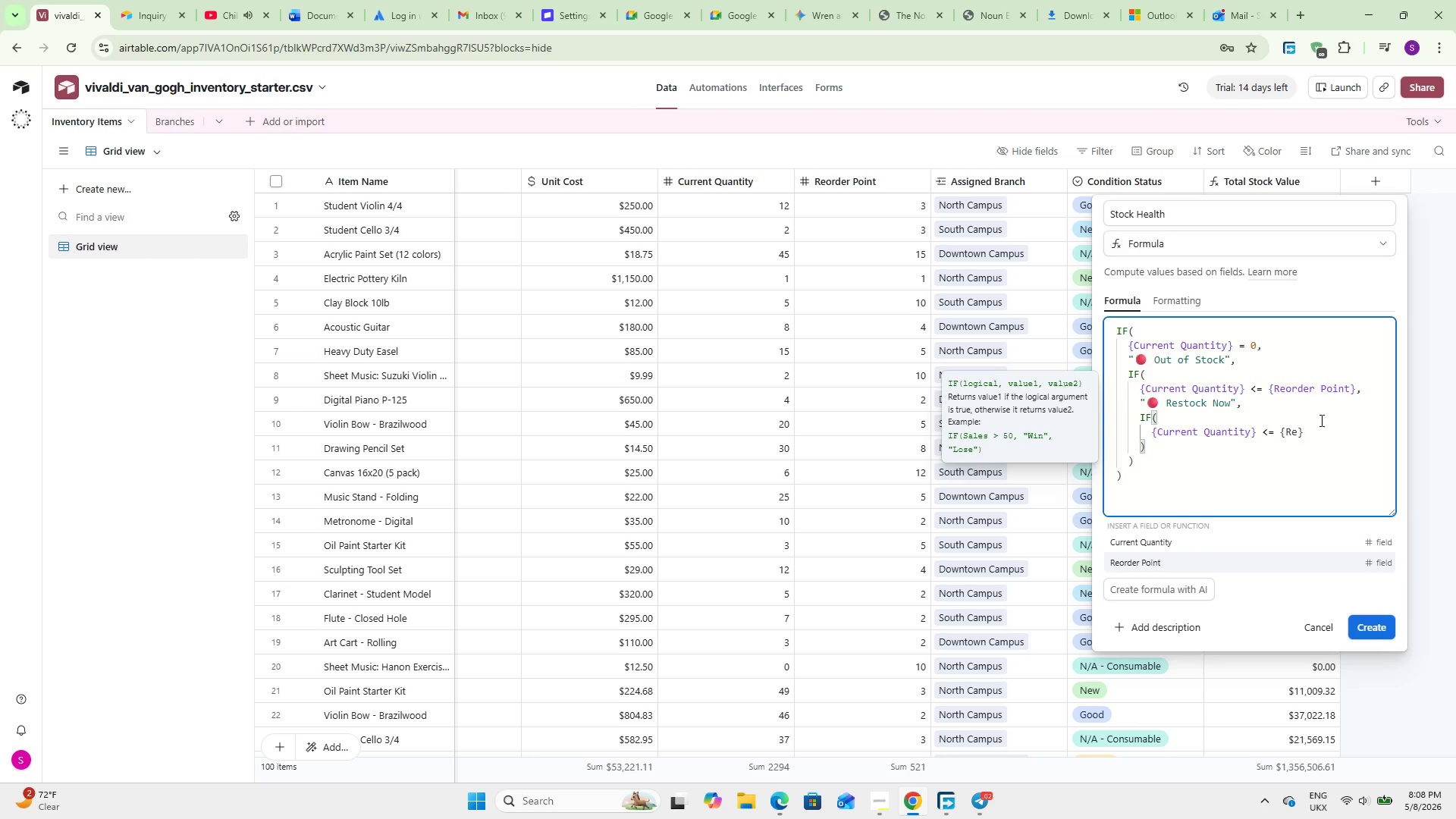 
key(Enter)
 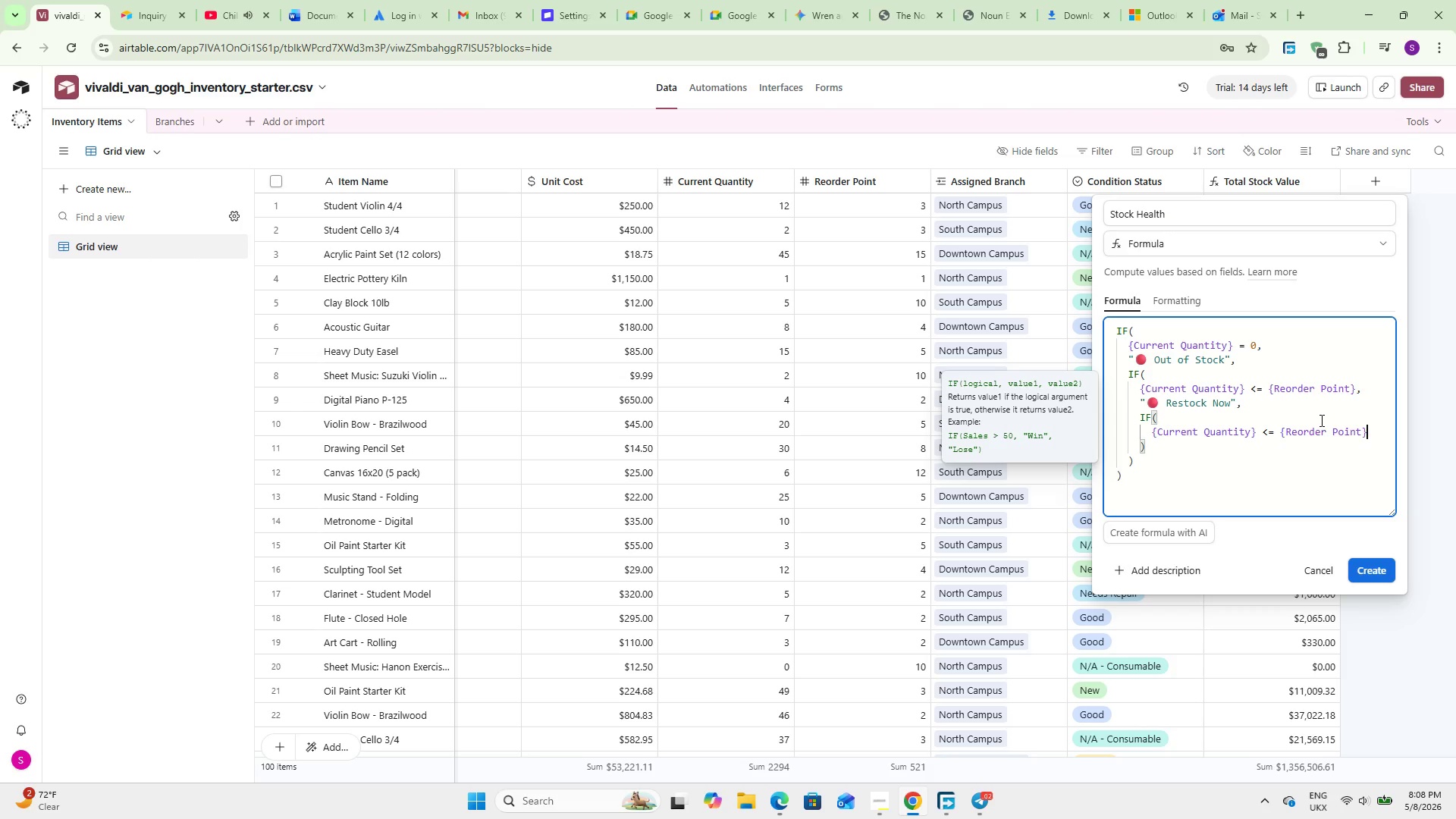 
key(Space)
 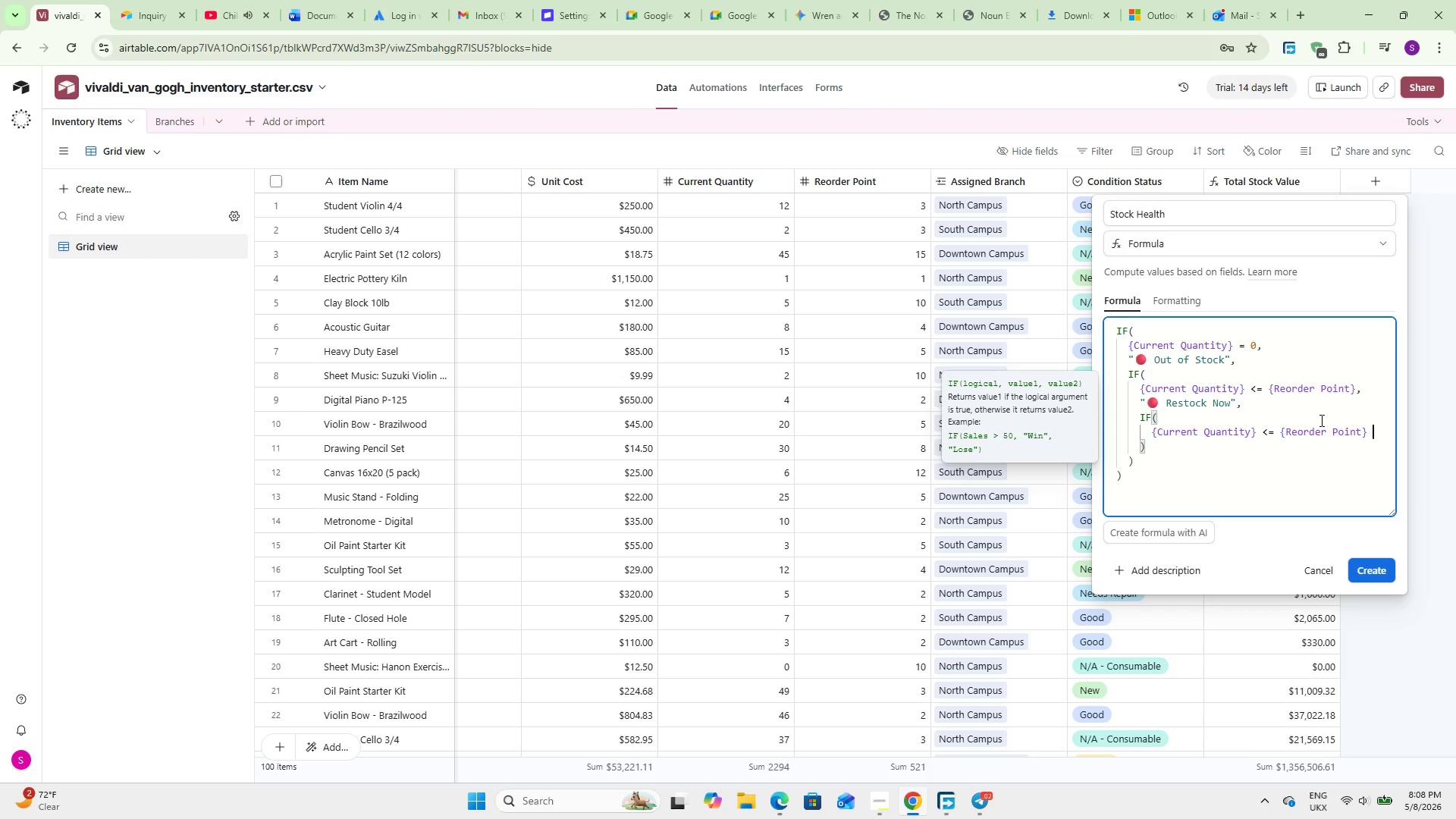 
key(Shift+8)
 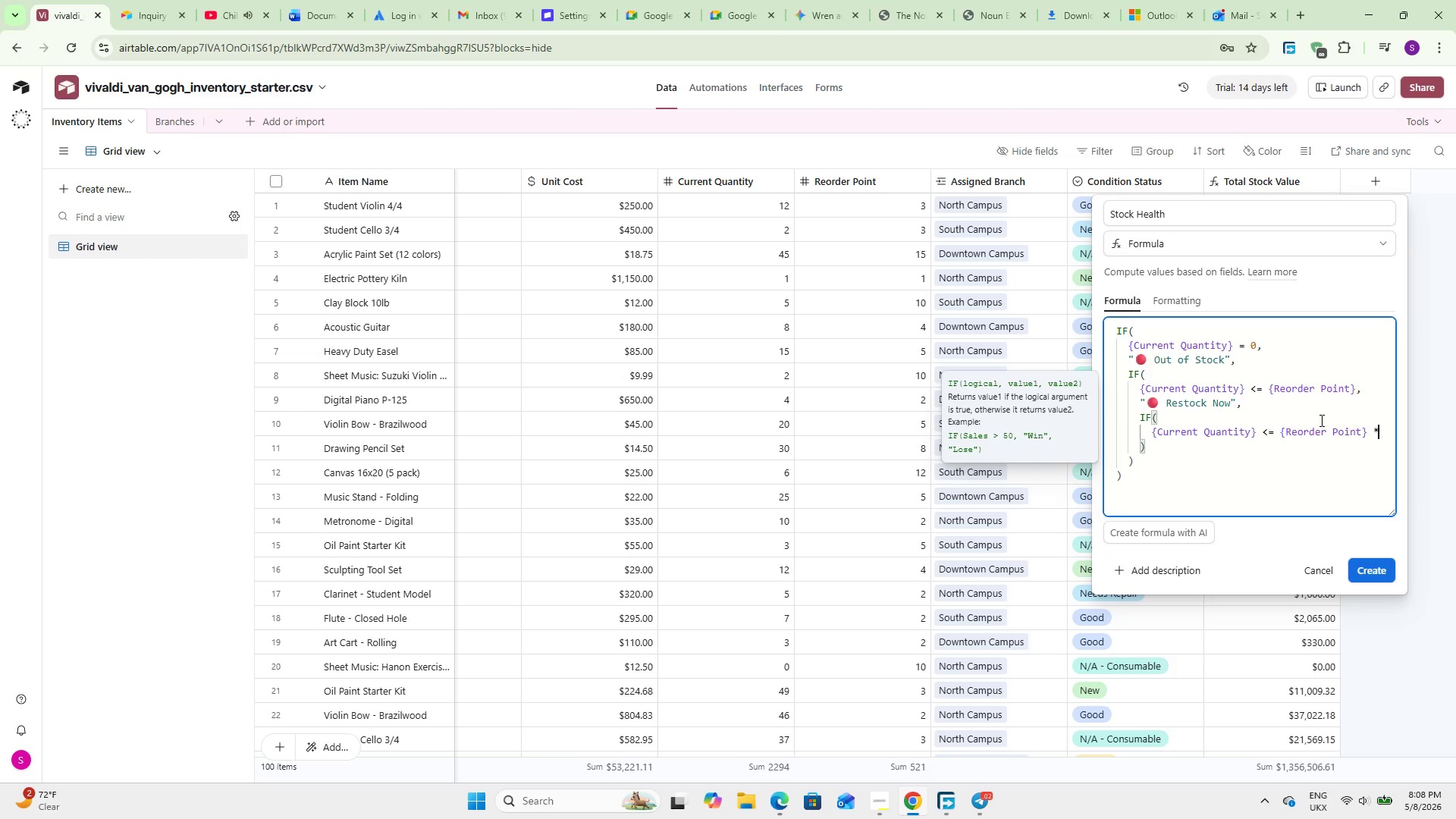 
key(Space)
 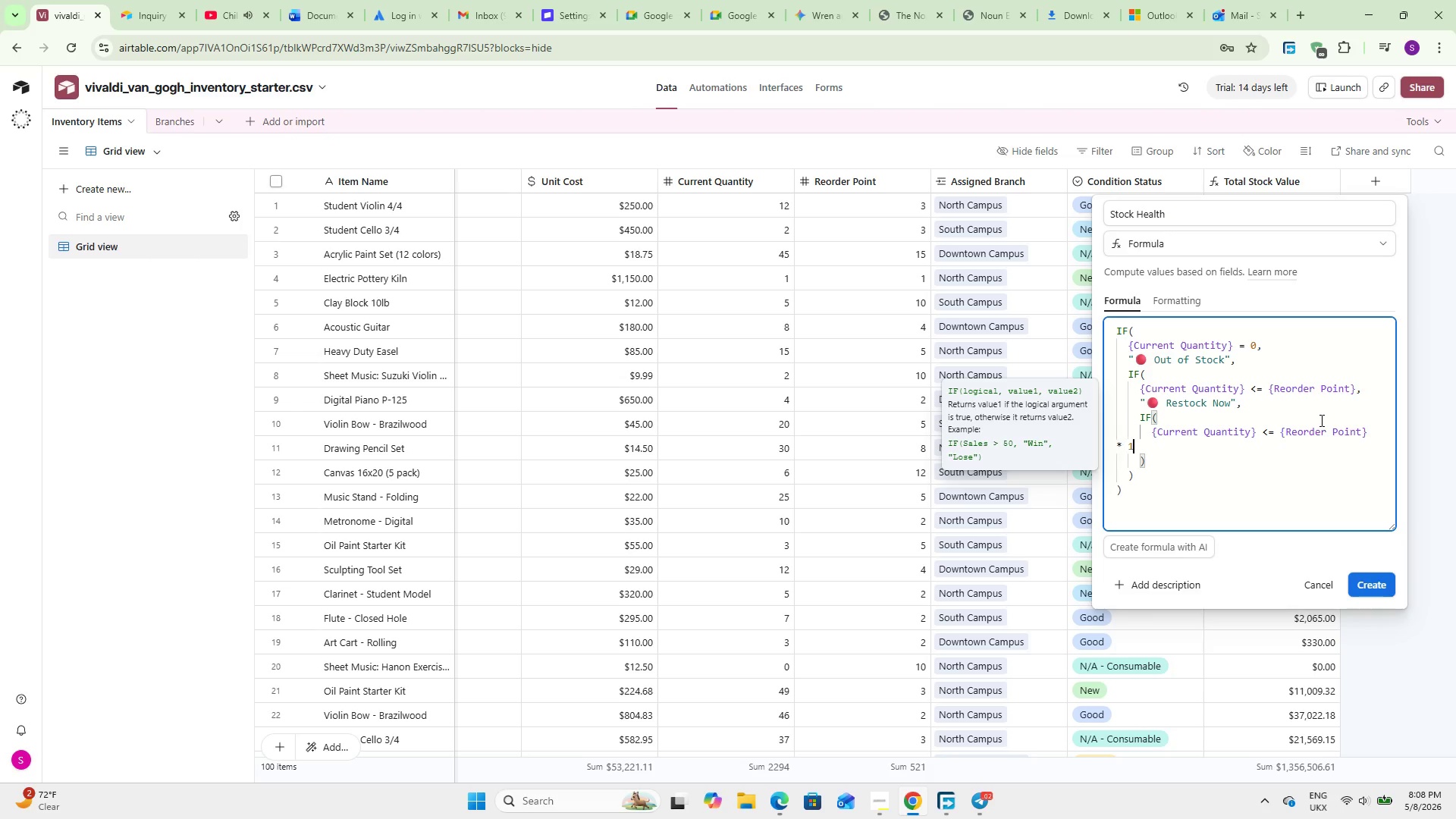 
key(1)
 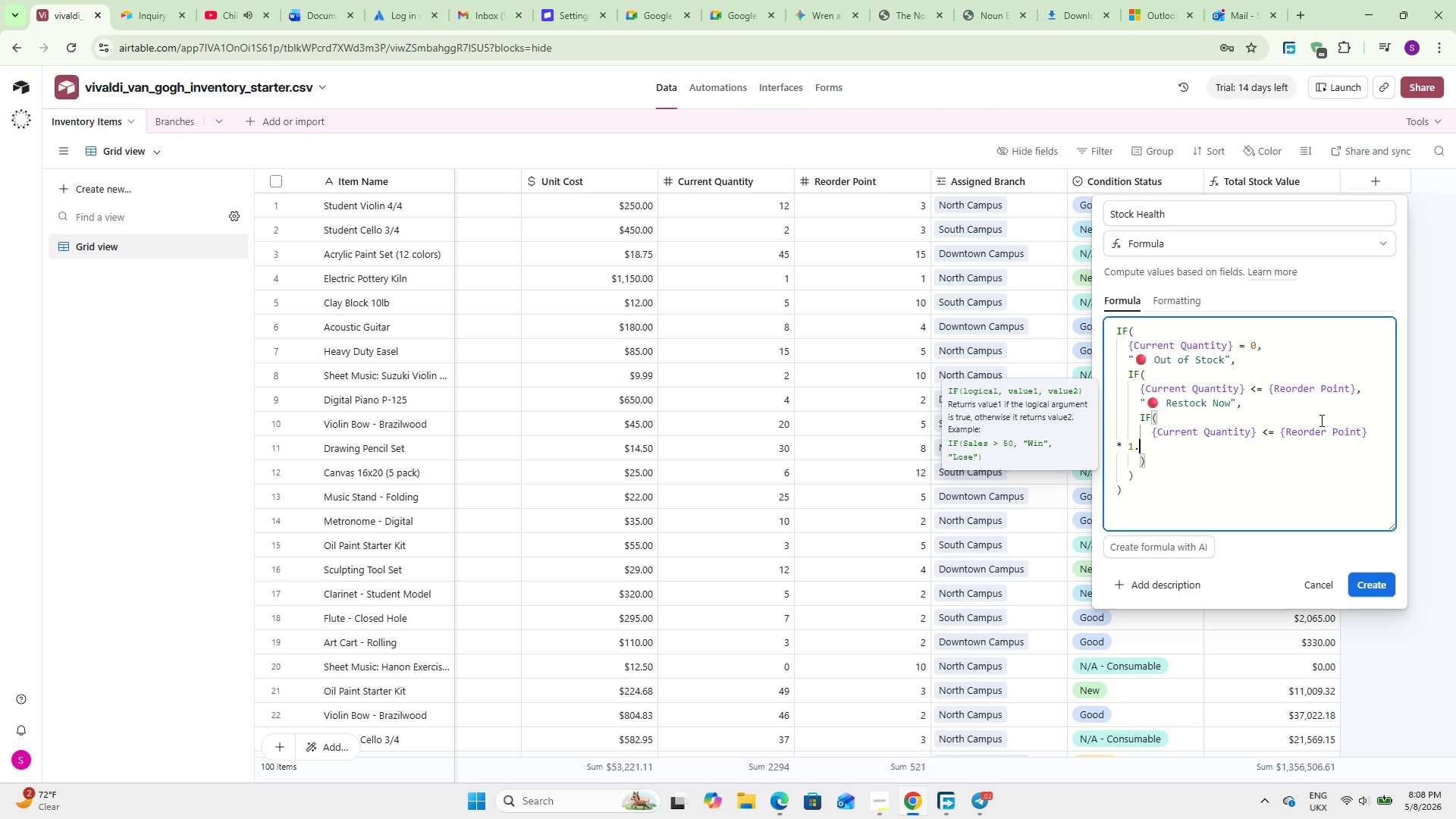 
key(Period)
 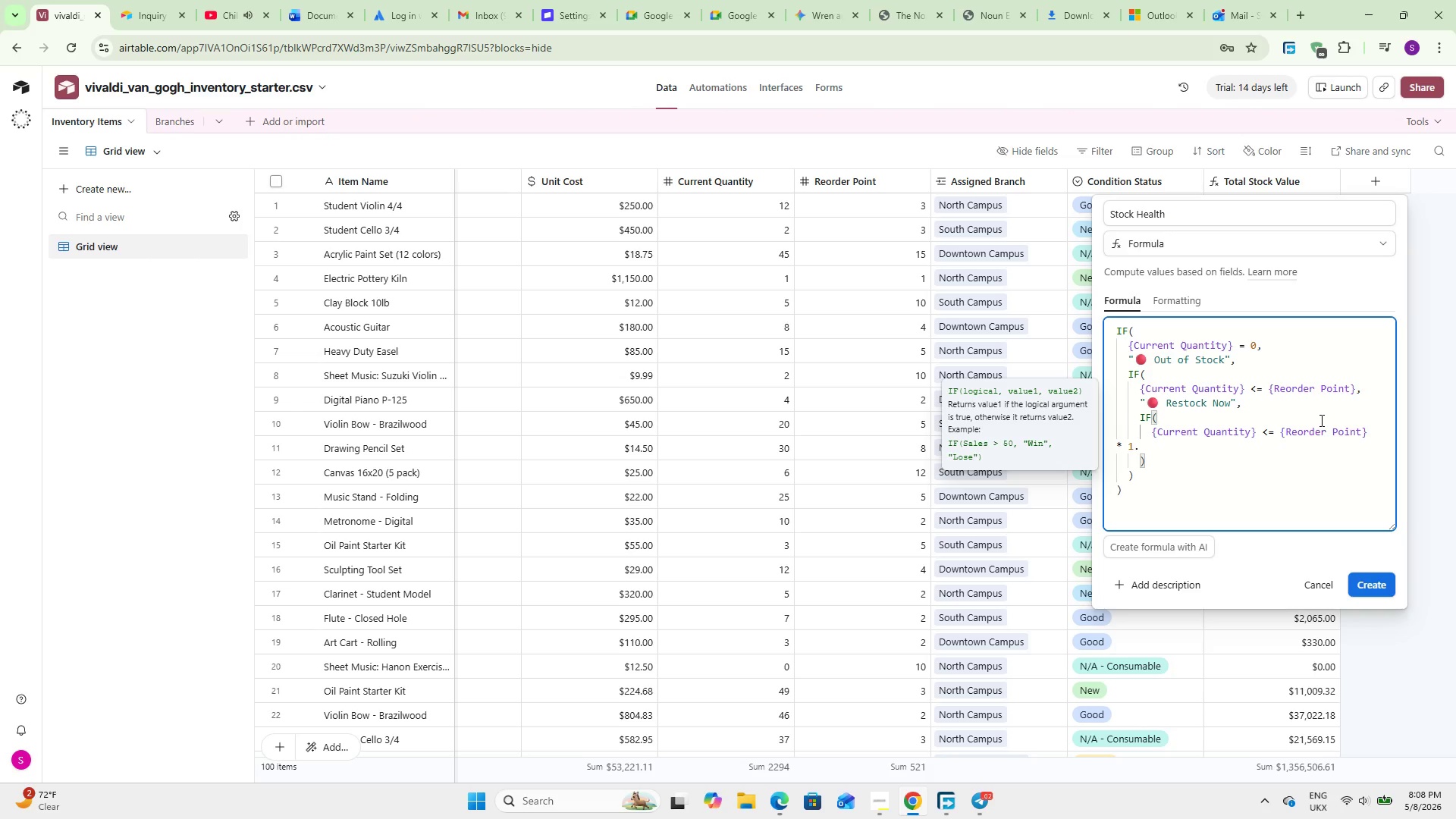 
key(5)
 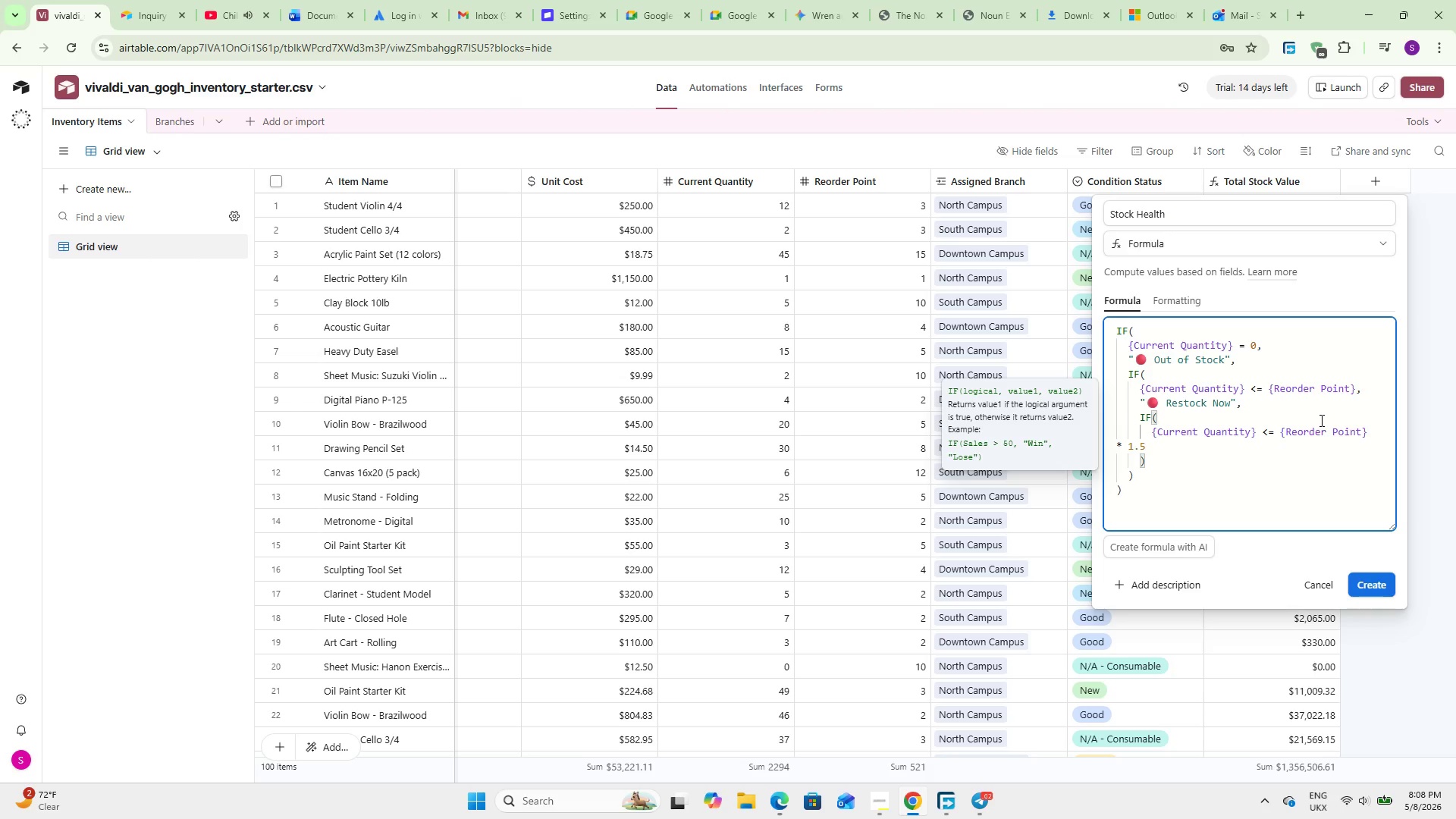 
key(Comma)
 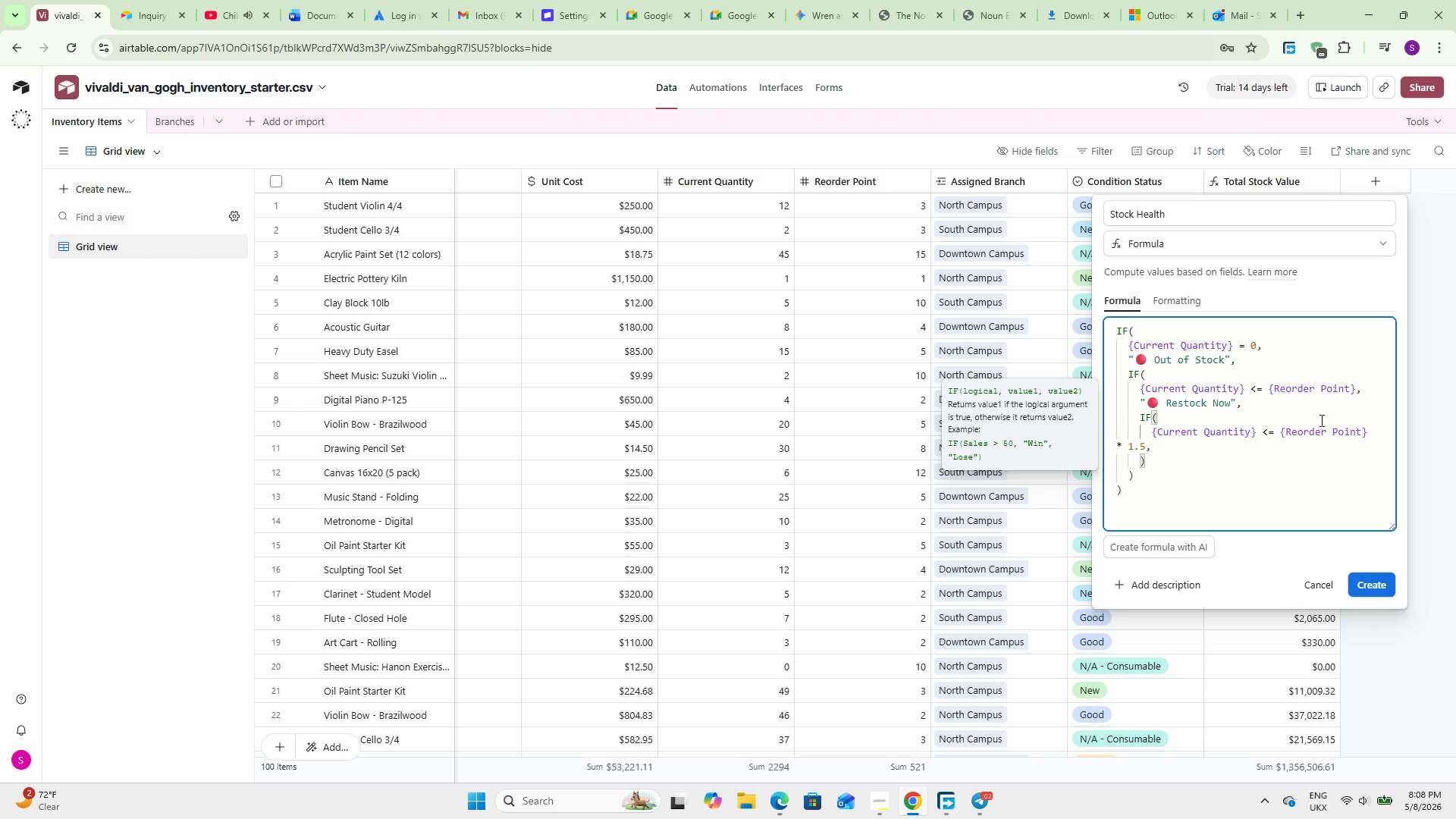 
key(Enter)
 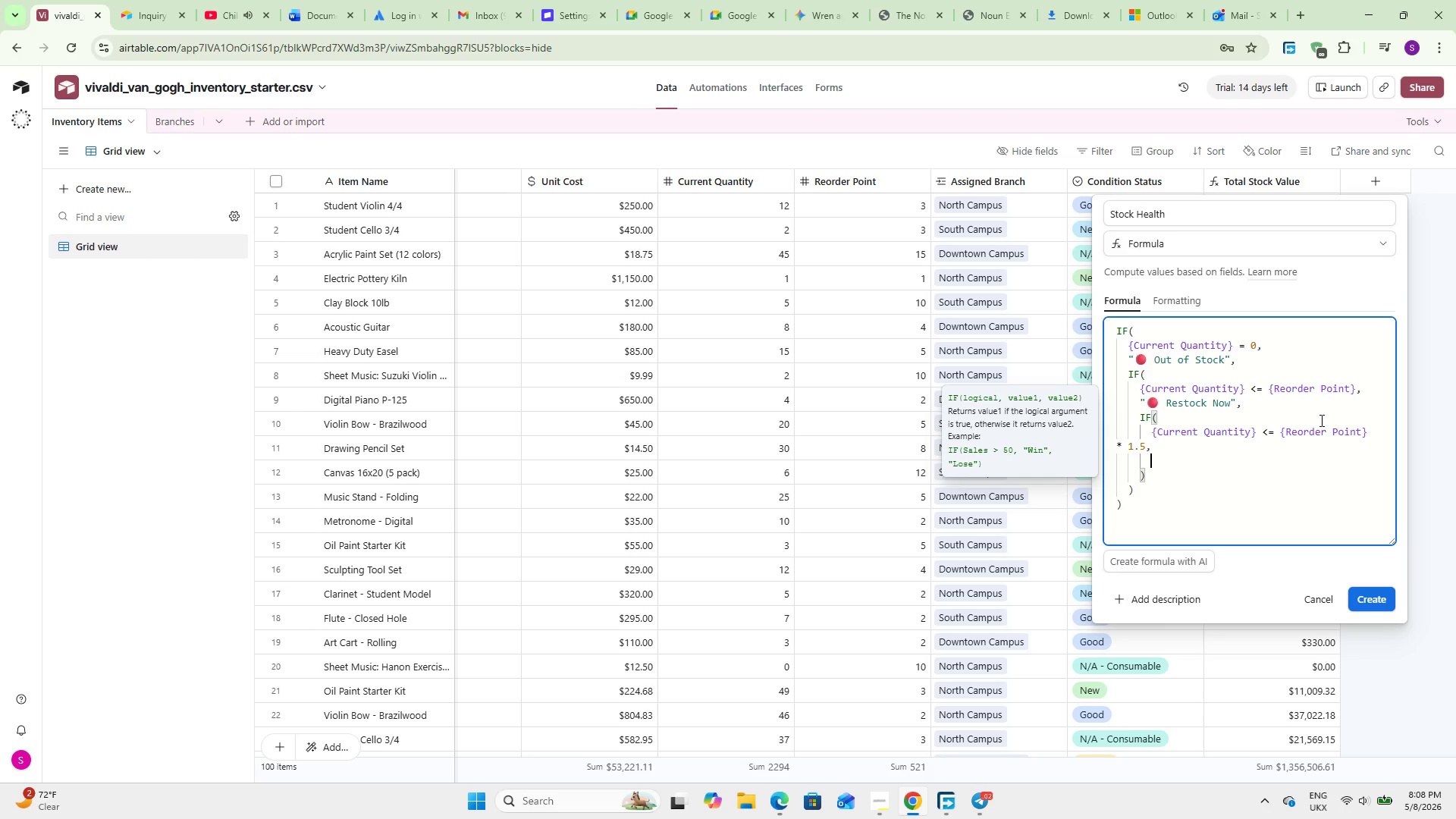 
key(Shift+2)
 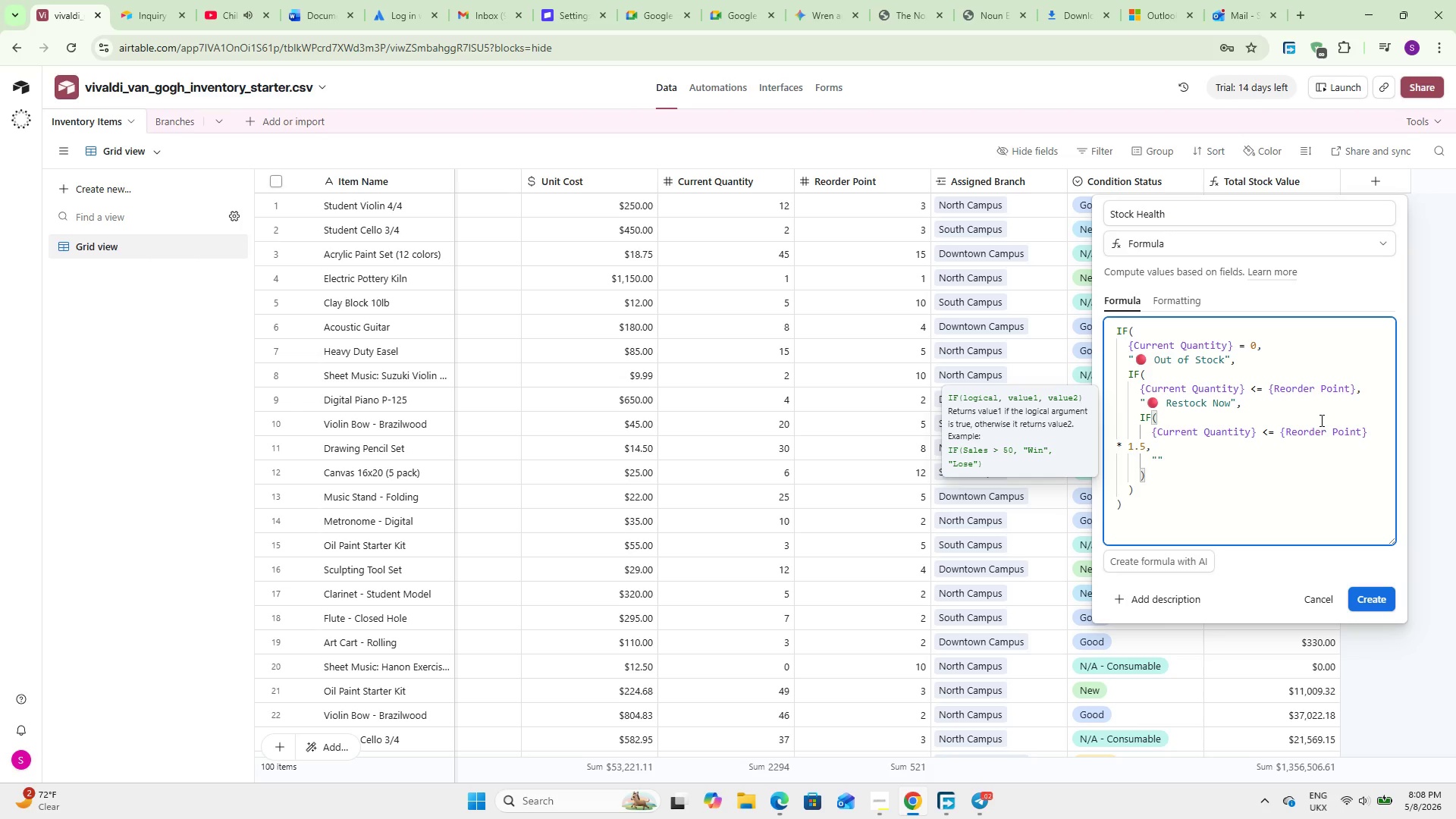 
key(Meta+Period)
 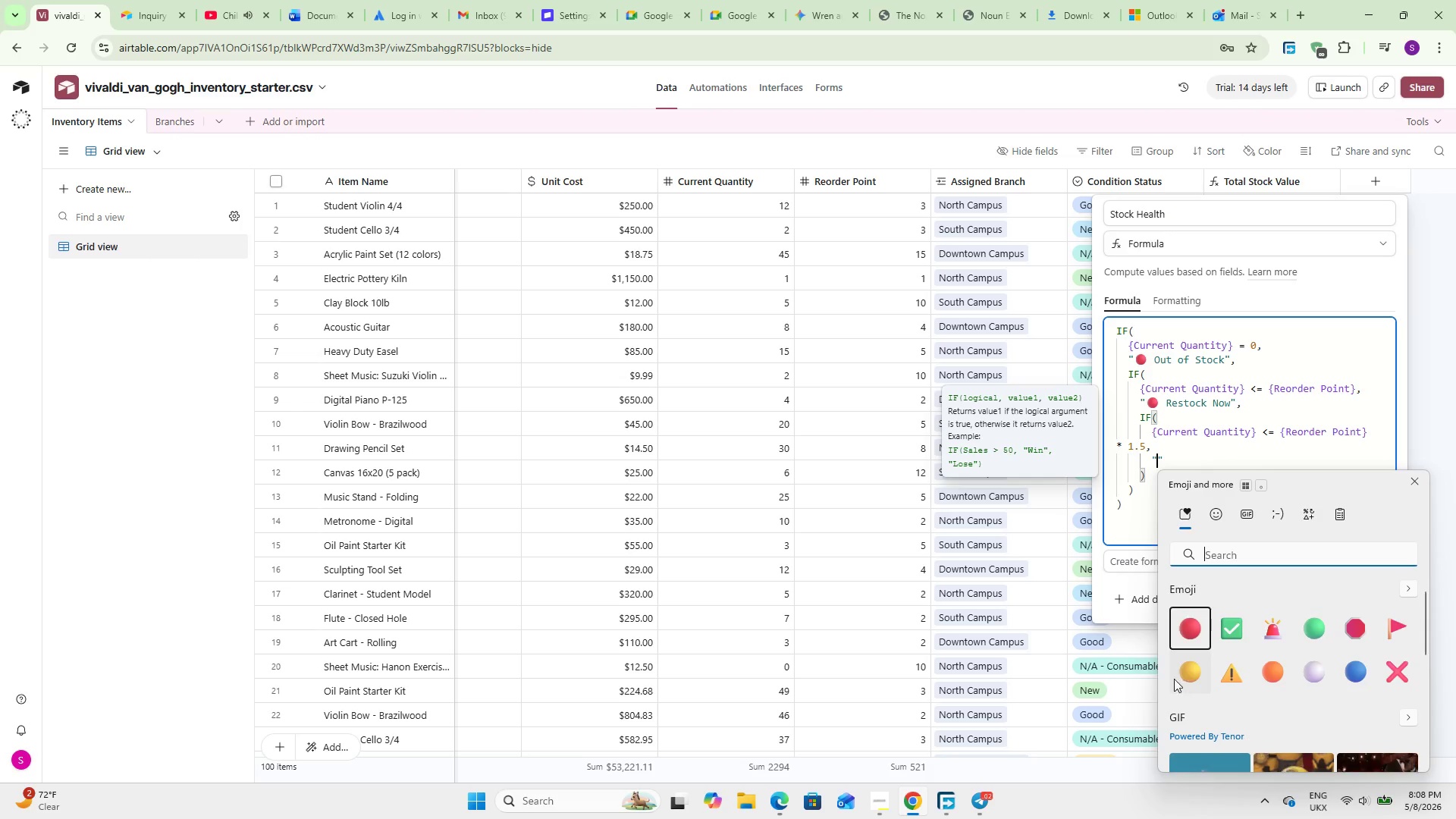 
left_click([1177, 669])
 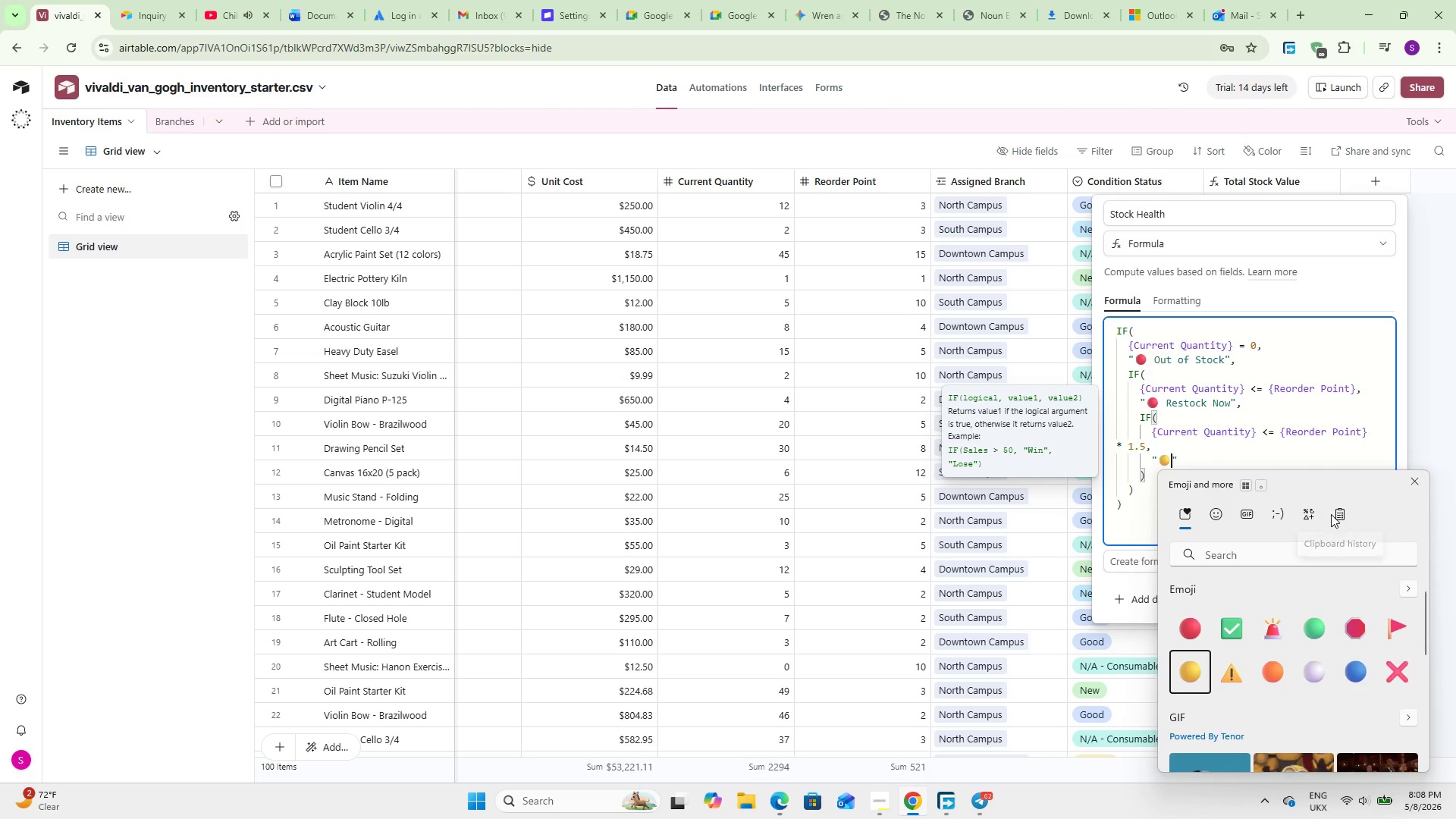 
type( Low Stock)
 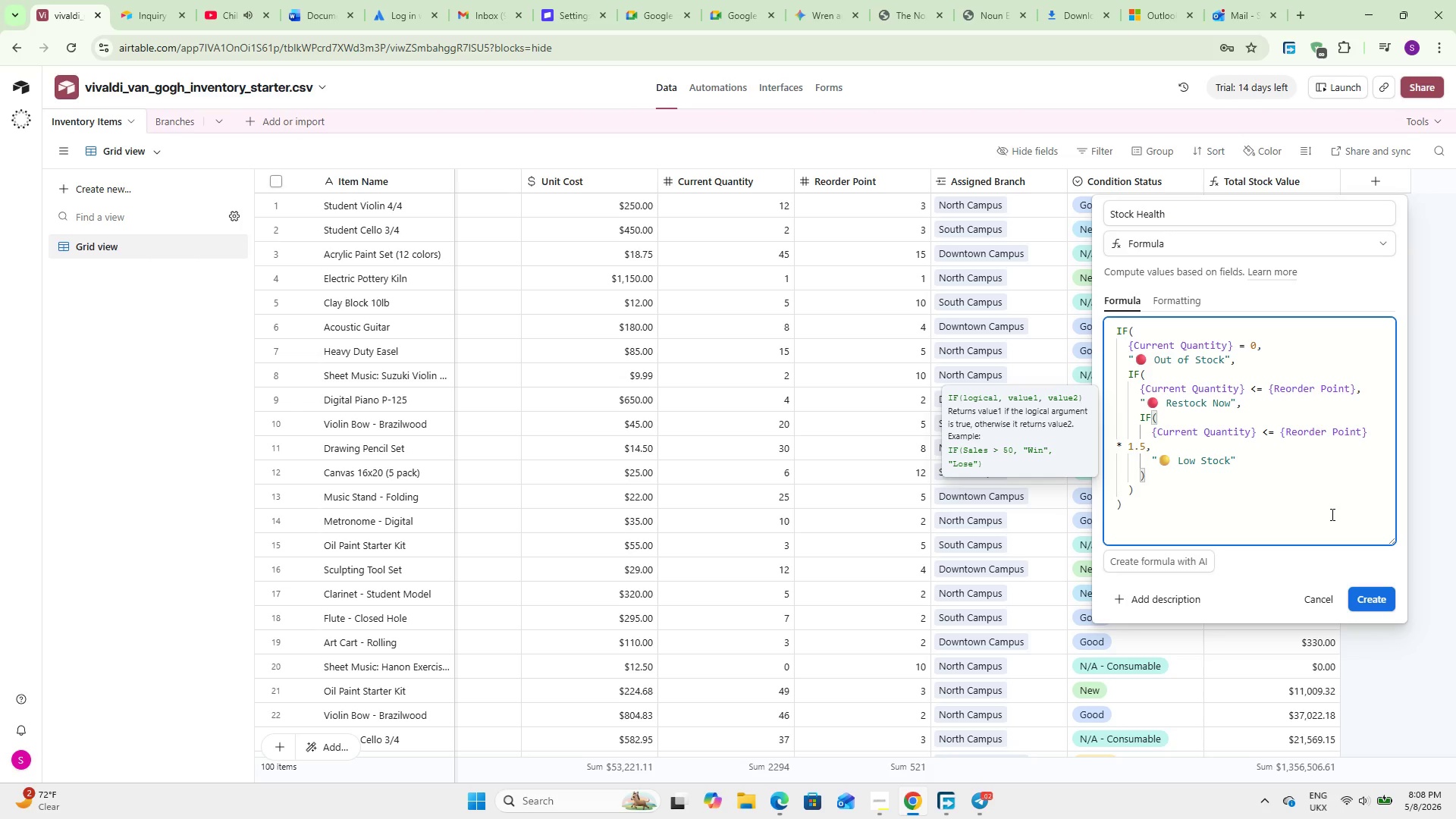 
key(ArrowRight)
 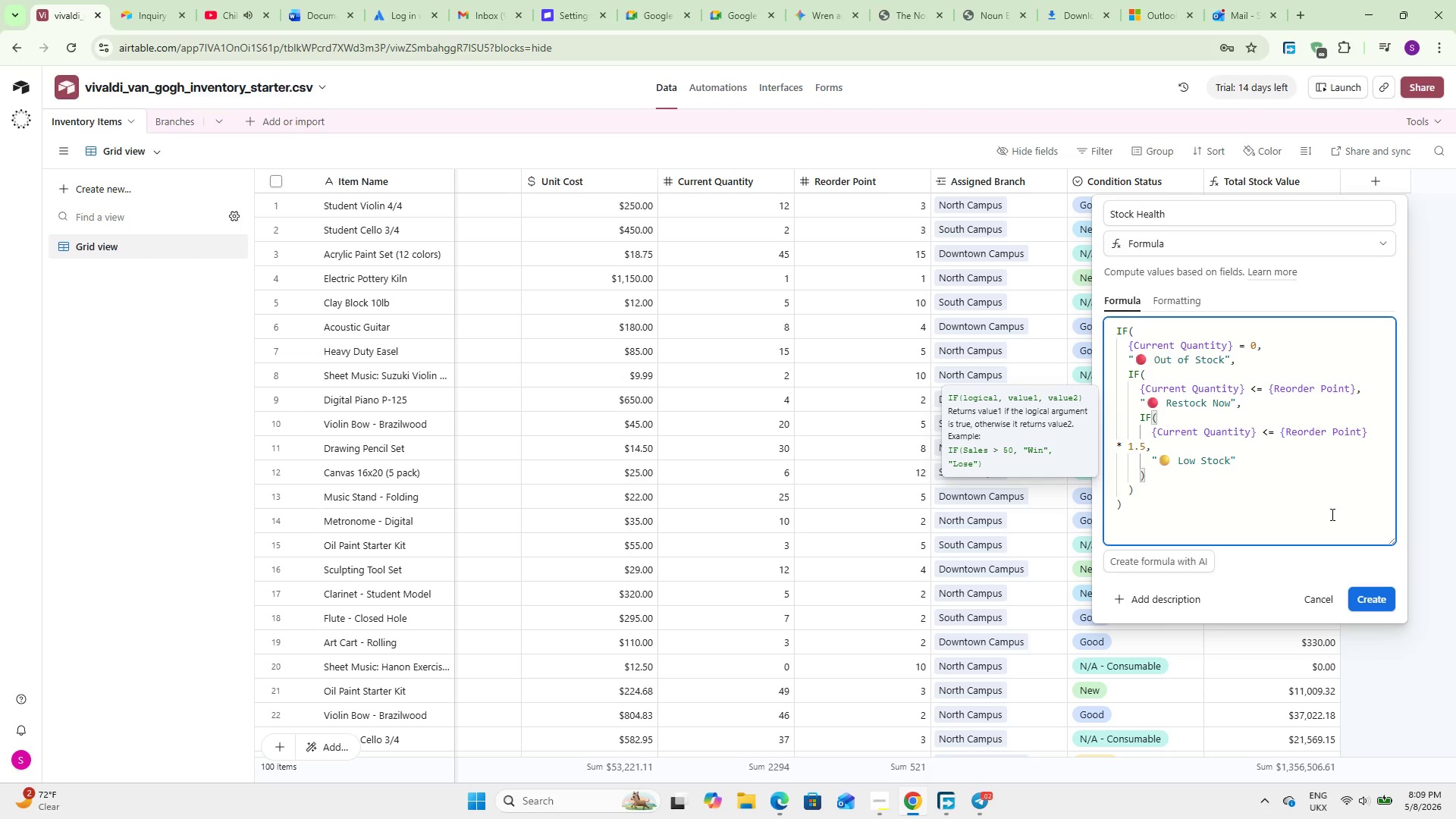 
key(Comma)
 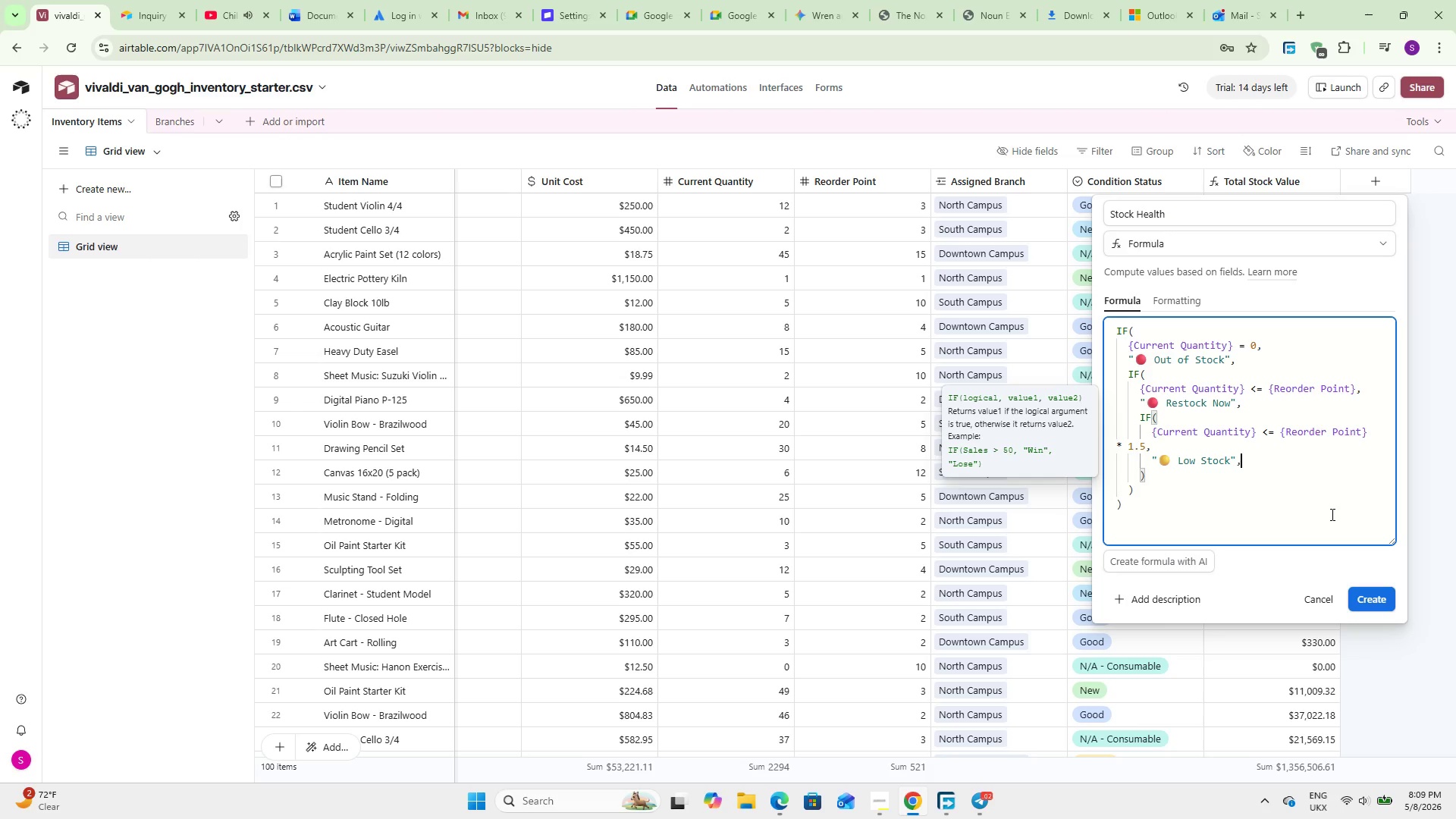 
key(Enter)
 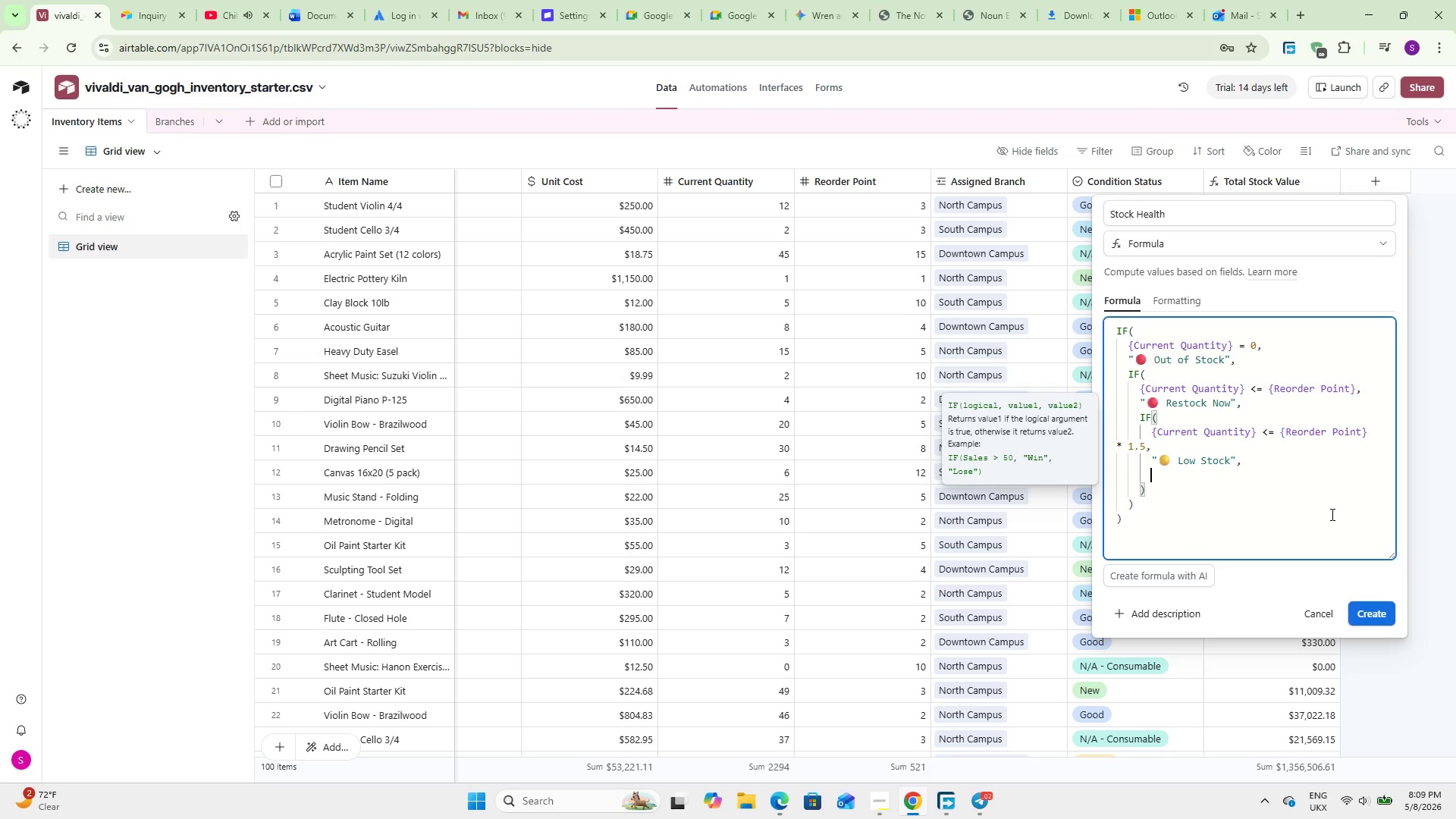 
key(Shift+2)
 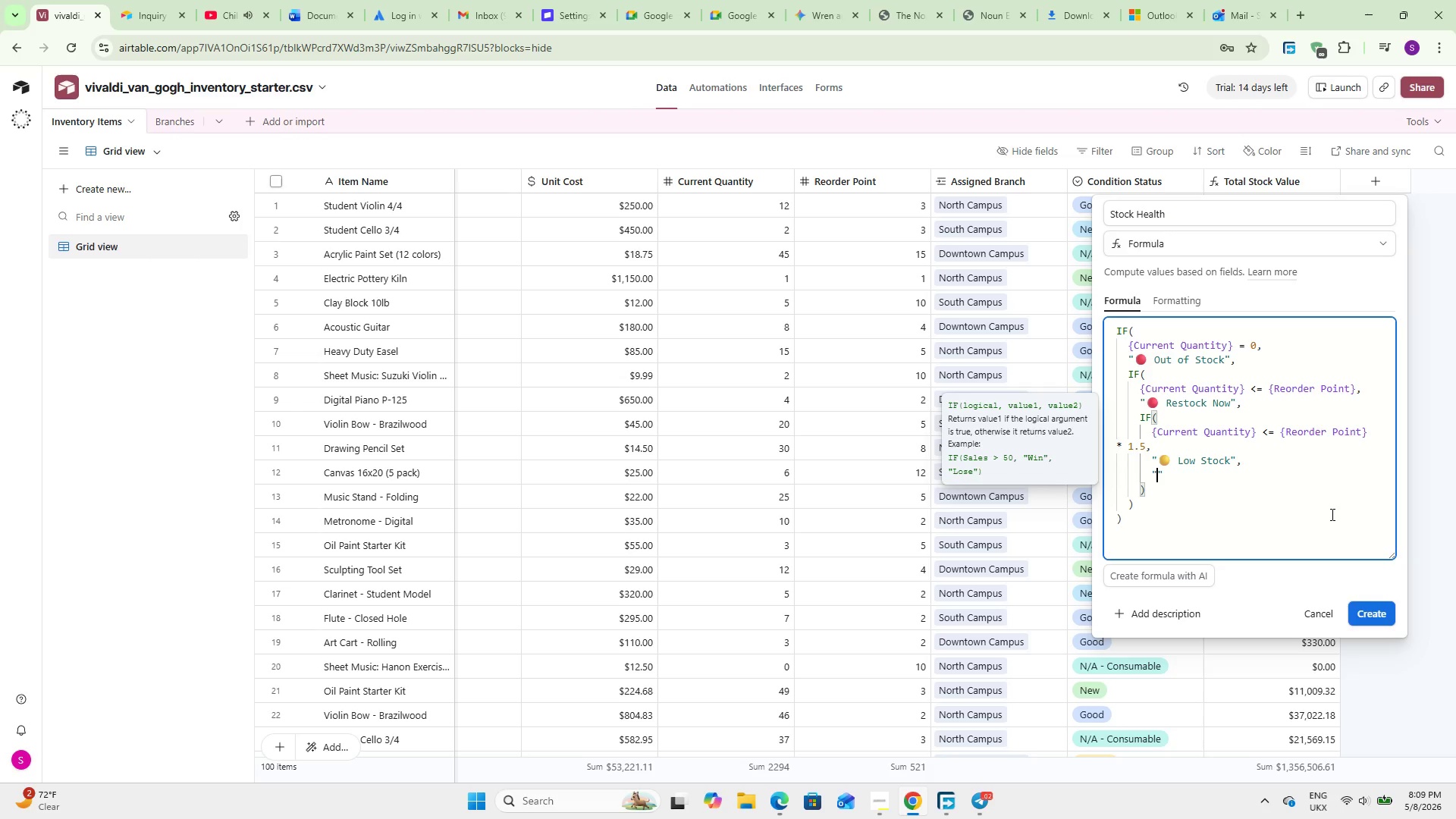 
key(Meta+Period)
 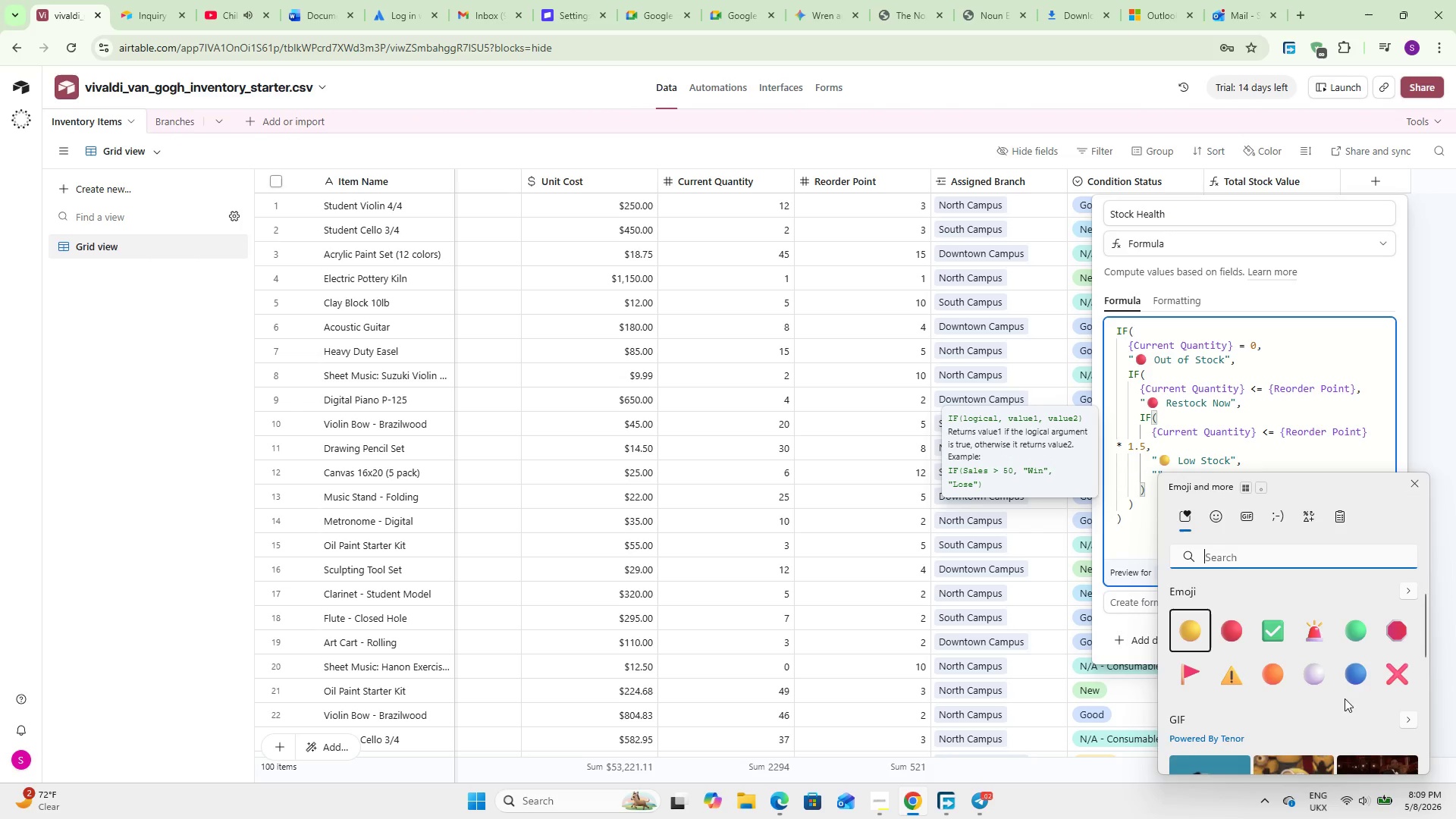 
left_click([1367, 629])
 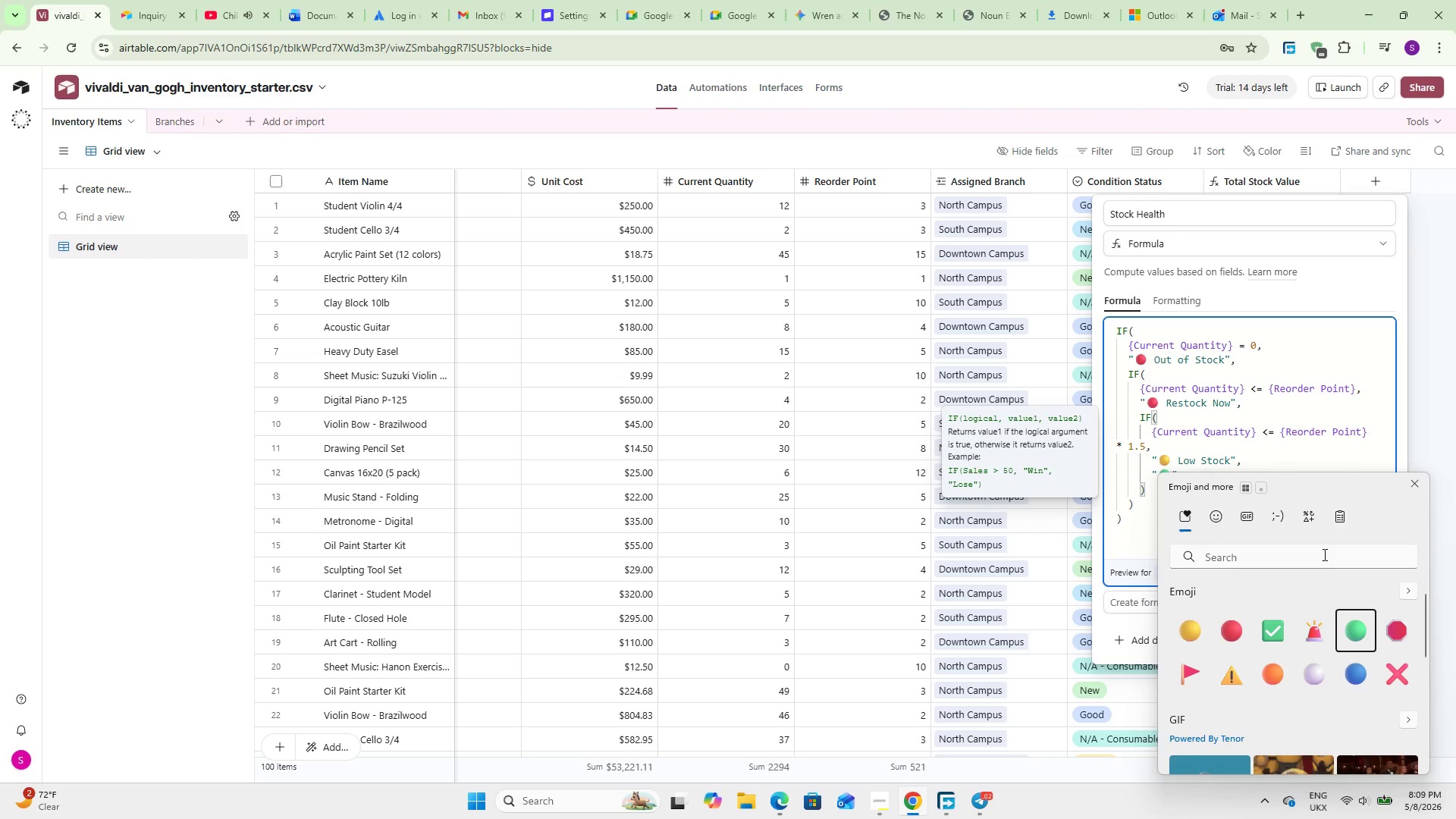 
type( Healthy)
 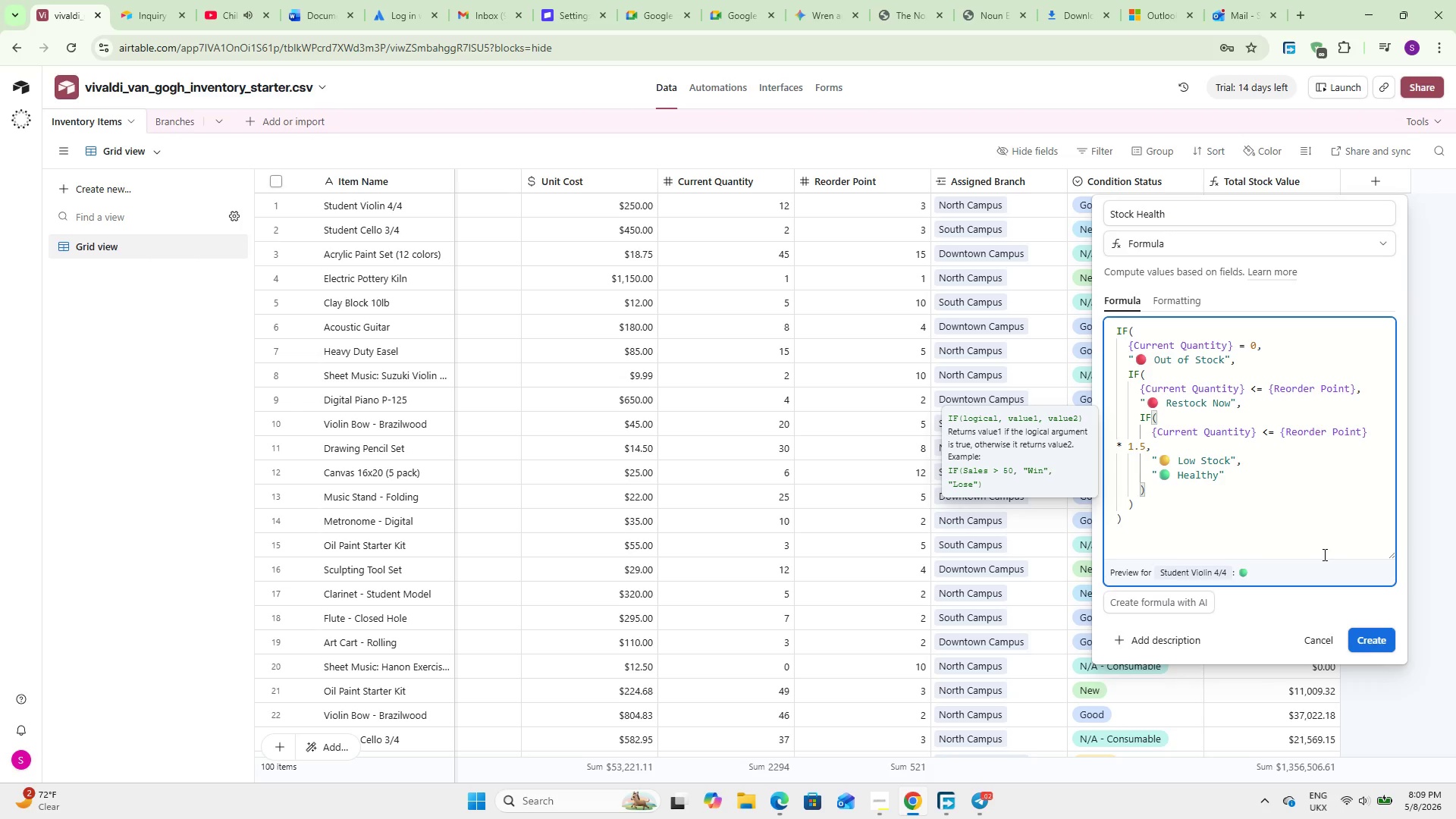 
wait(18.55)
 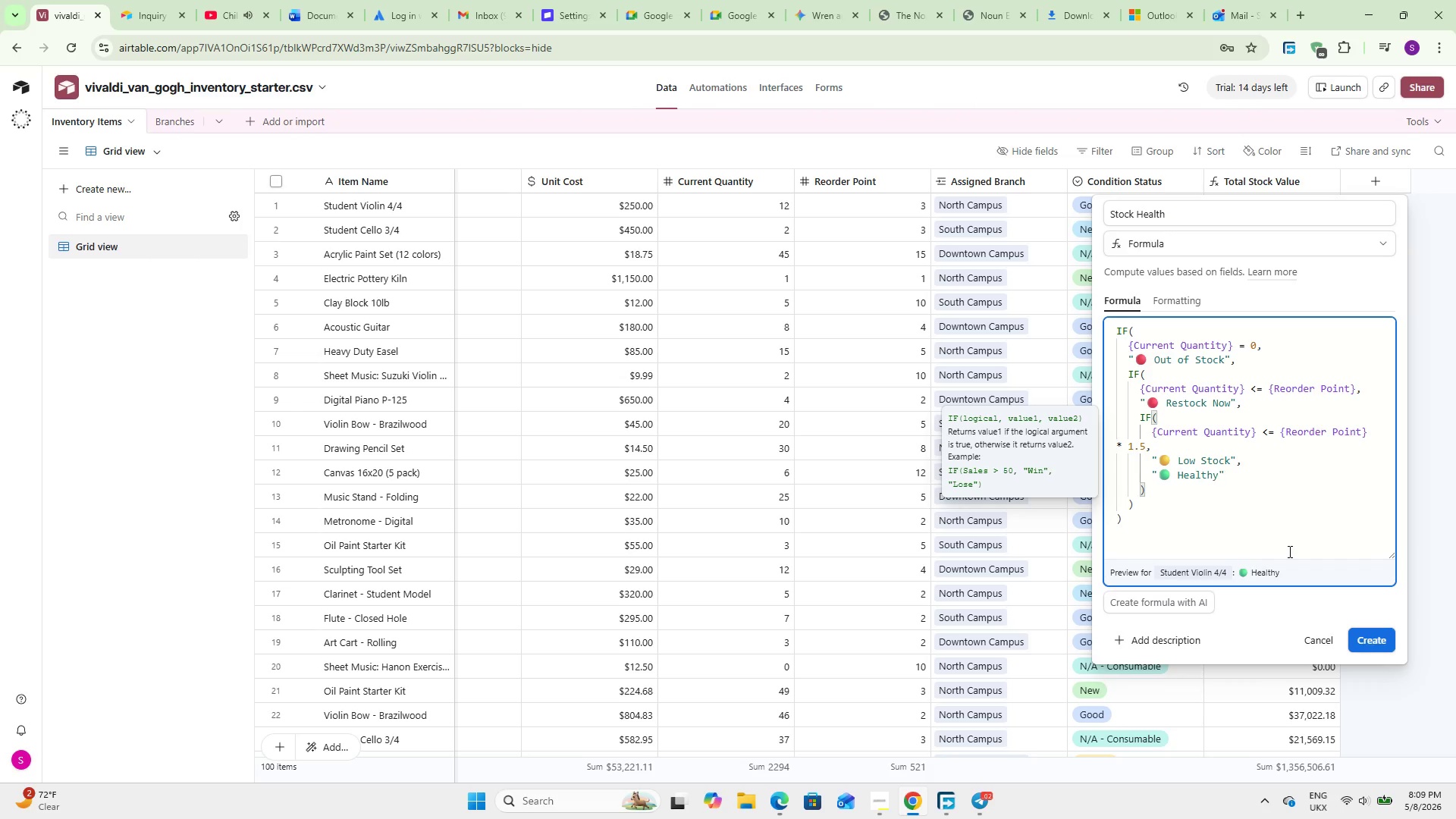 
left_click([1367, 634])
 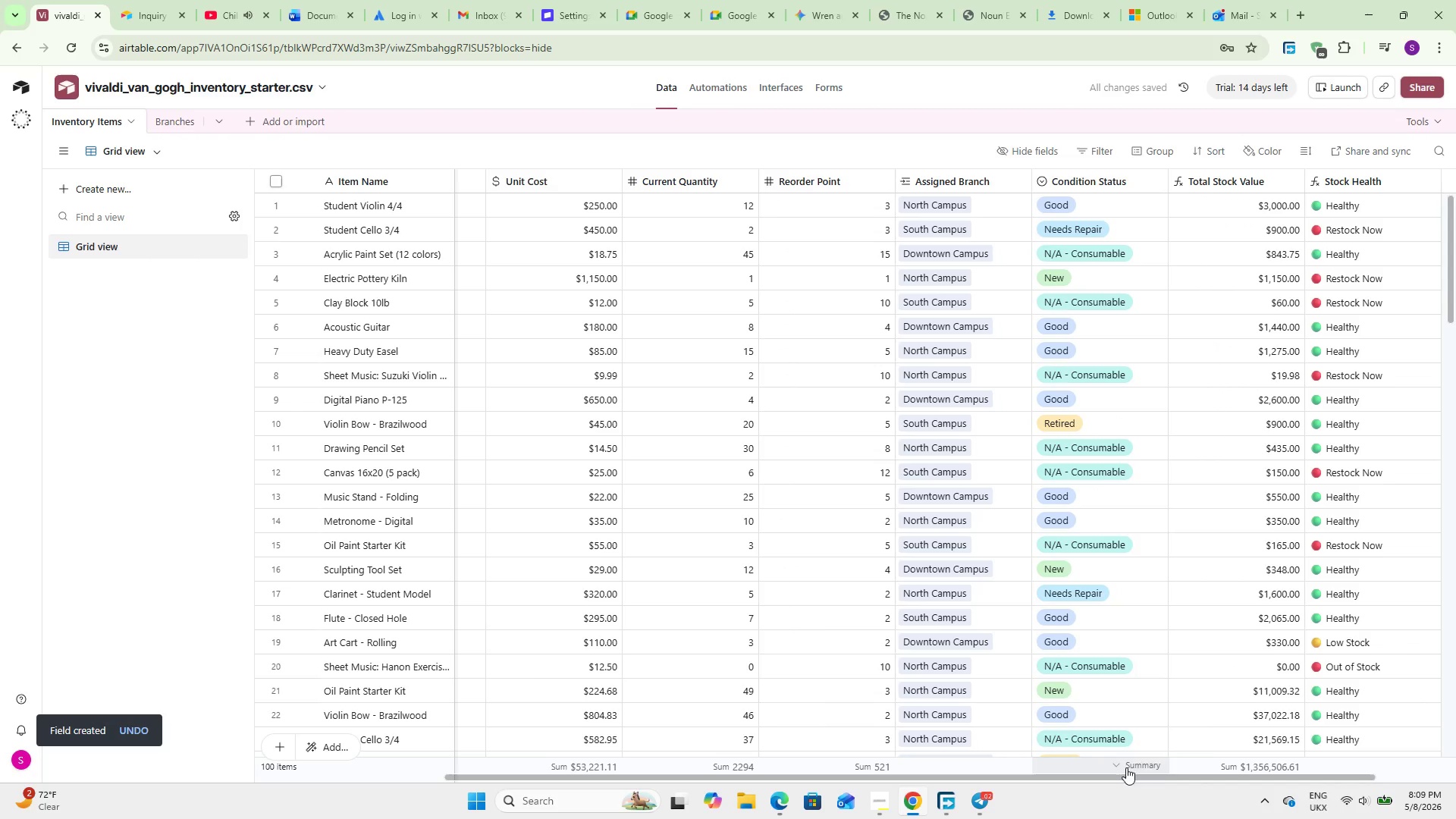 
left_click_drag(start_coordinate=[1118, 779], to_coordinate=[1335, 775])
 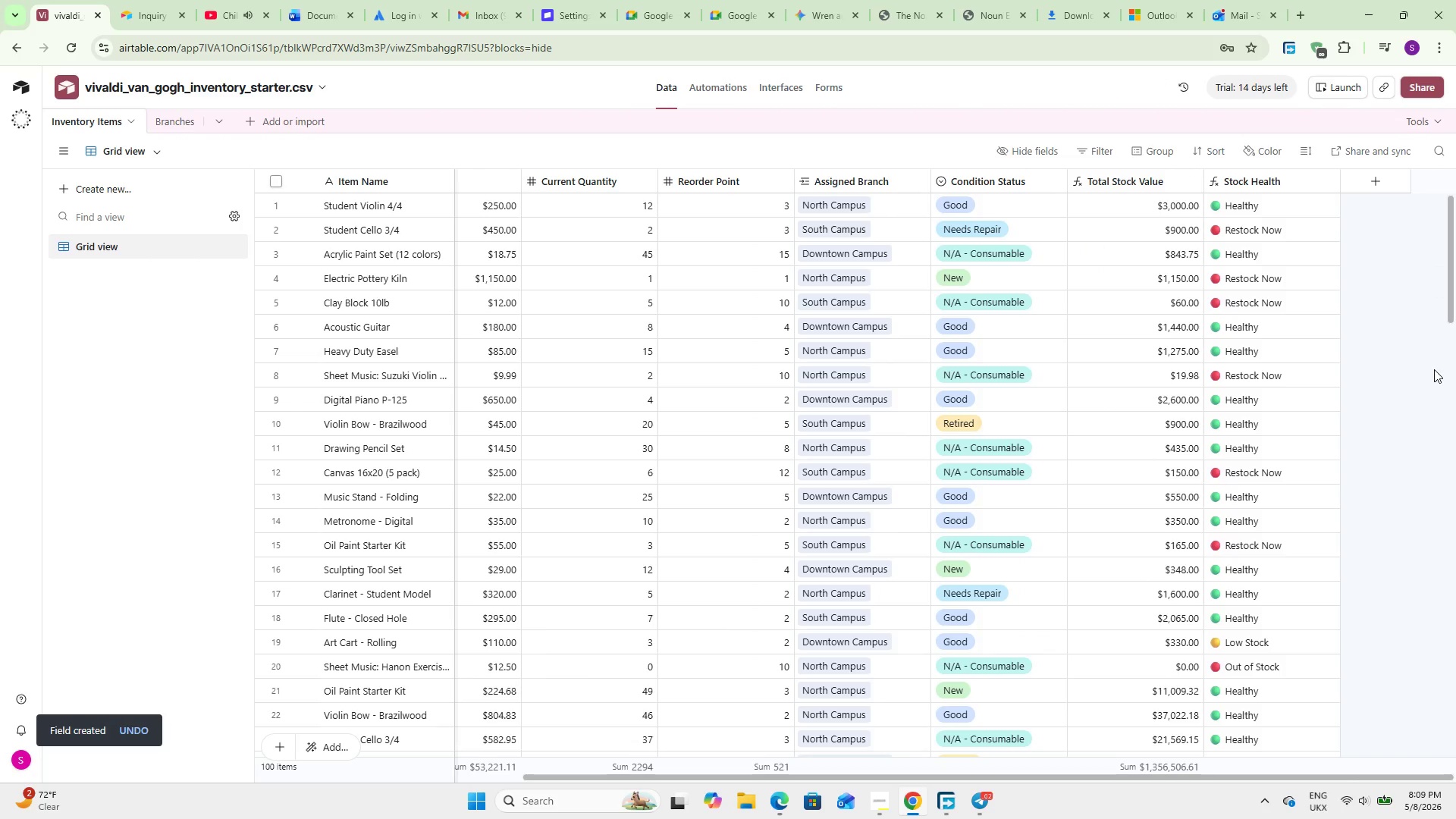 
wait(6.44)
 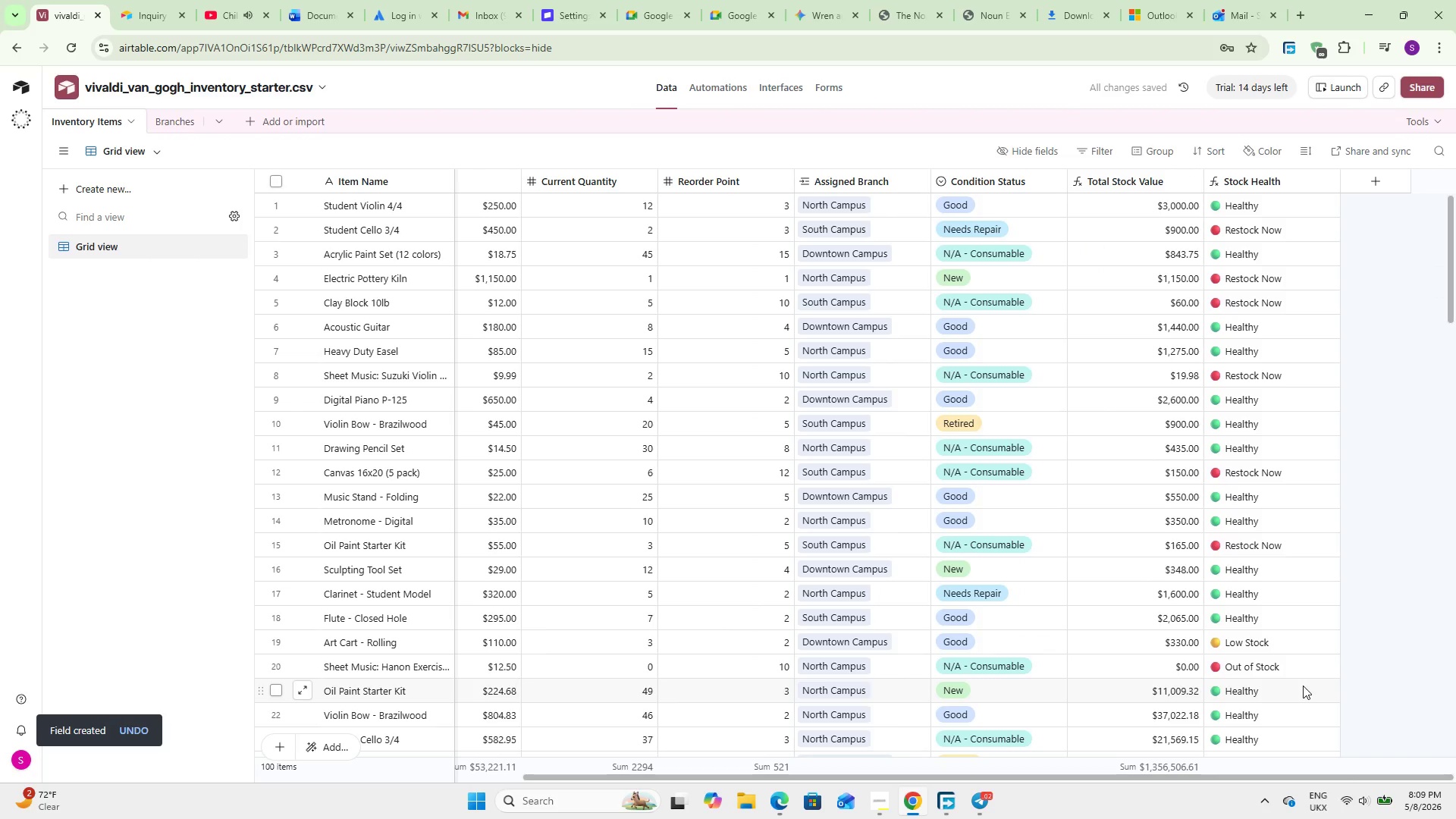 
left_click([1373, 179])
 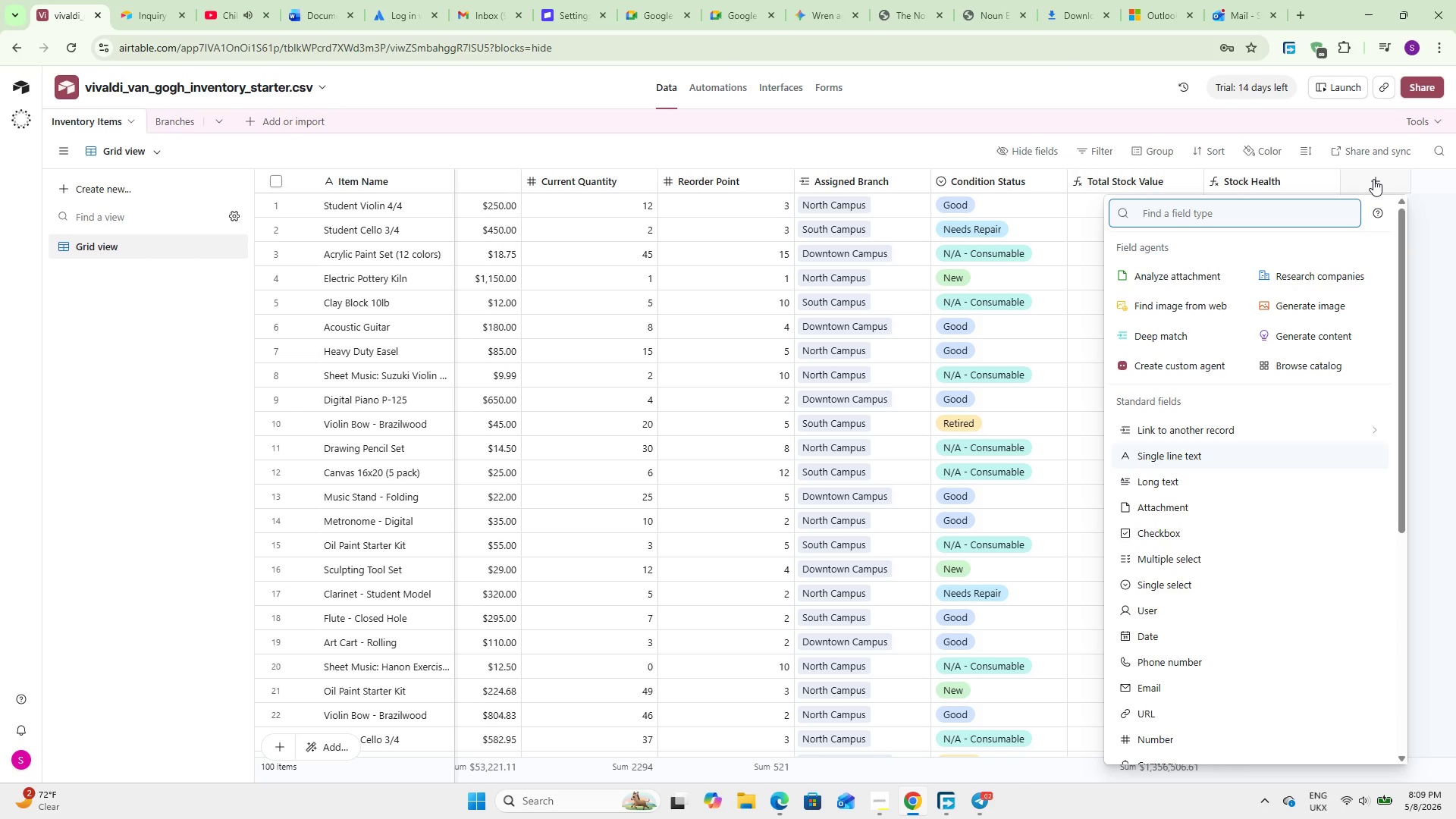 
type(for)
 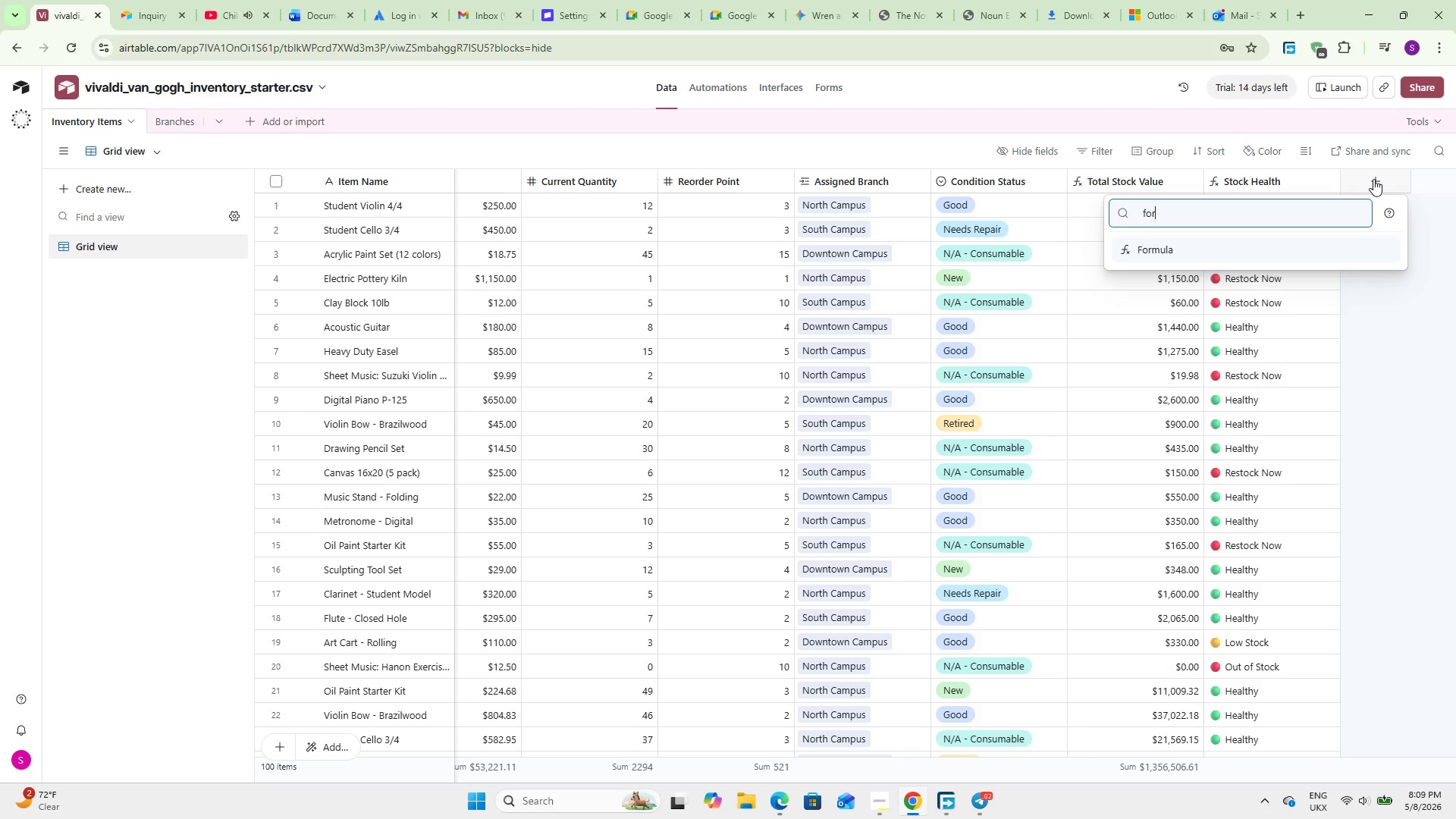 
key(Enter)
 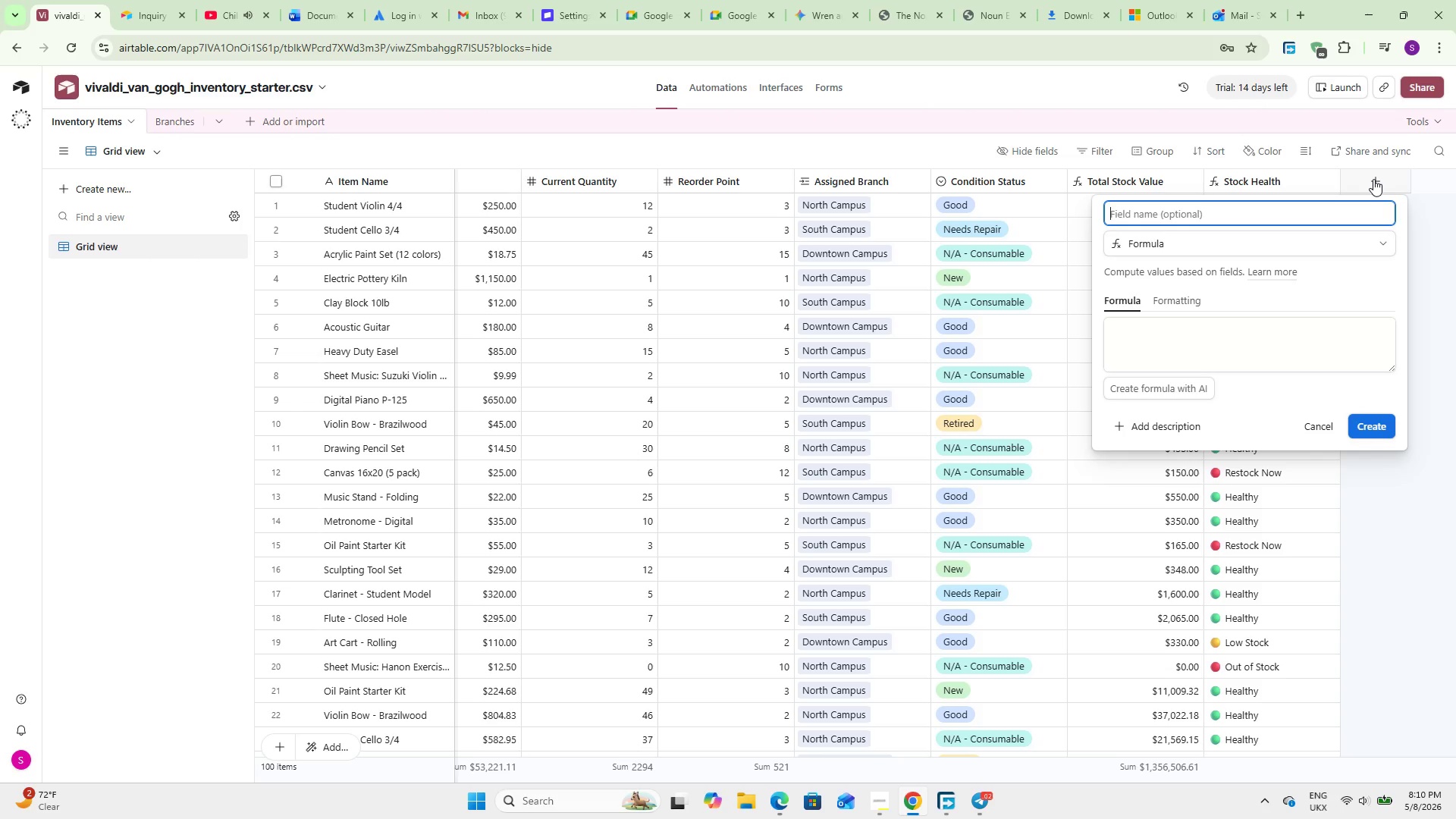 
wait(31.02)
 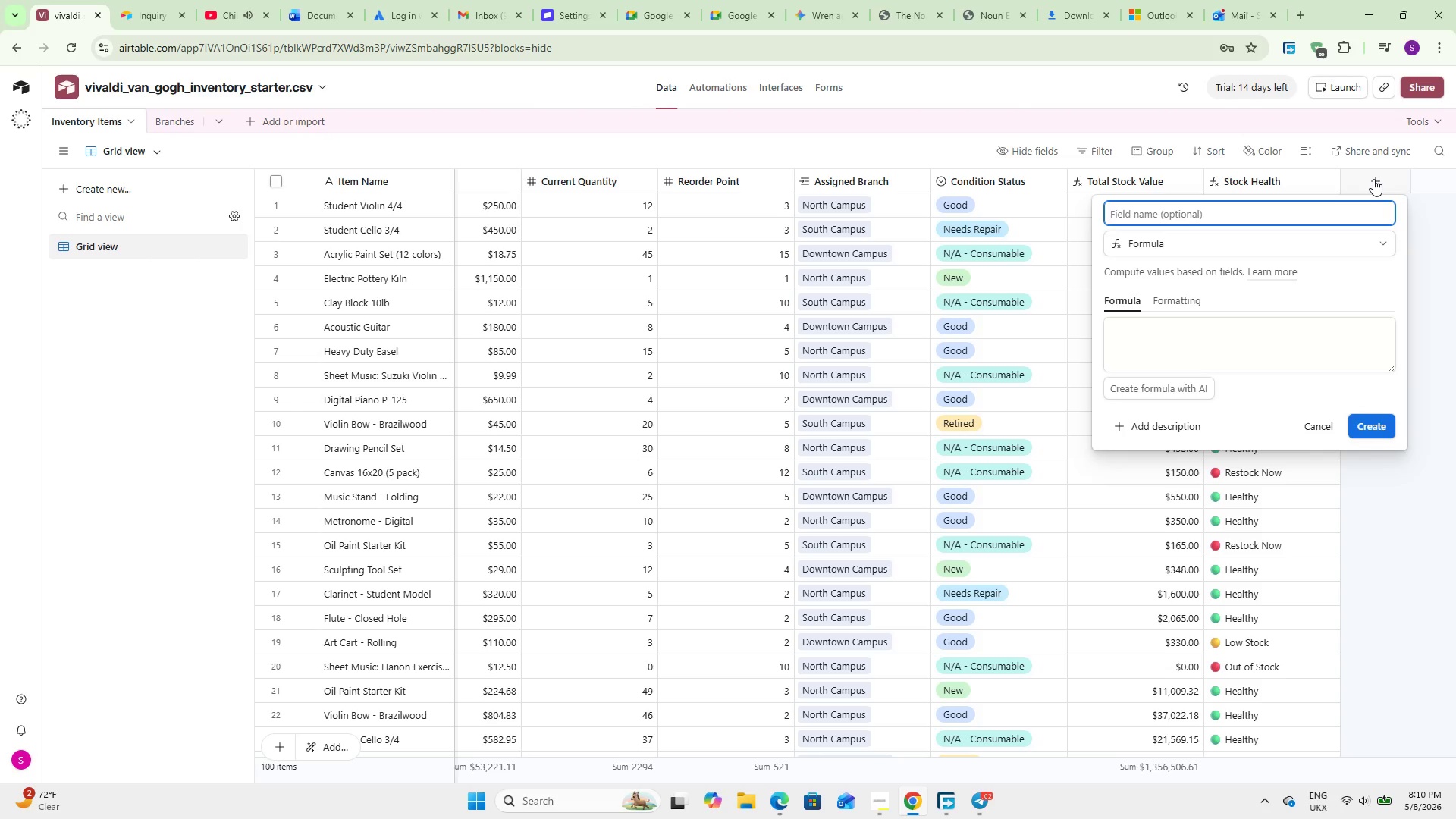 
type(Reorder Alert)
 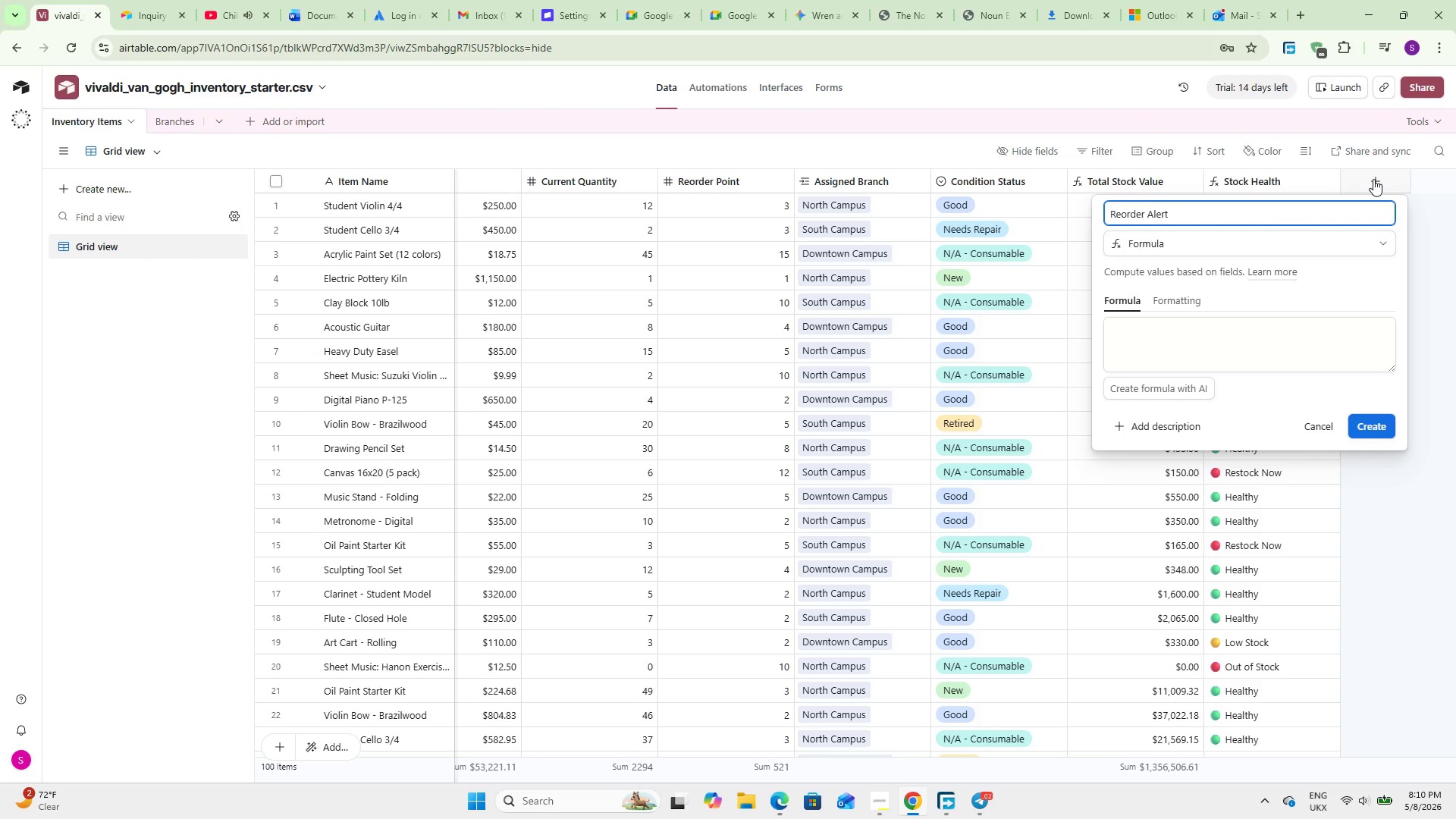 
wait(11.8)
 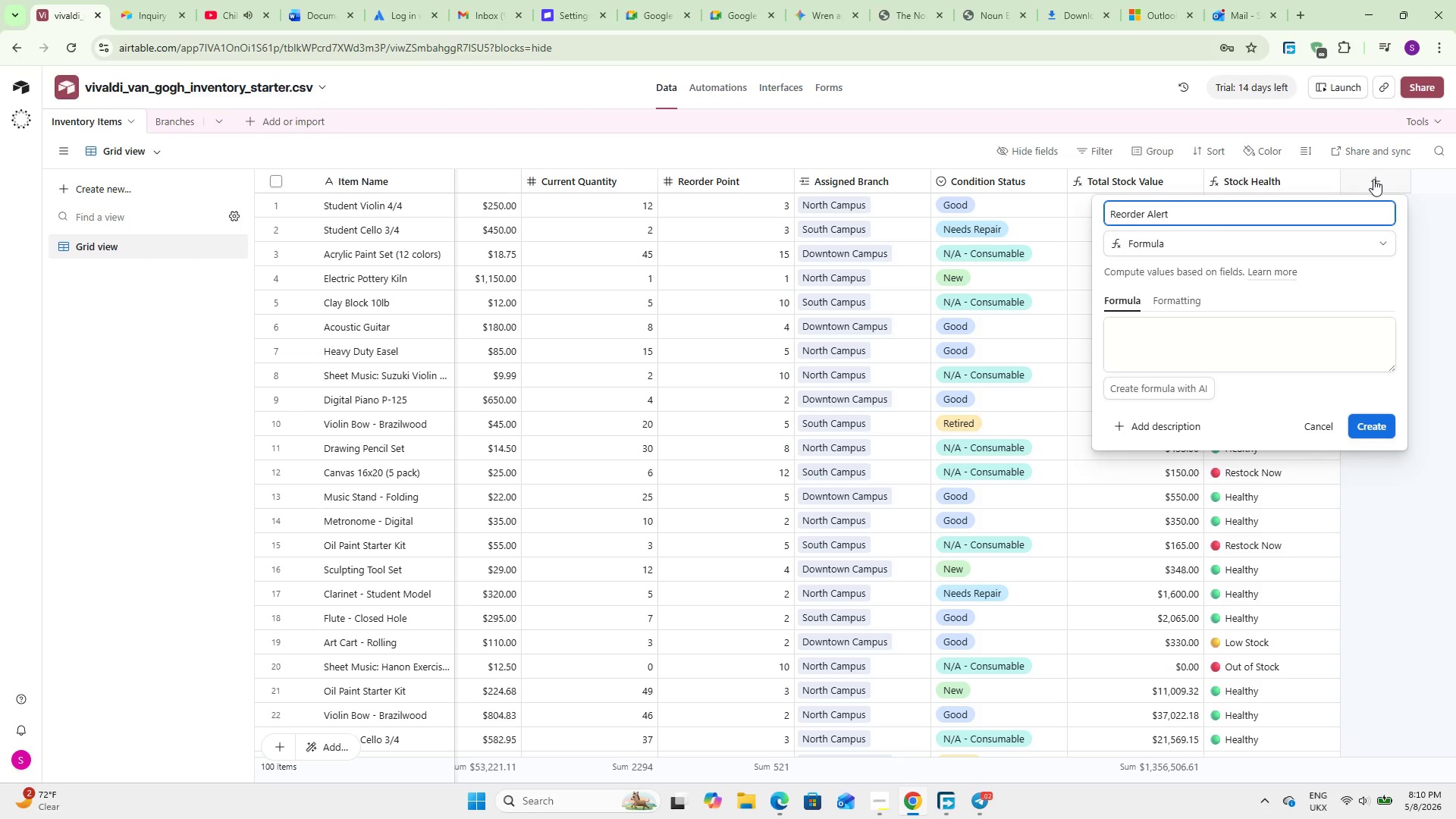 
left_click([1181, 334])
 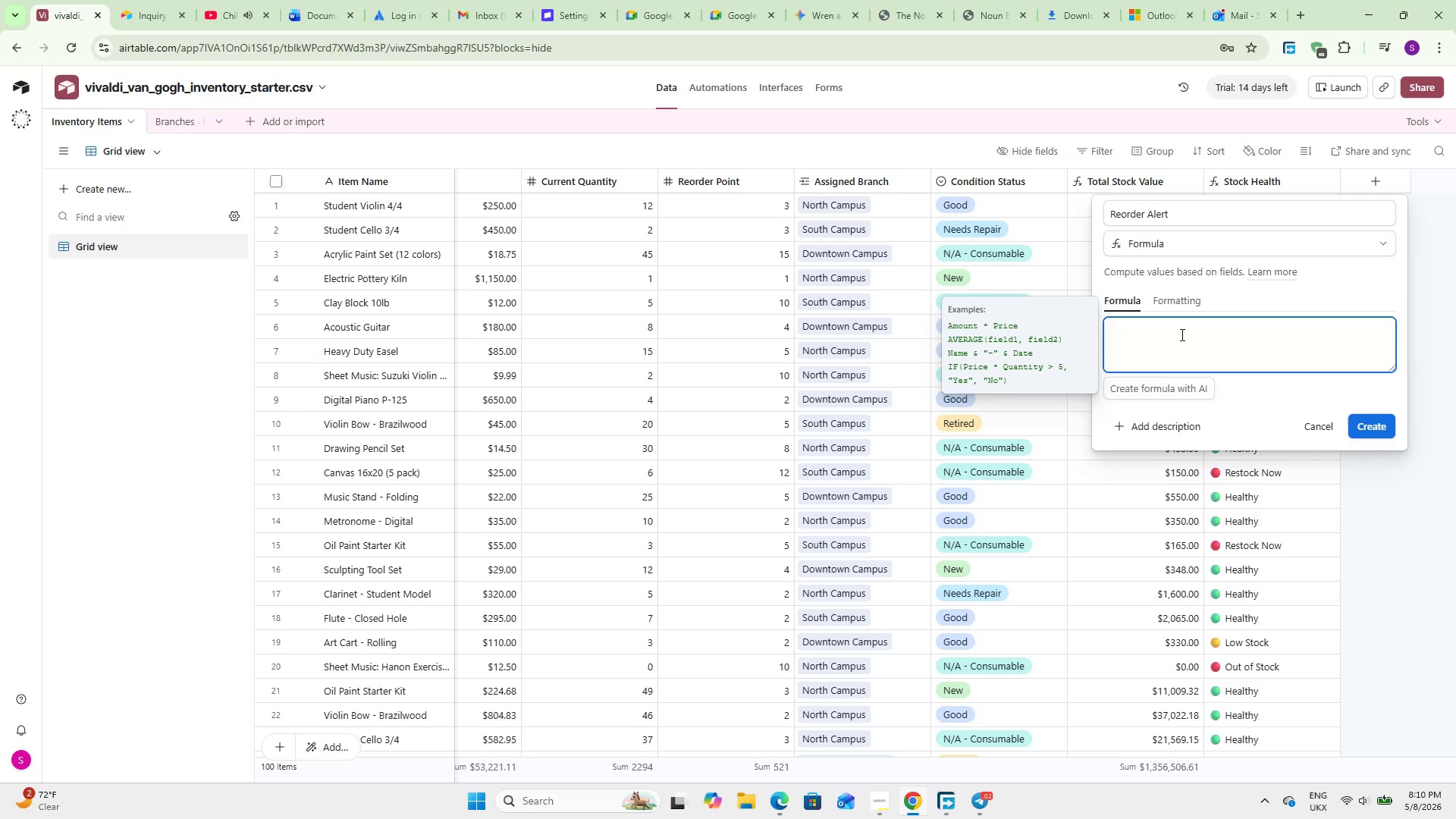 
type(IF(Curr)
 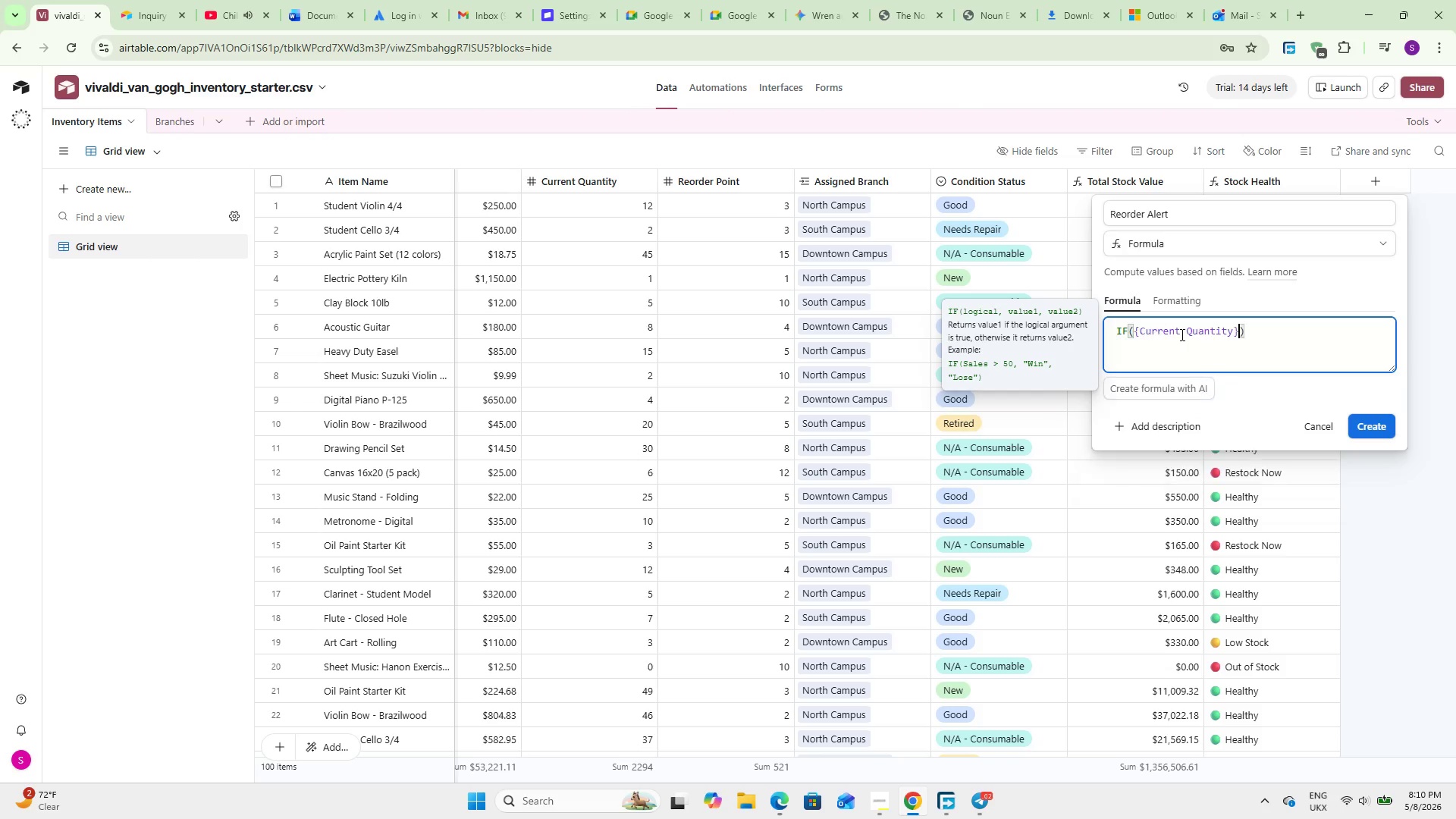 
key(Enter)
 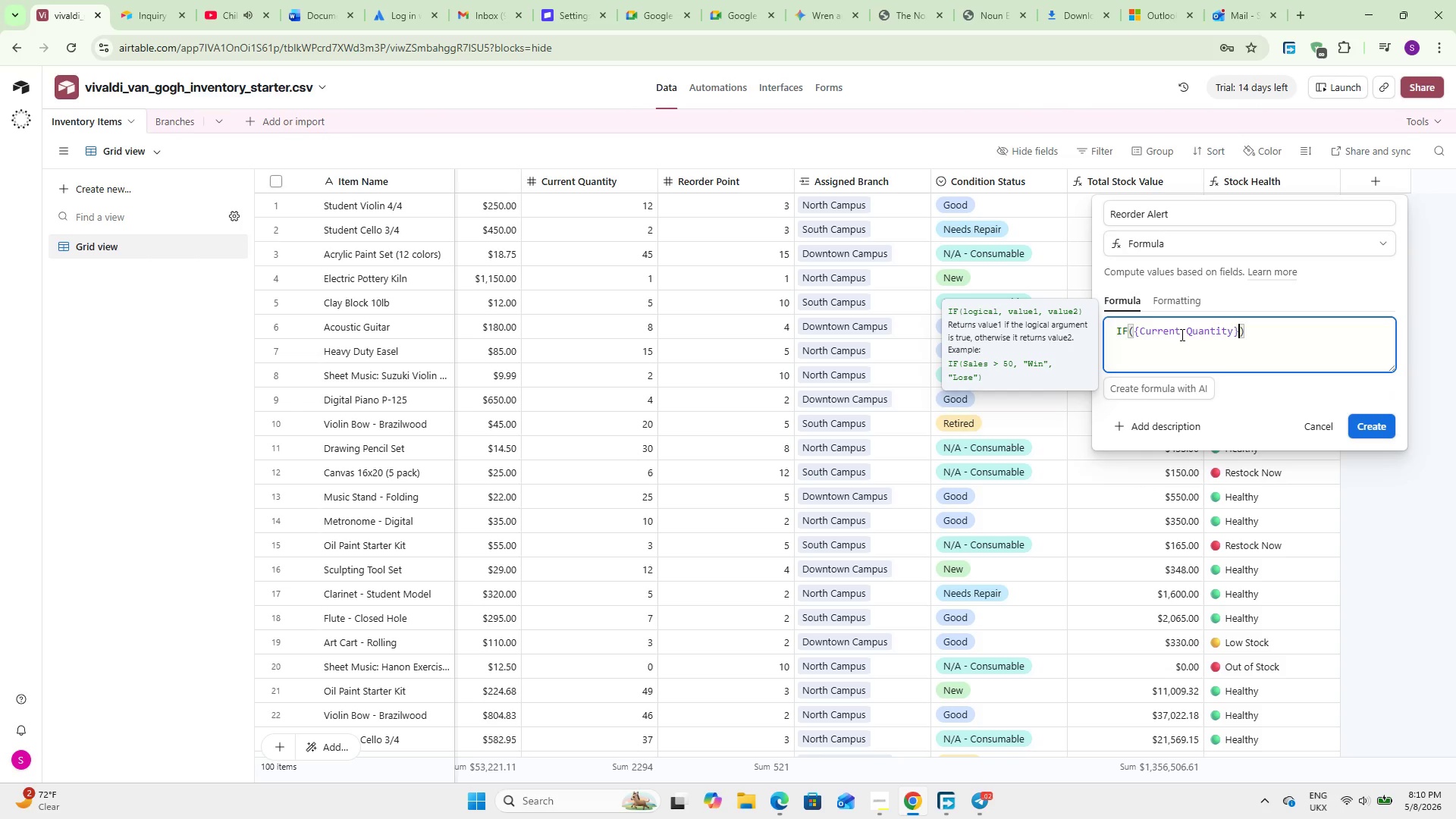 
type( <= Re)
 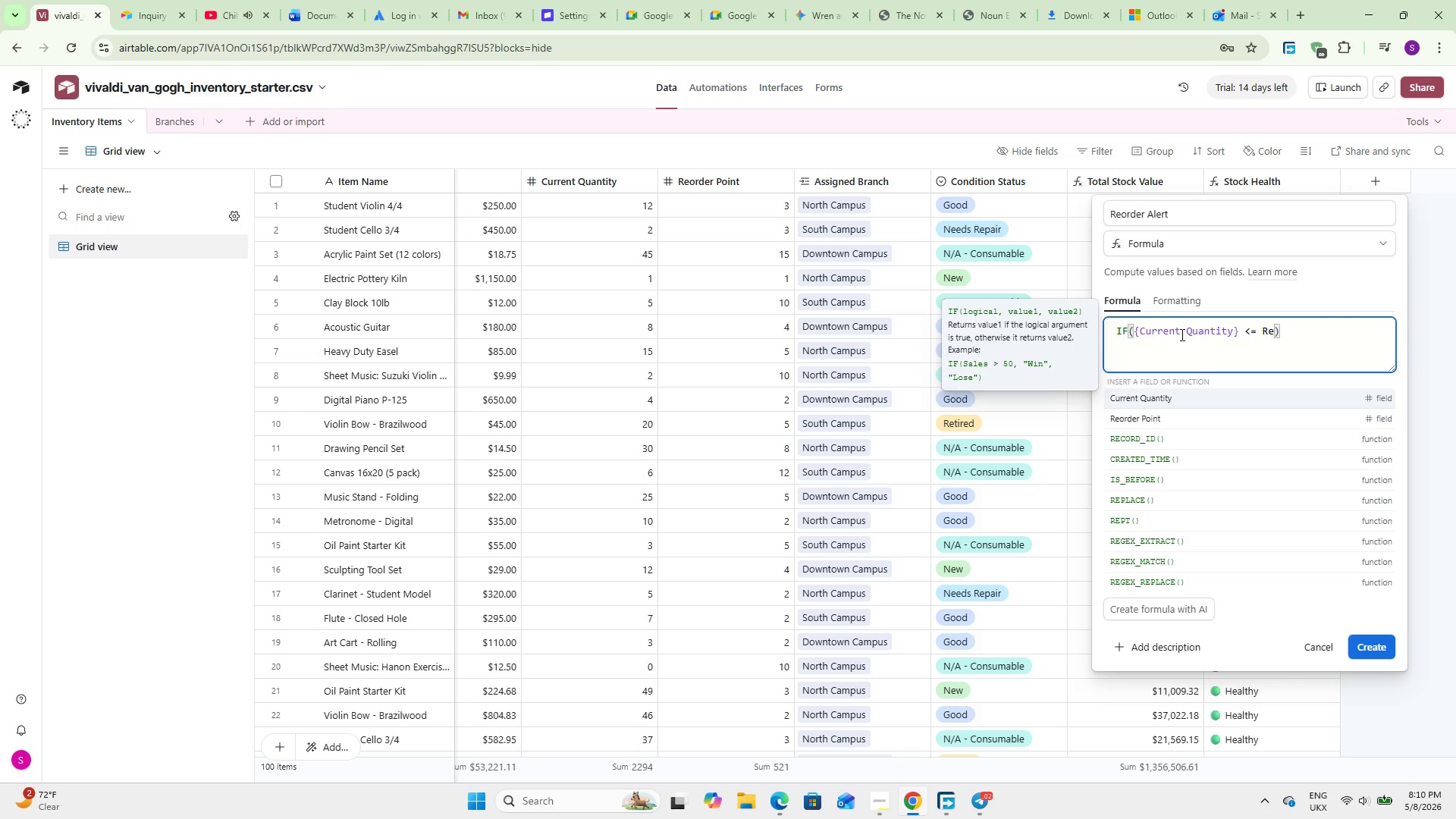 
key(ArrowDown)
 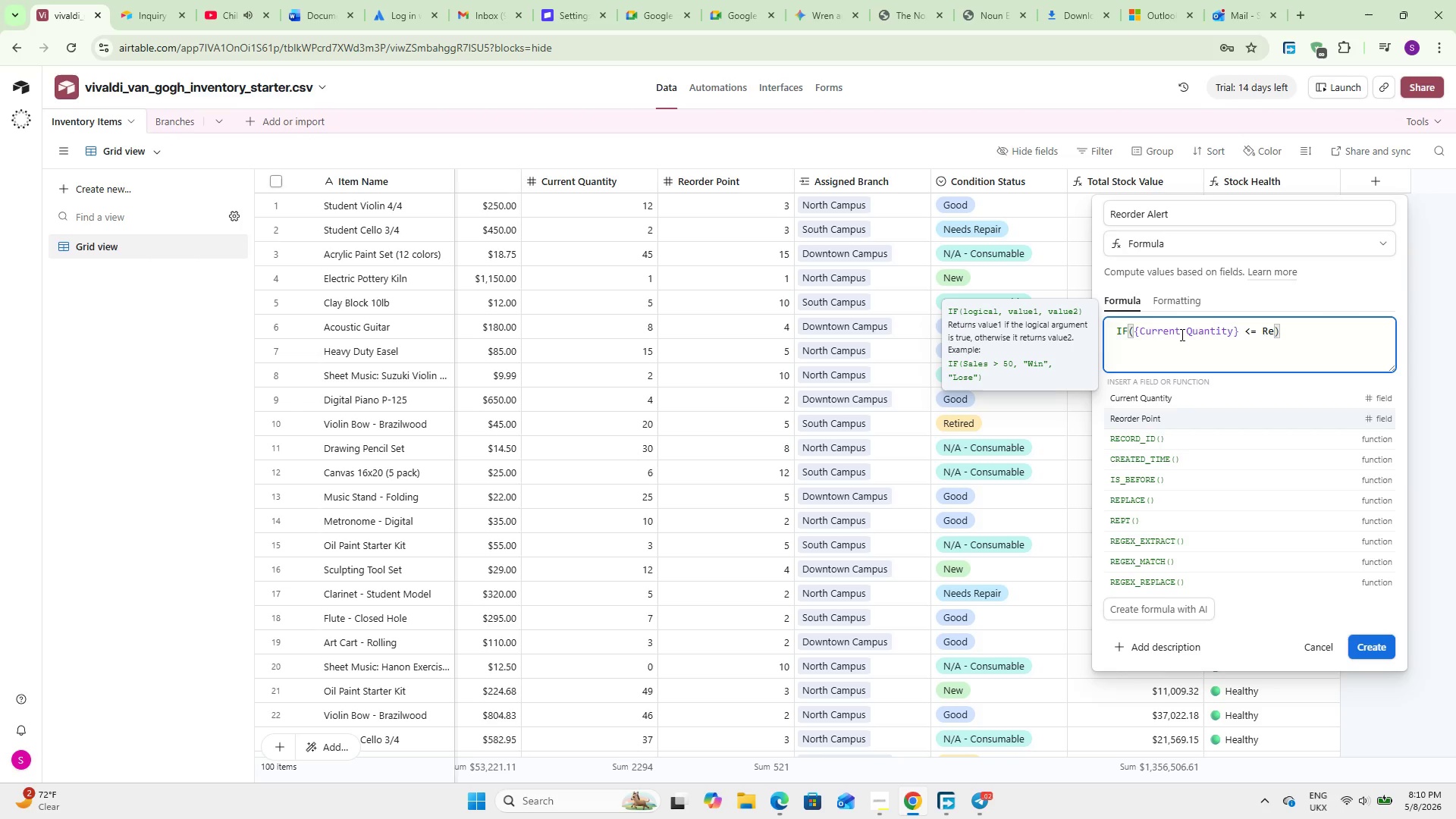 
key(Enter)
 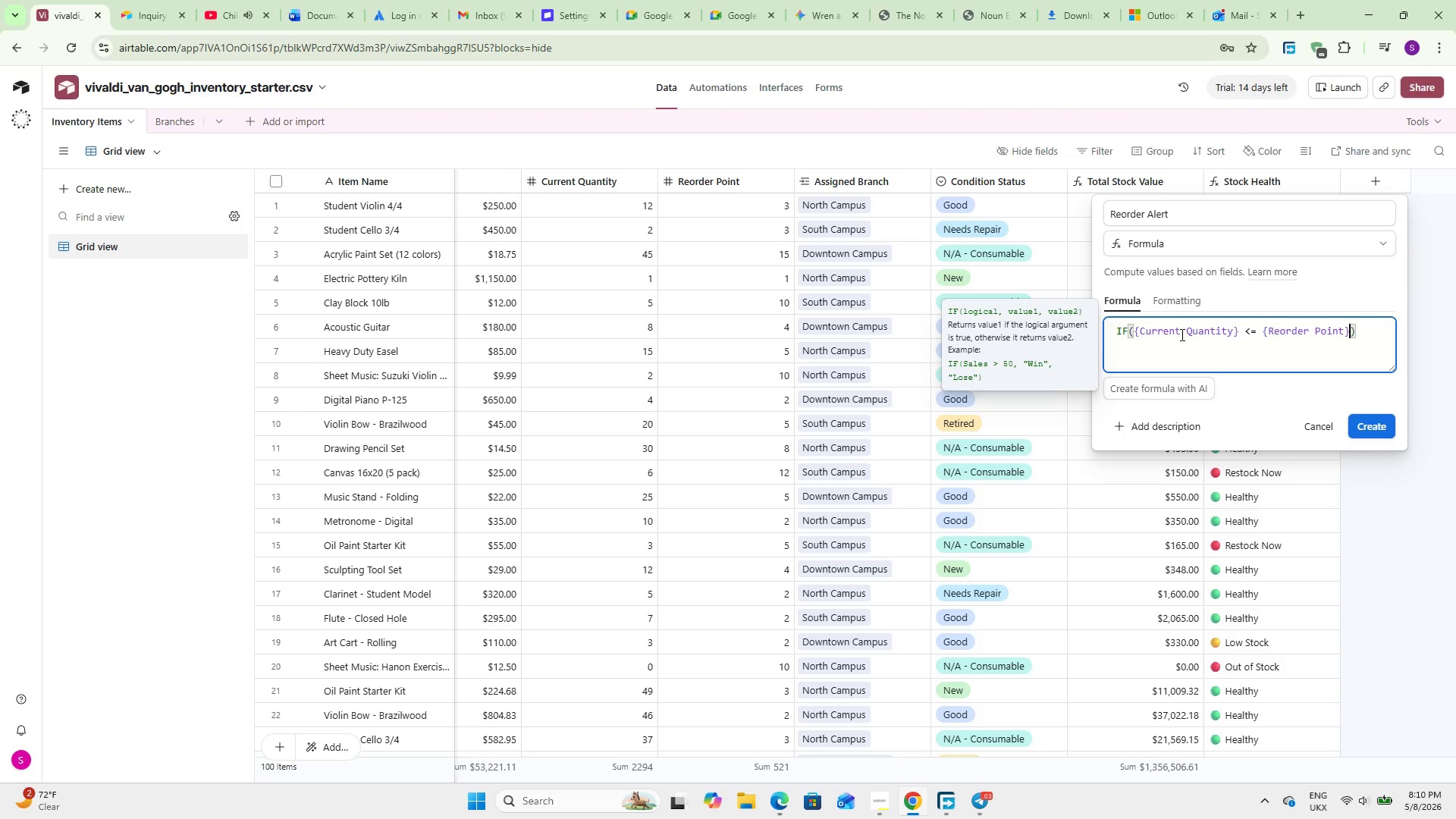 
type(, TUE)
key(Backspace)
key(Backspace)
type(R)
 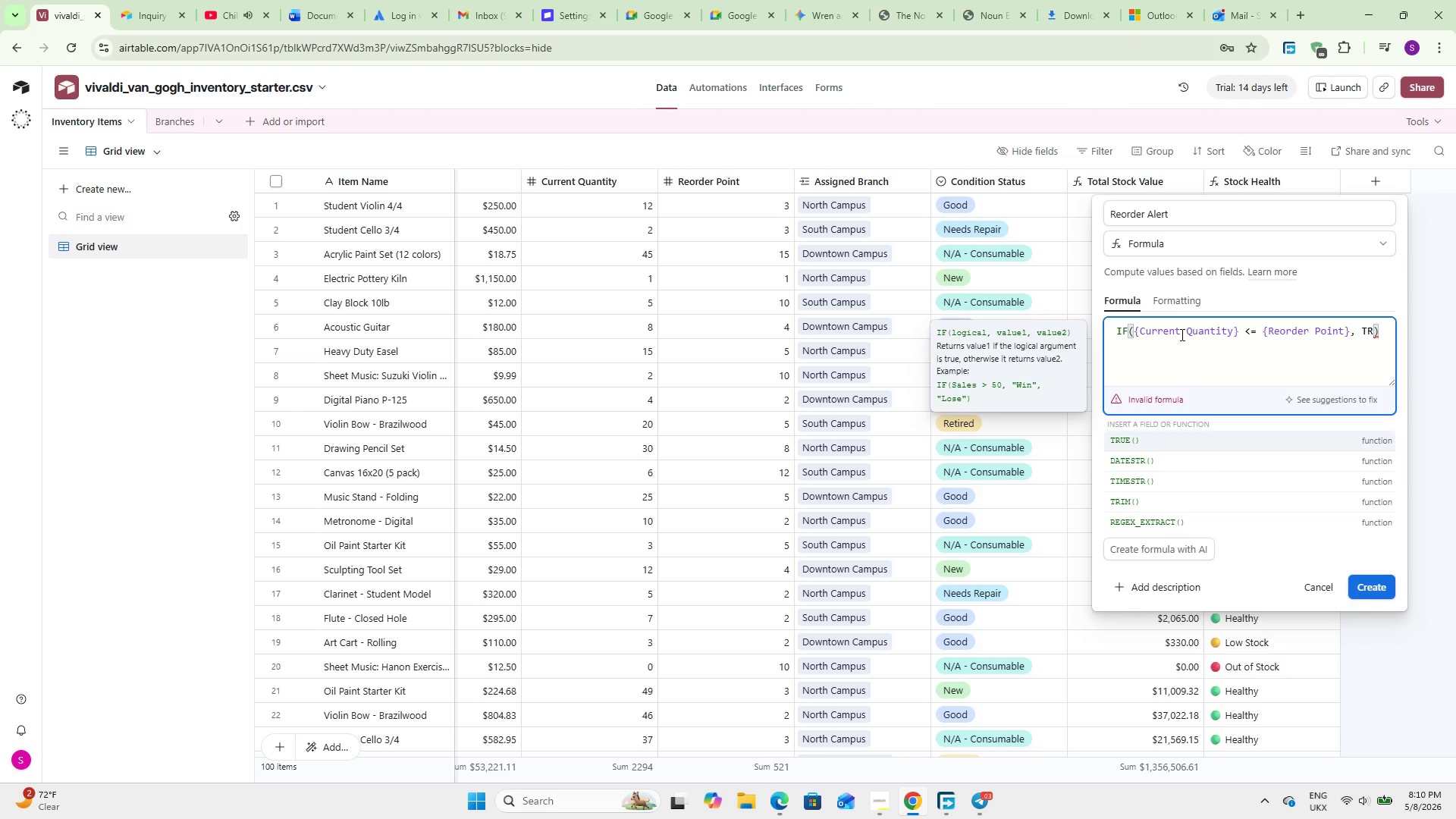 
key(Enter)
 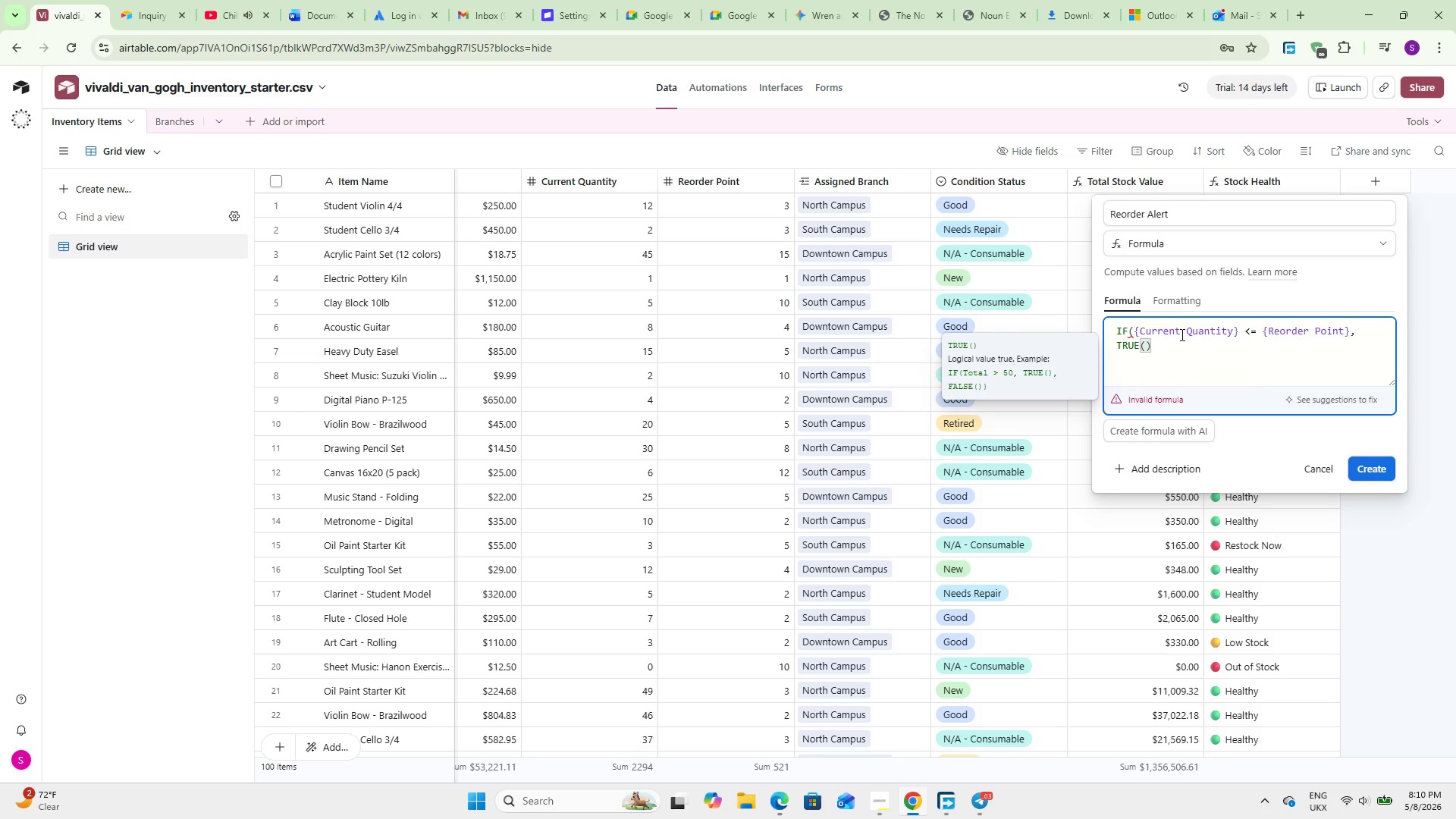 
key(ArrowRight)
 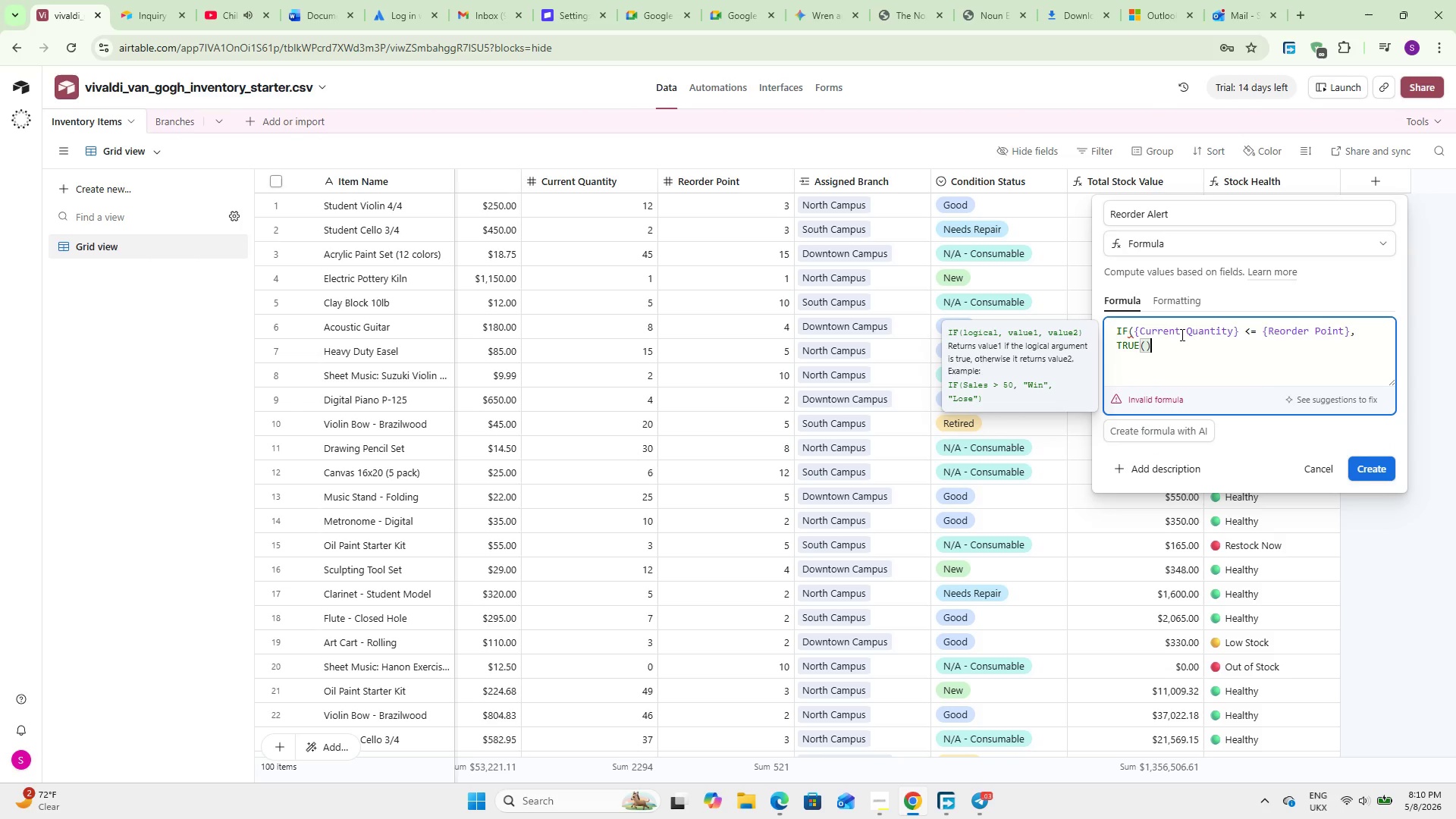 
type(, FALSE)
 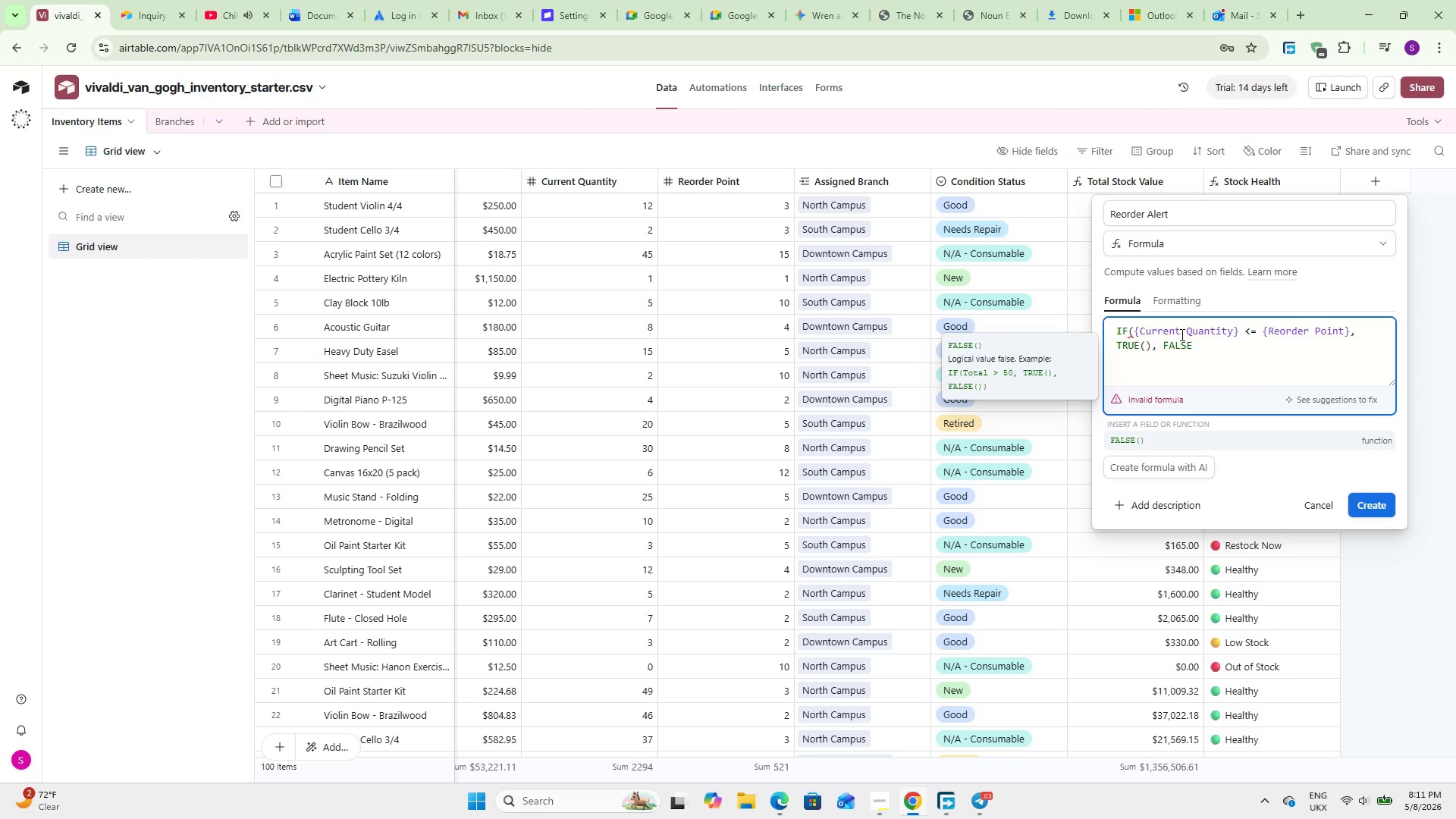 
key(Enter)
 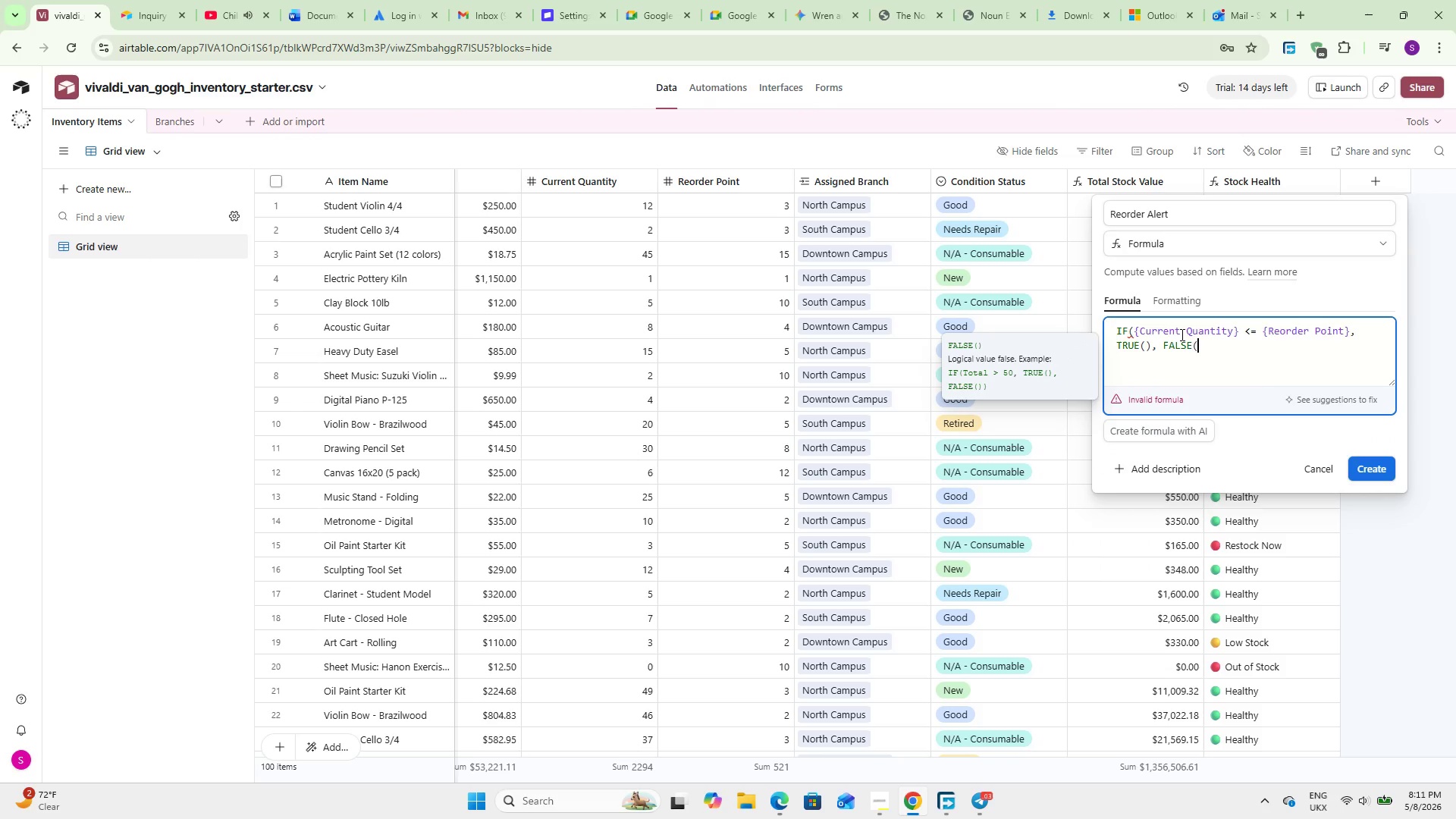 
type()))
 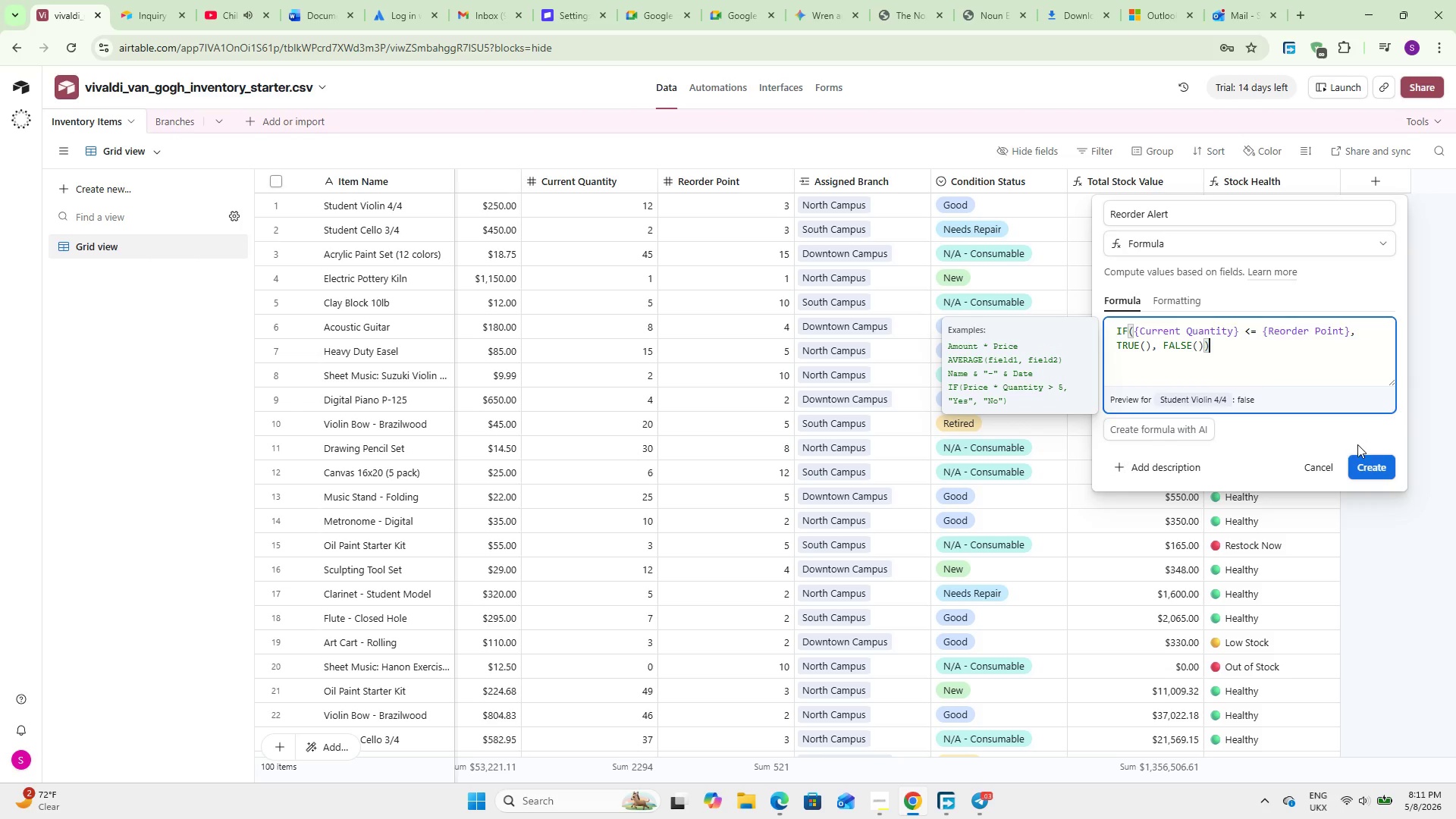 
left_click([1371, 465])
 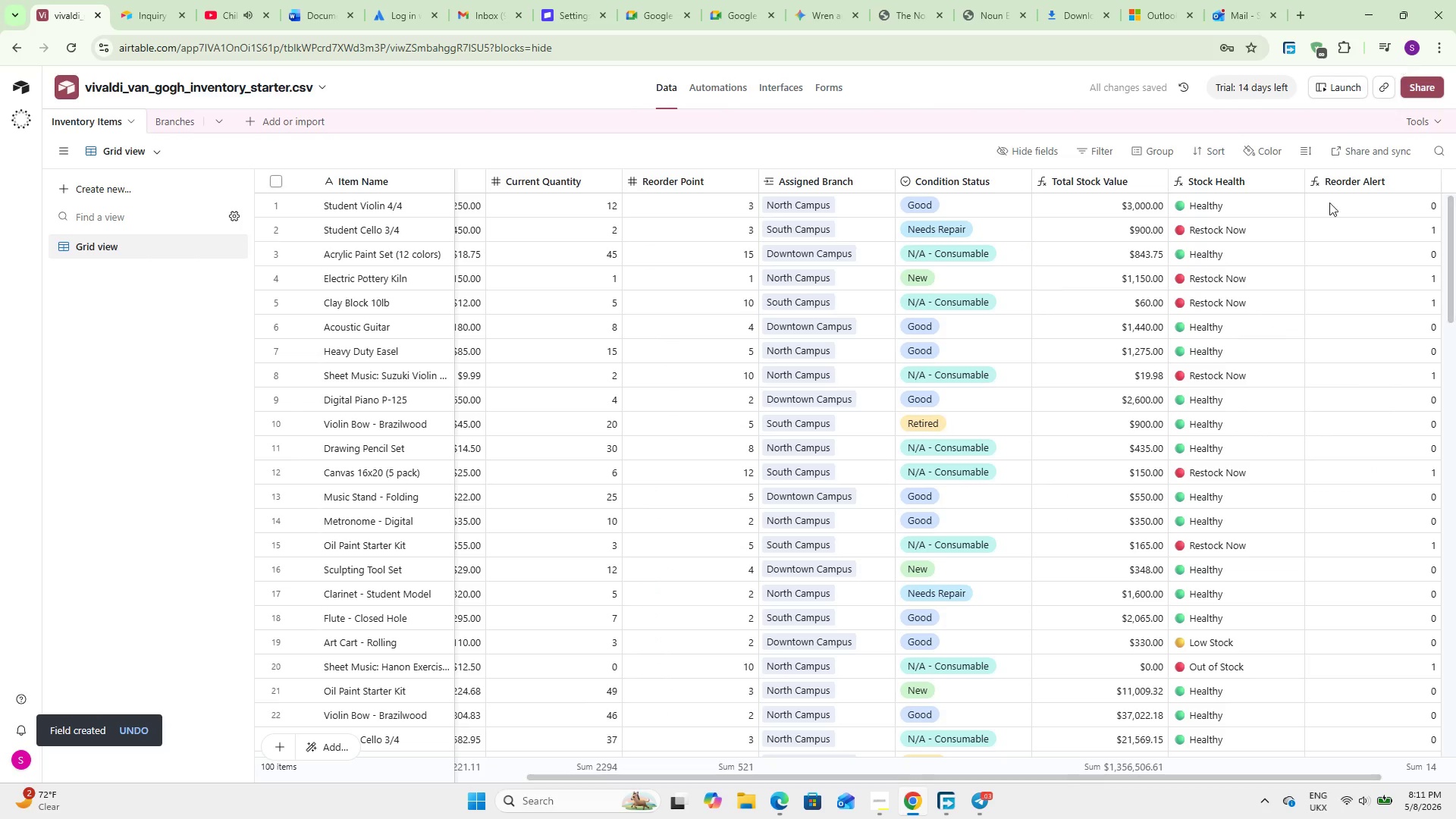 
double_click([1348, 185])
 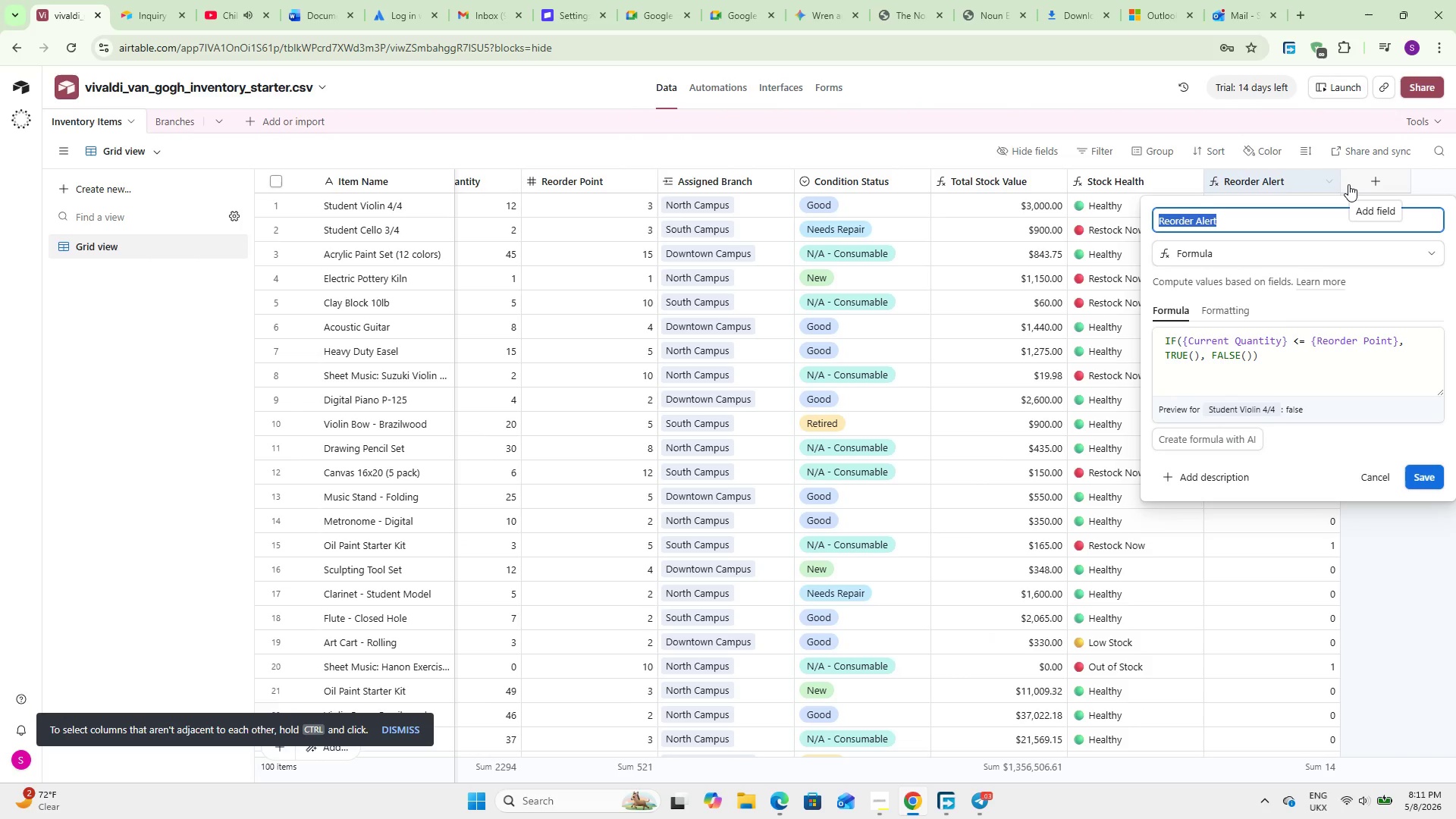 
left_click([1236, 321])
 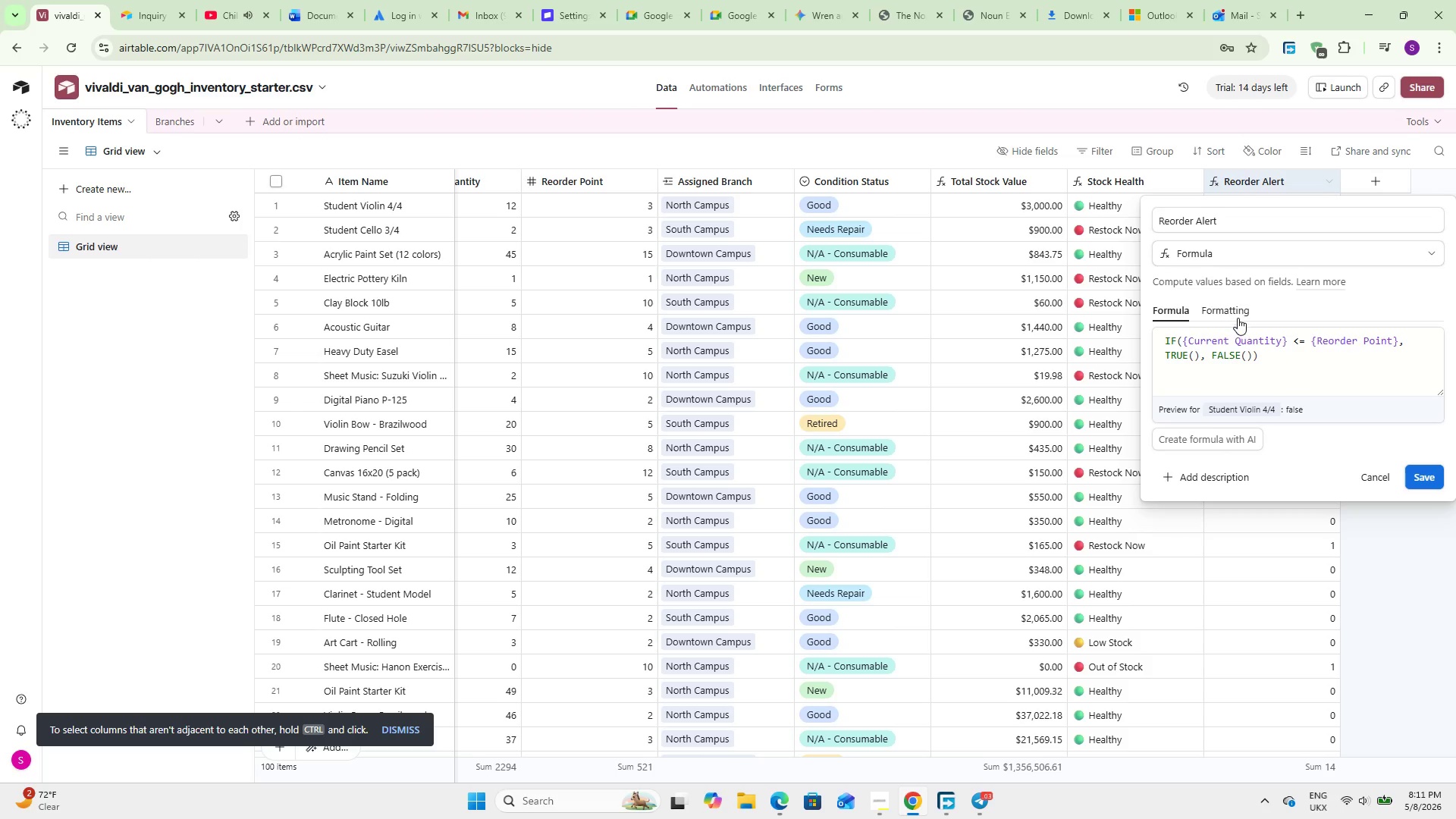 
double_click([1238, 312])
 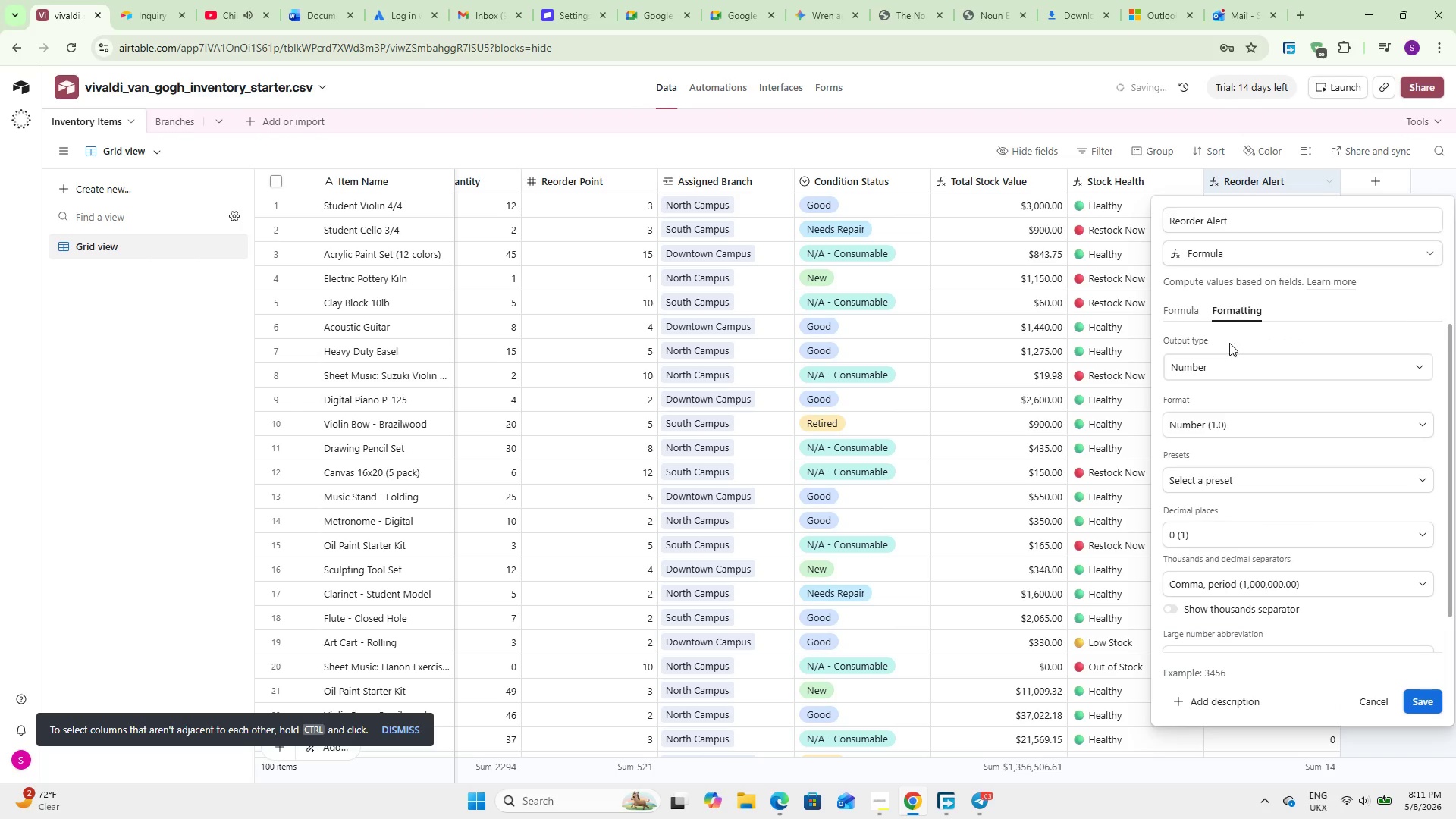 
left_click_drag(start_coordinate=[1226, 352], to_coordinate=[1226, 359])
 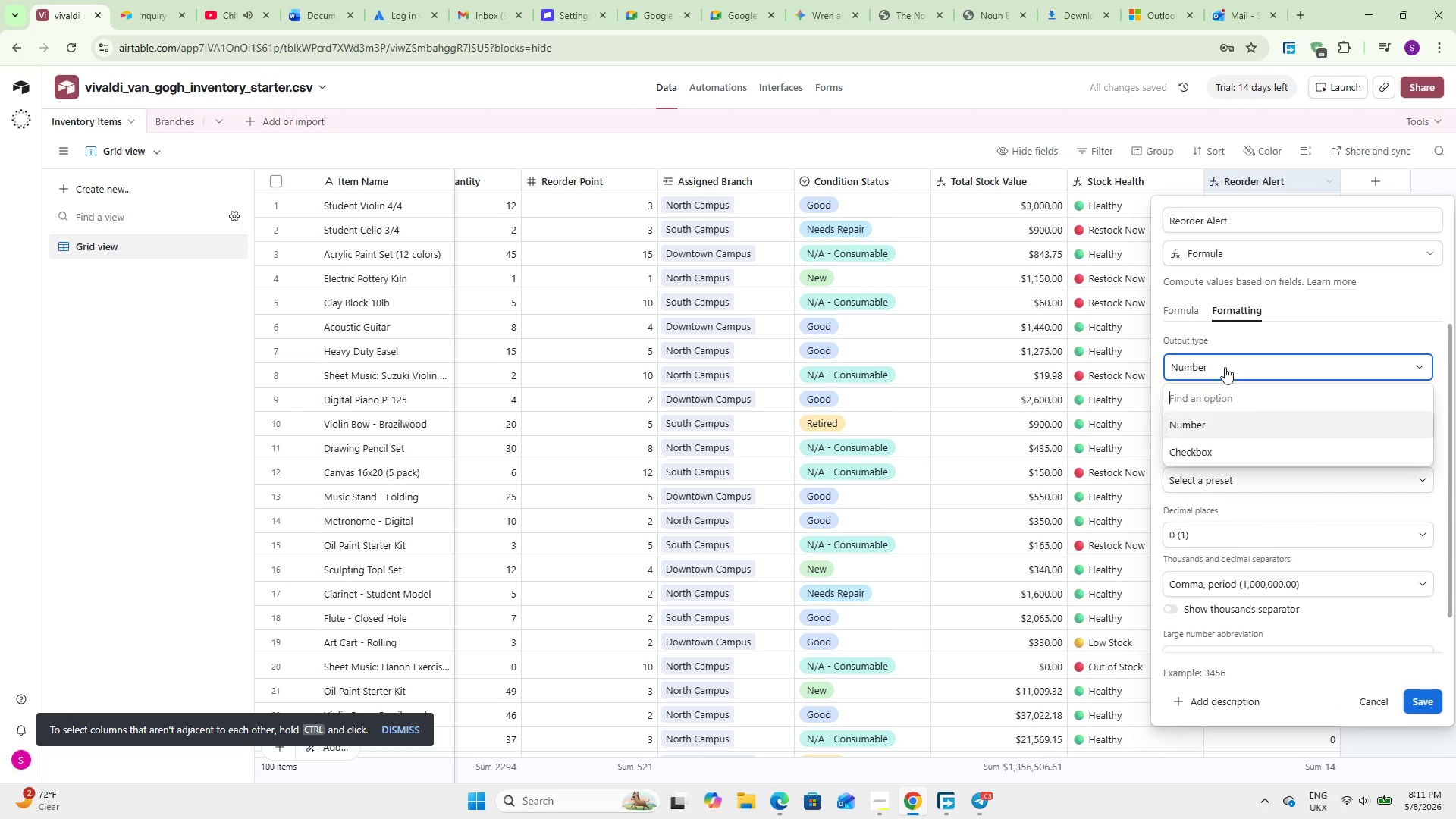 
double_click([1225, 367])
 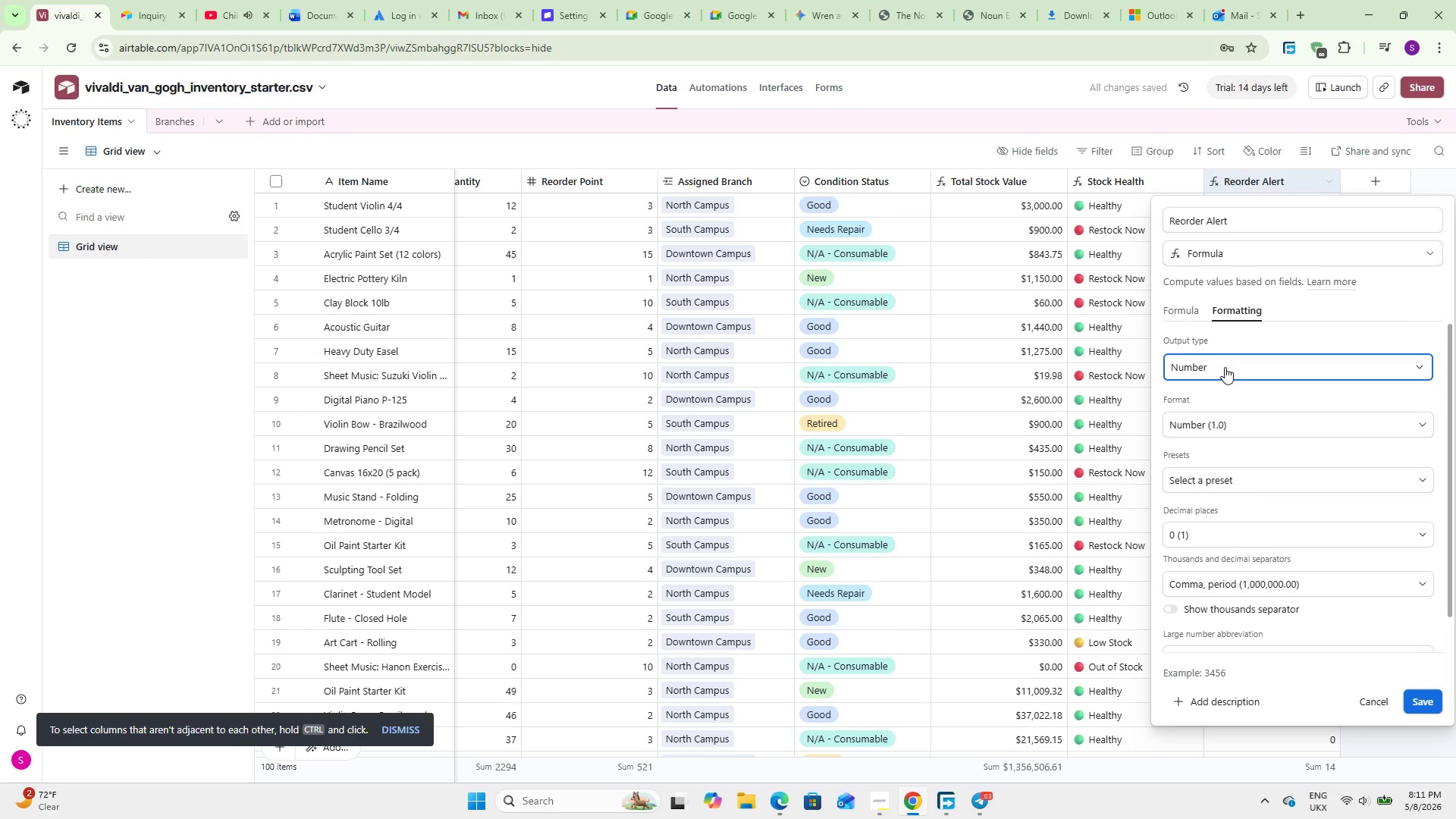 
left_click([1225, 367])
 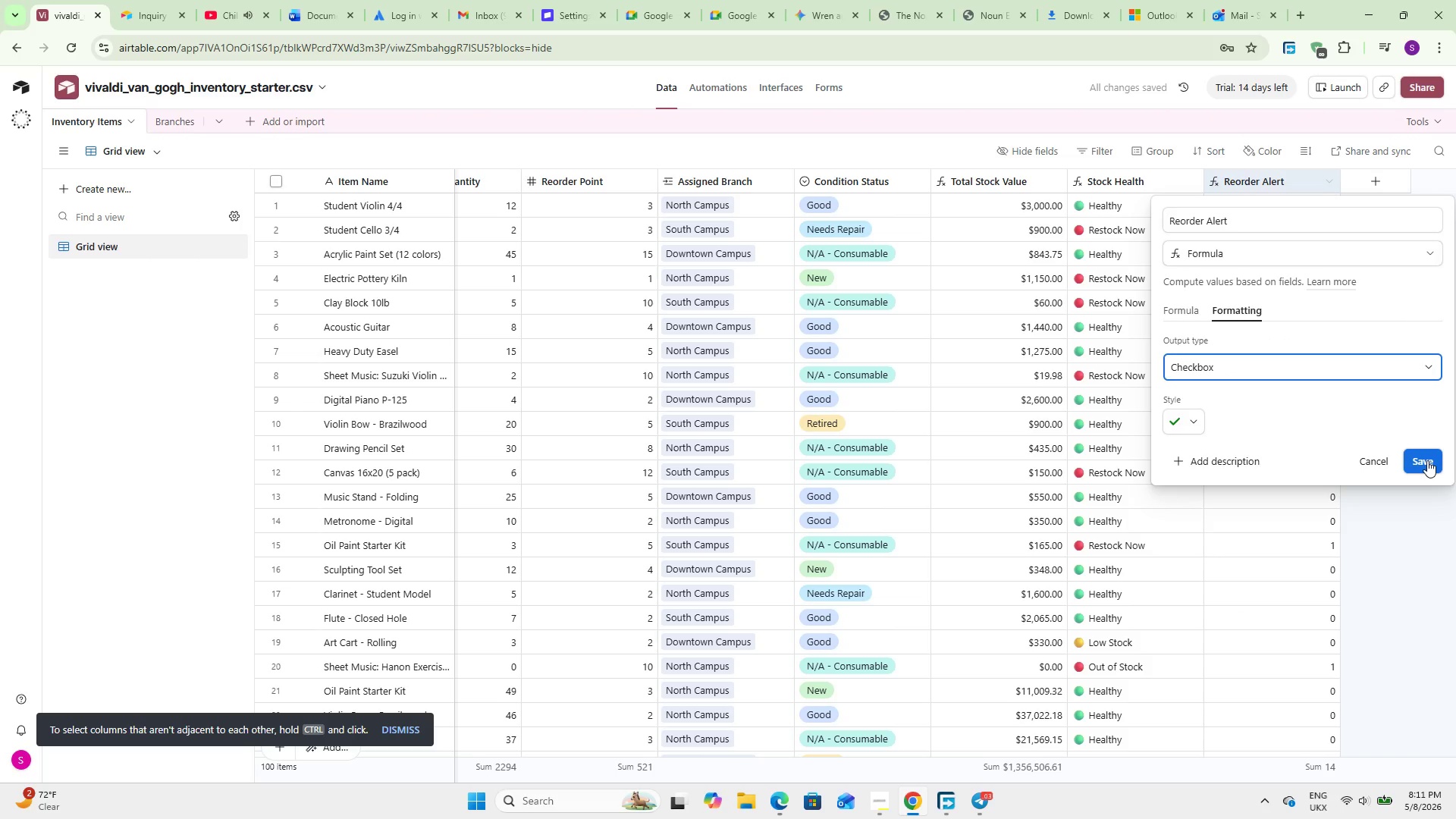 
left_click([1229, 366])
 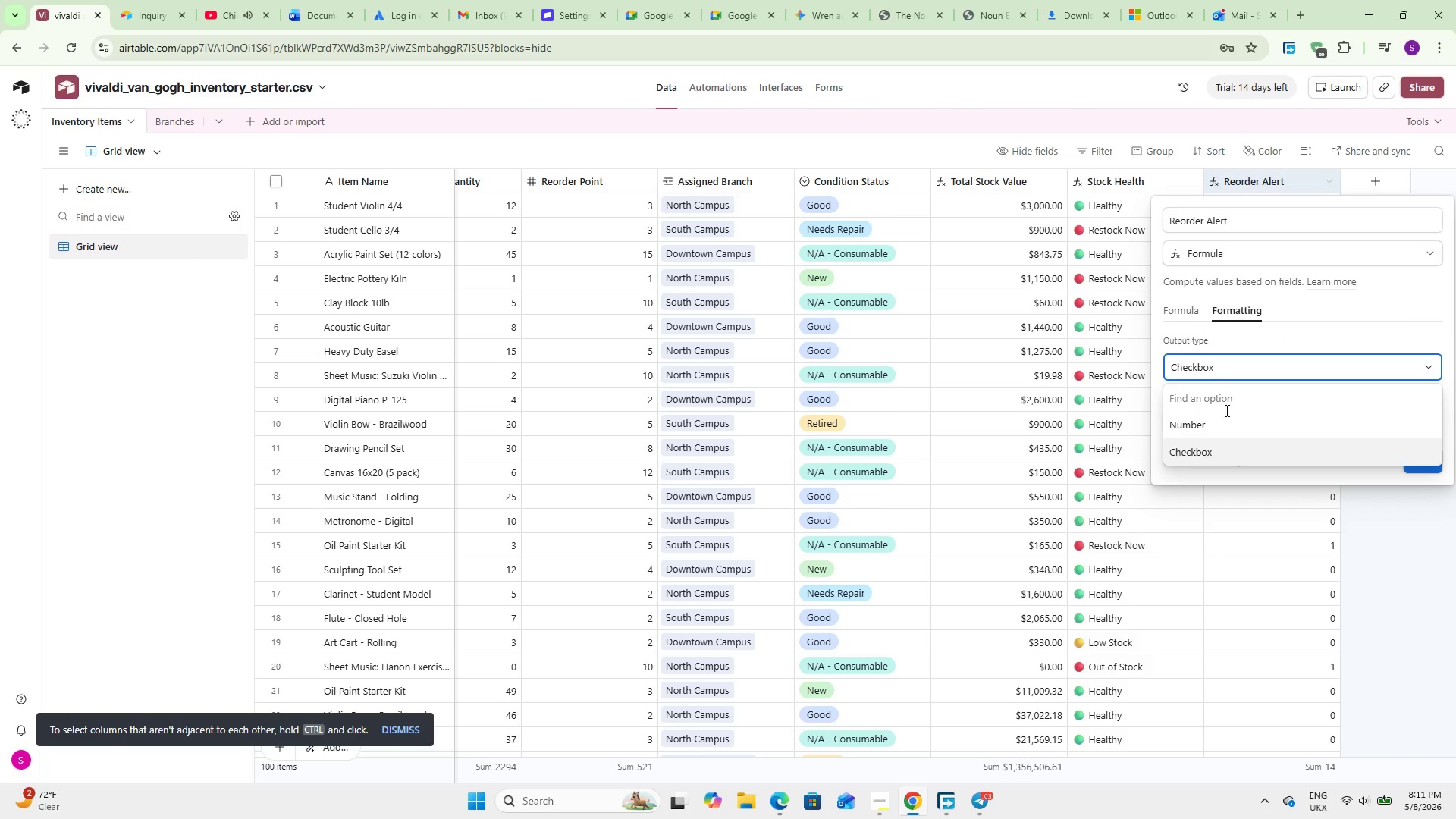 
left_click([1225, 411])
 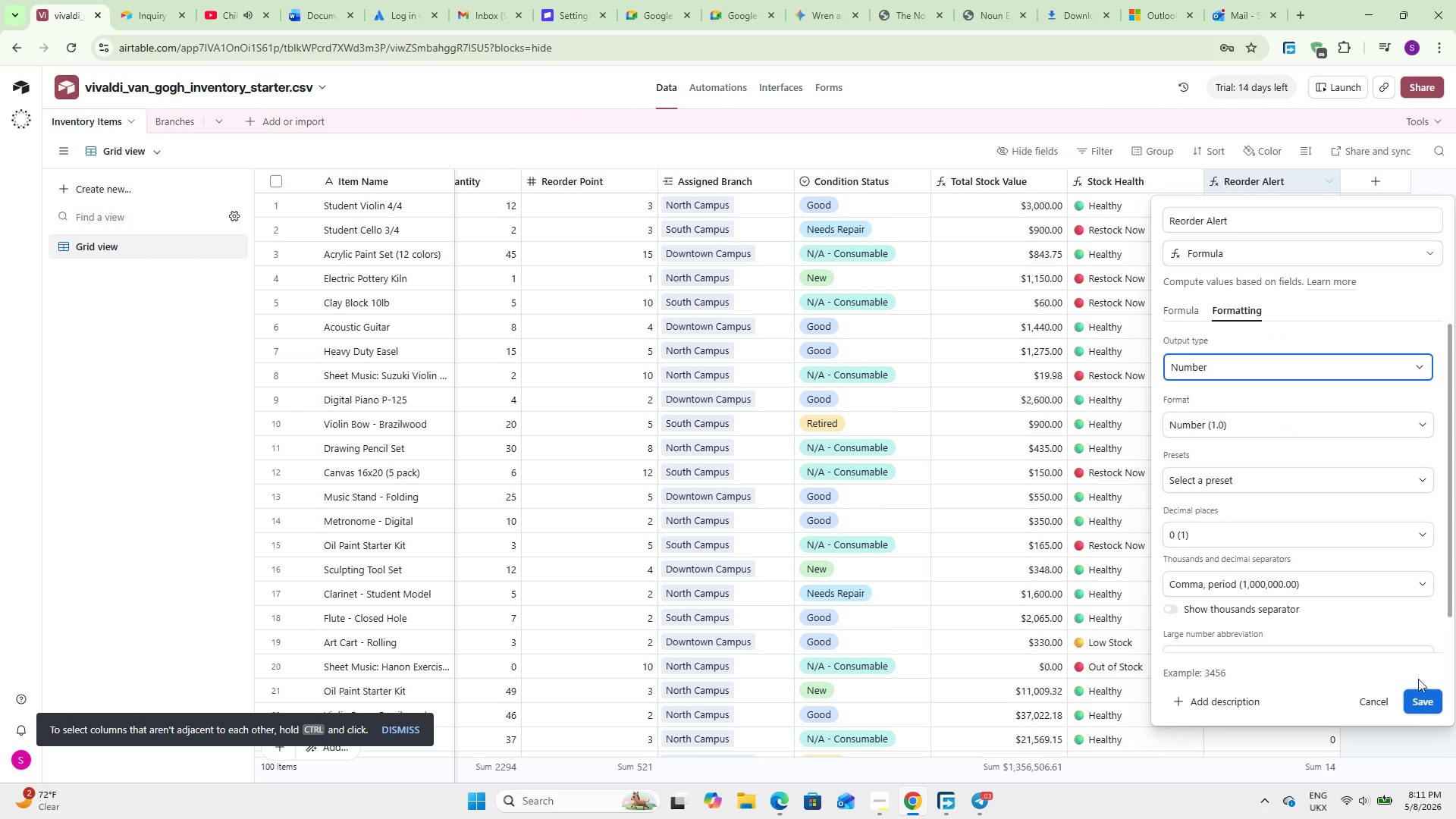 
left_click([1418, 696])
 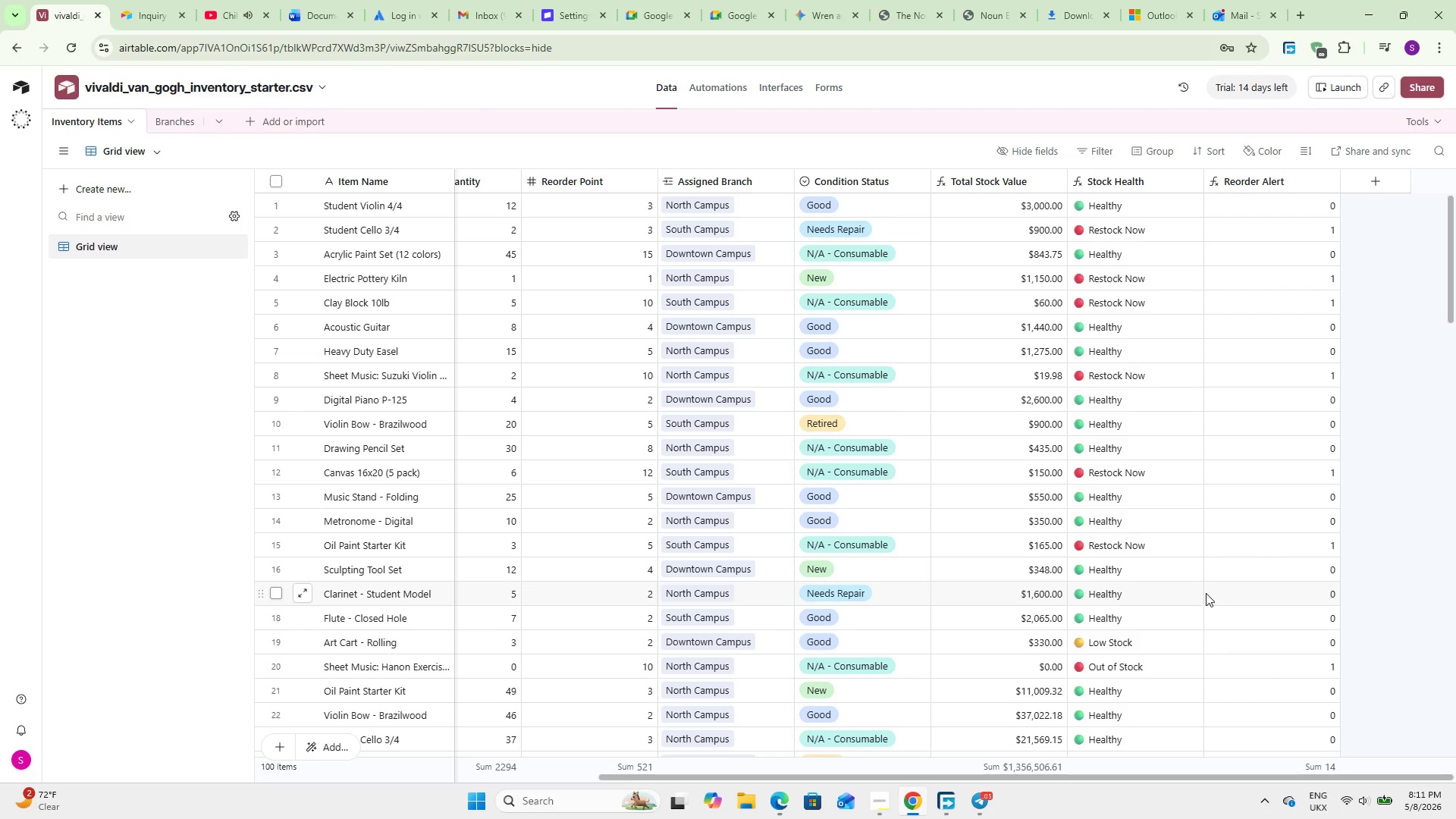 
wait(21.59)
 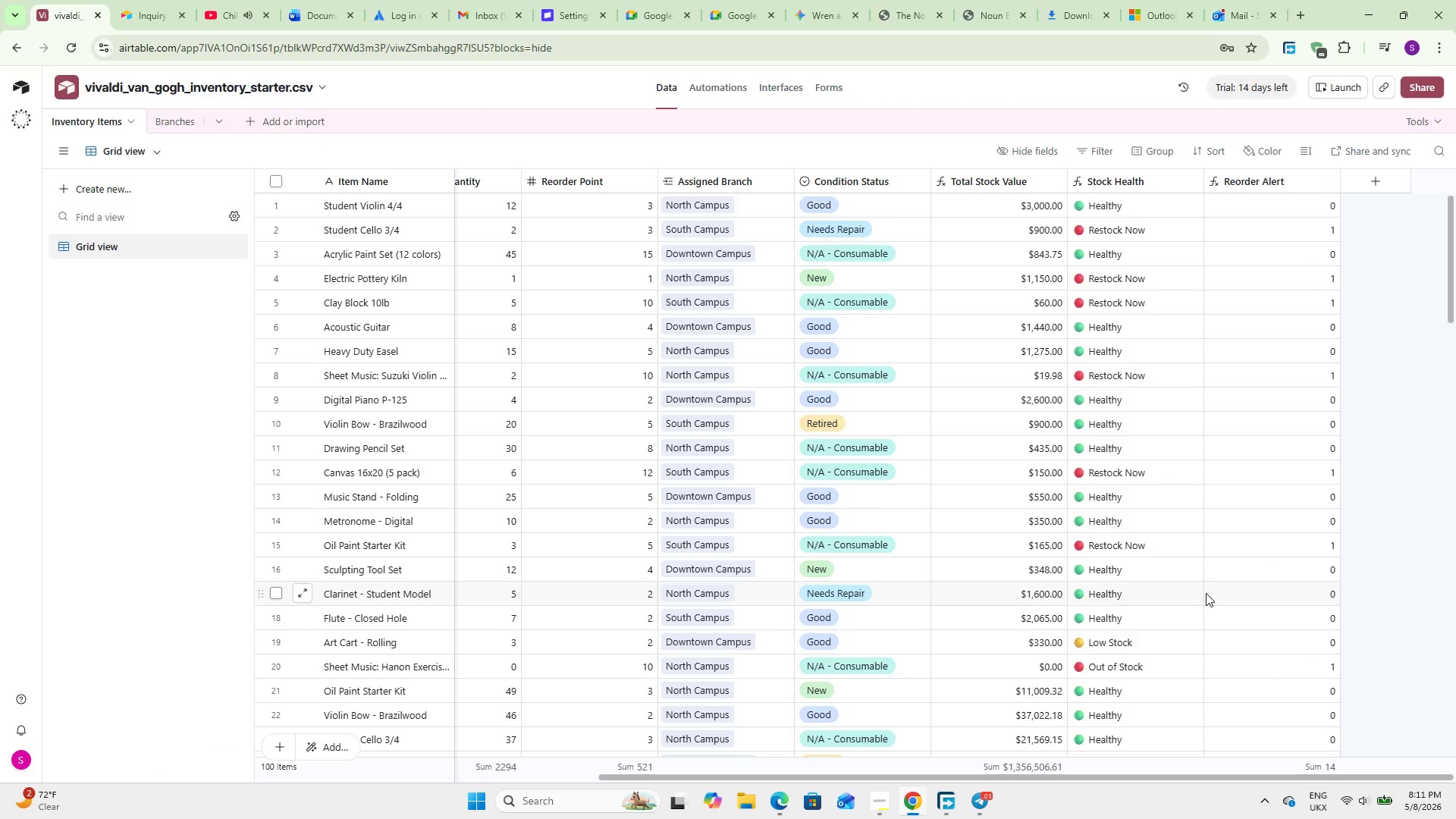 
double_click([1229, 190])
 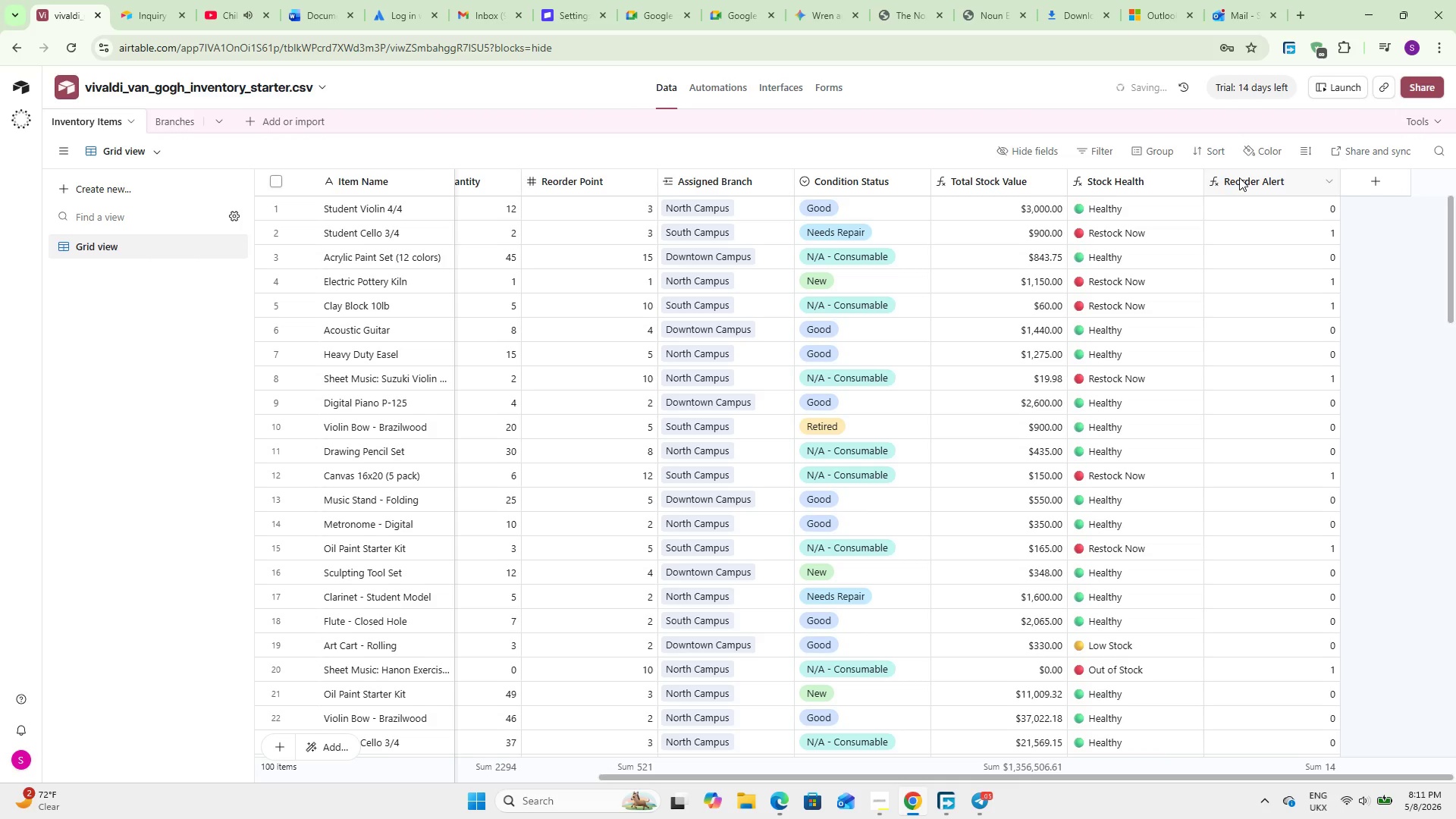 
double_click([1239, 177])
 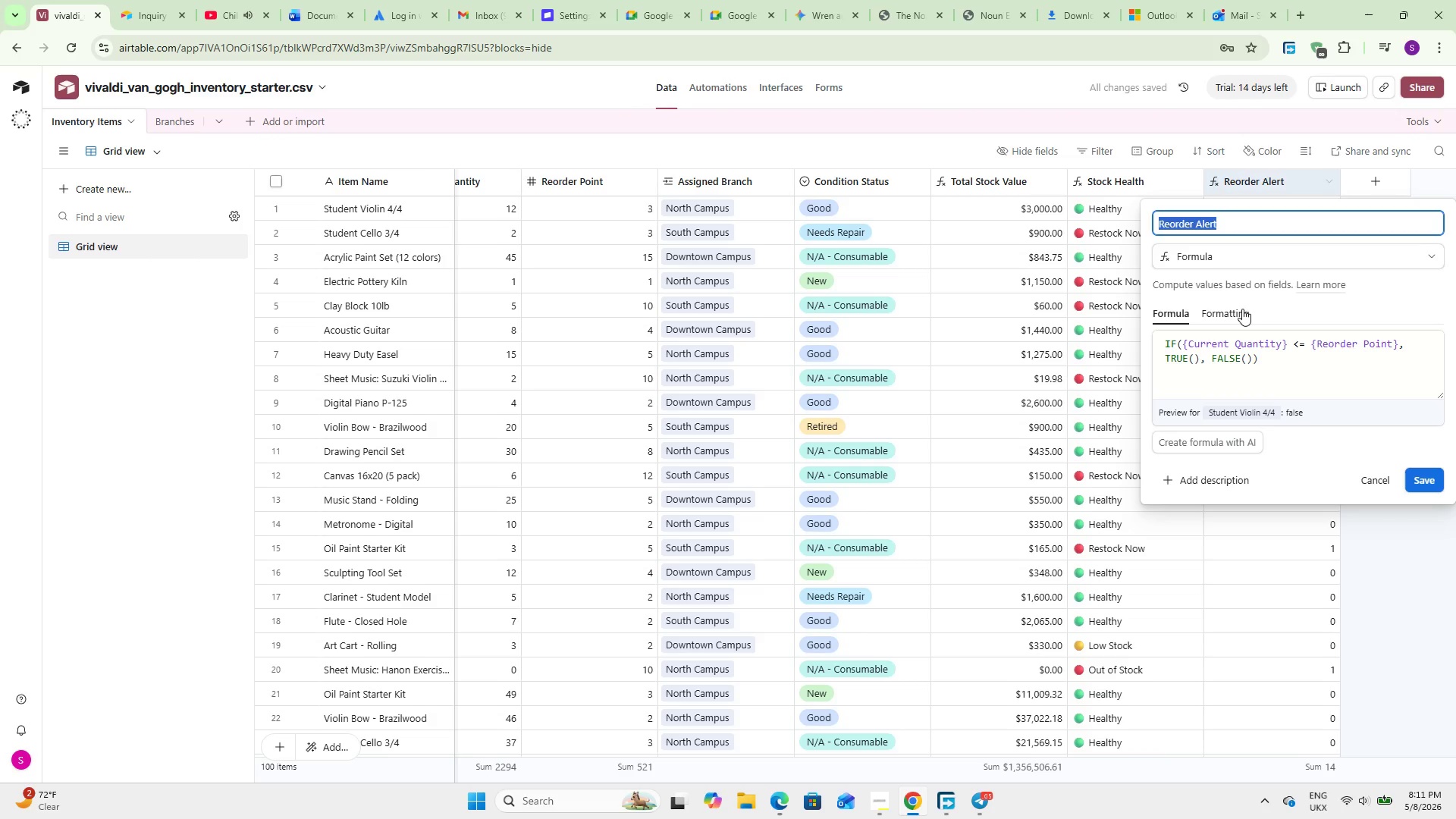 
left_click([1242, 309])
 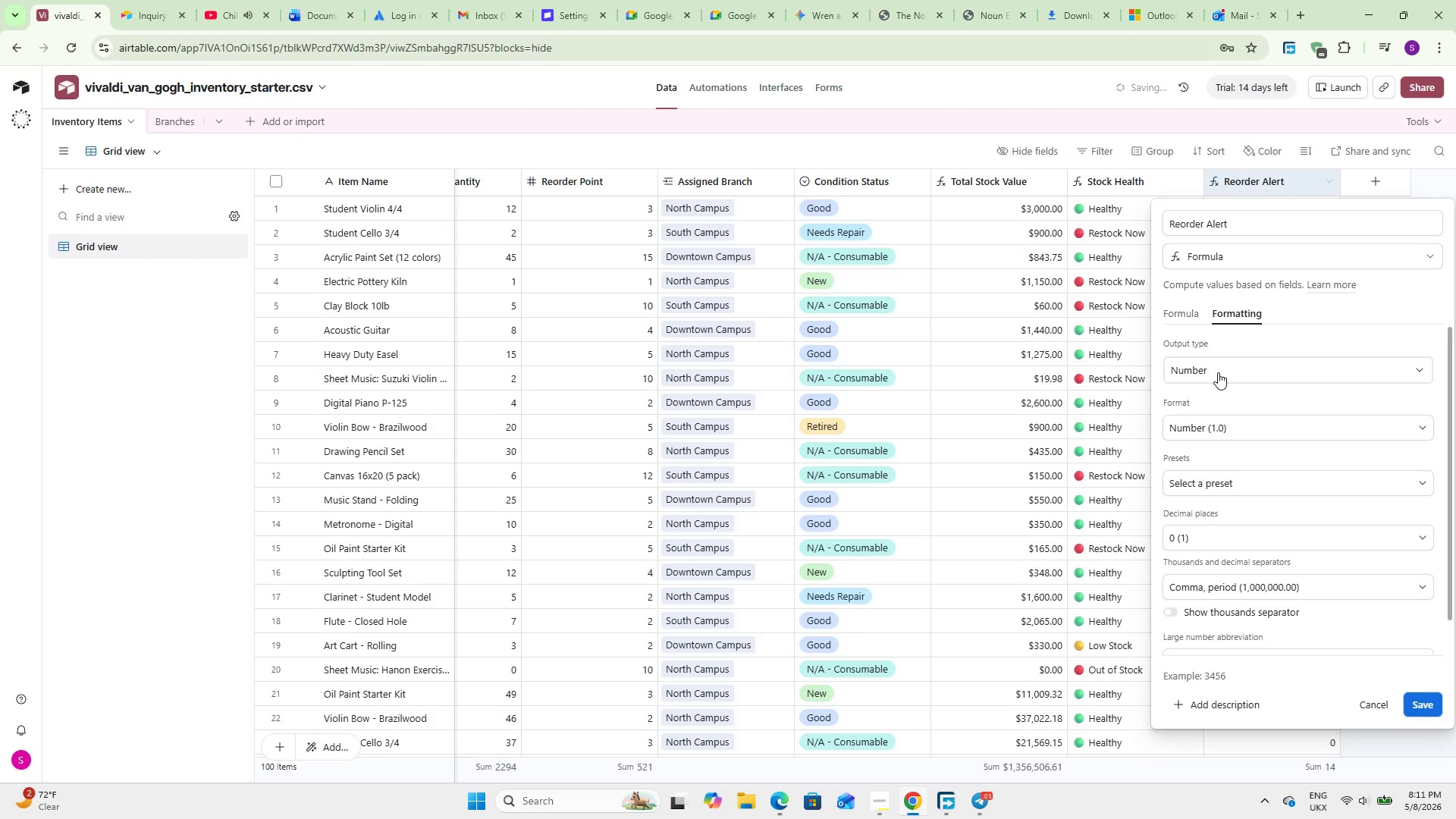 
left_click([1219, 372])
 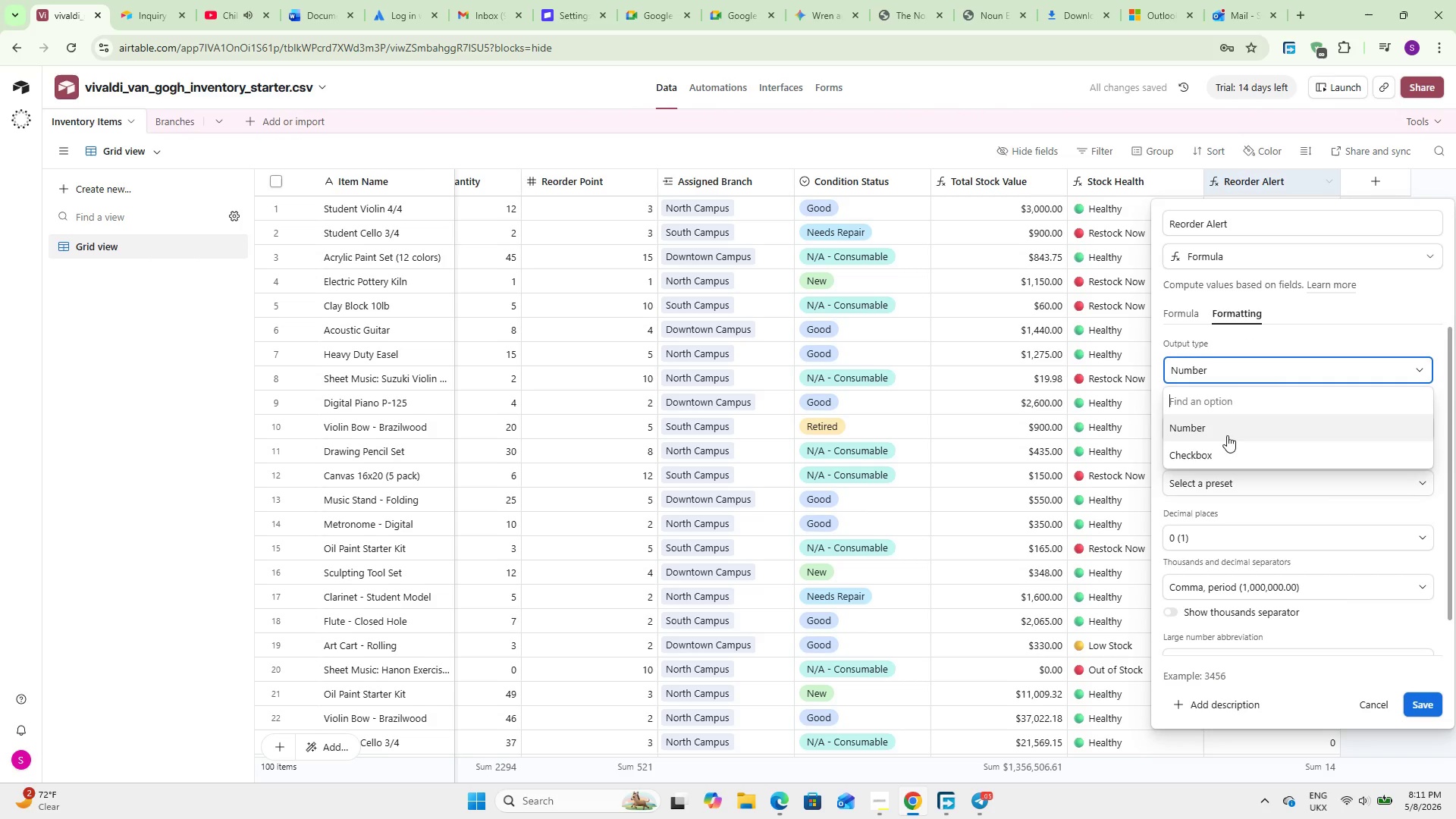 
left_click_drag(start_coordinate=[1228, 444], to_coordinate=[1234, 444])
 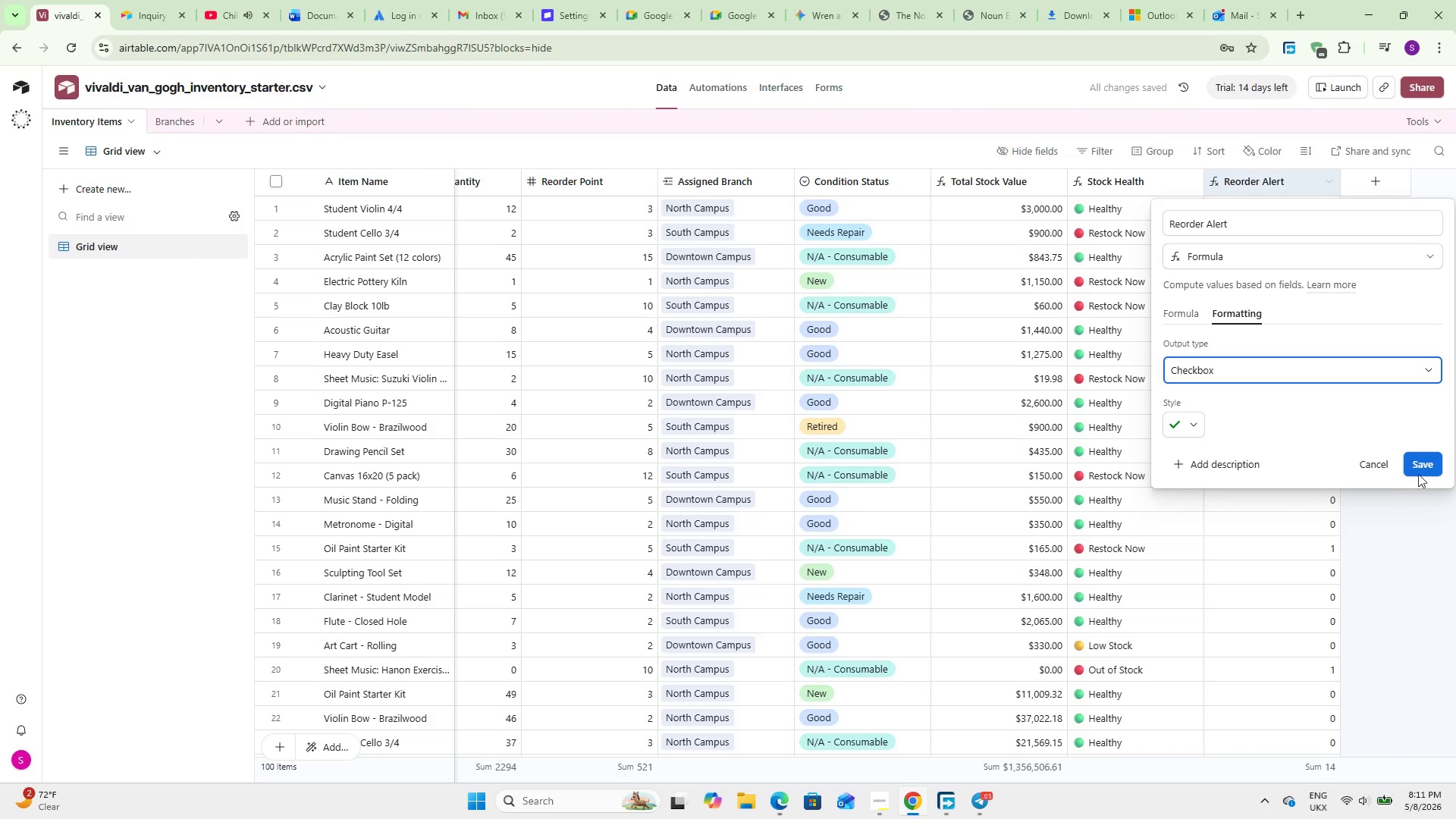 
left_click([1420, 466])
 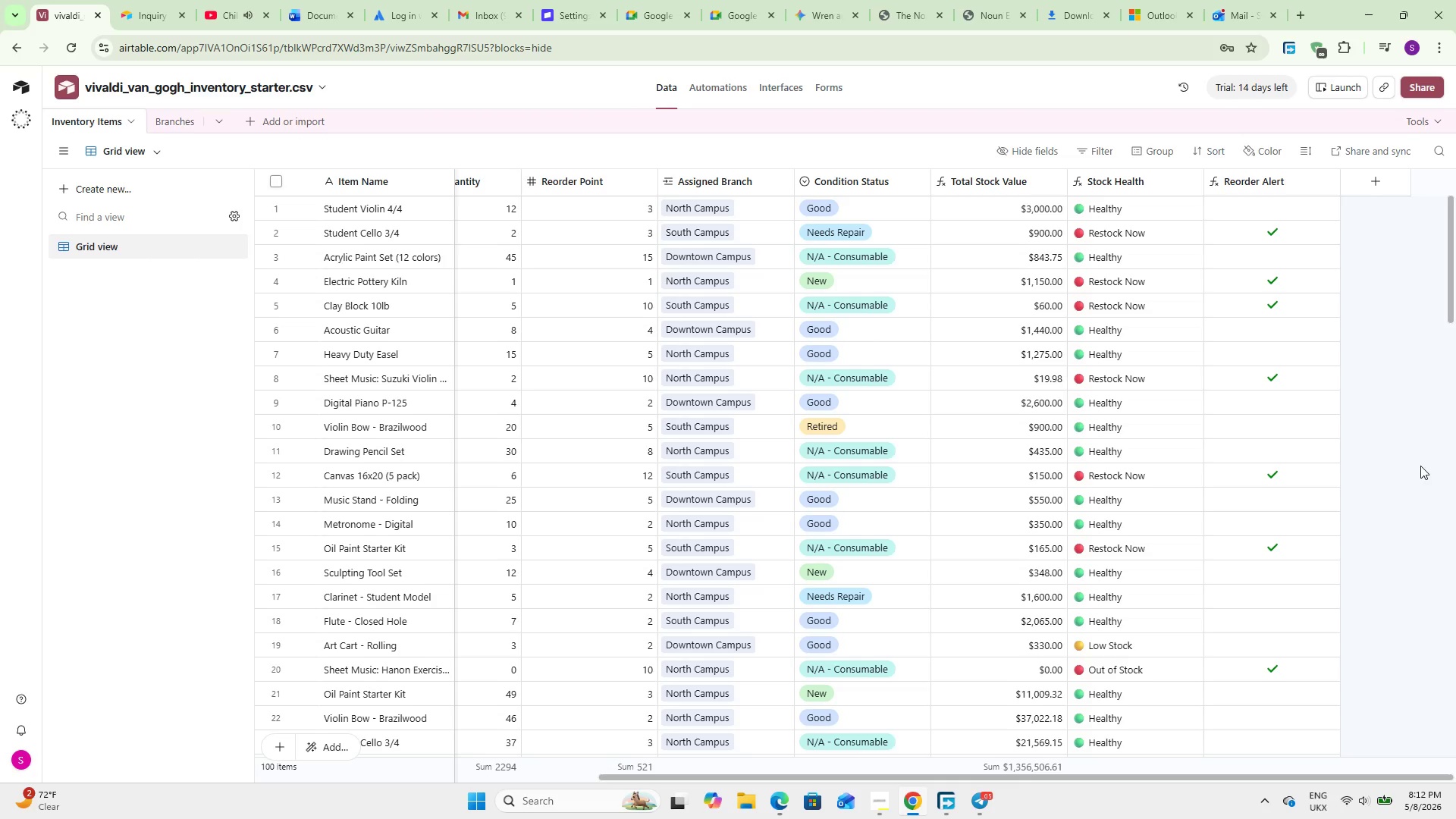 
wait(36.38)
 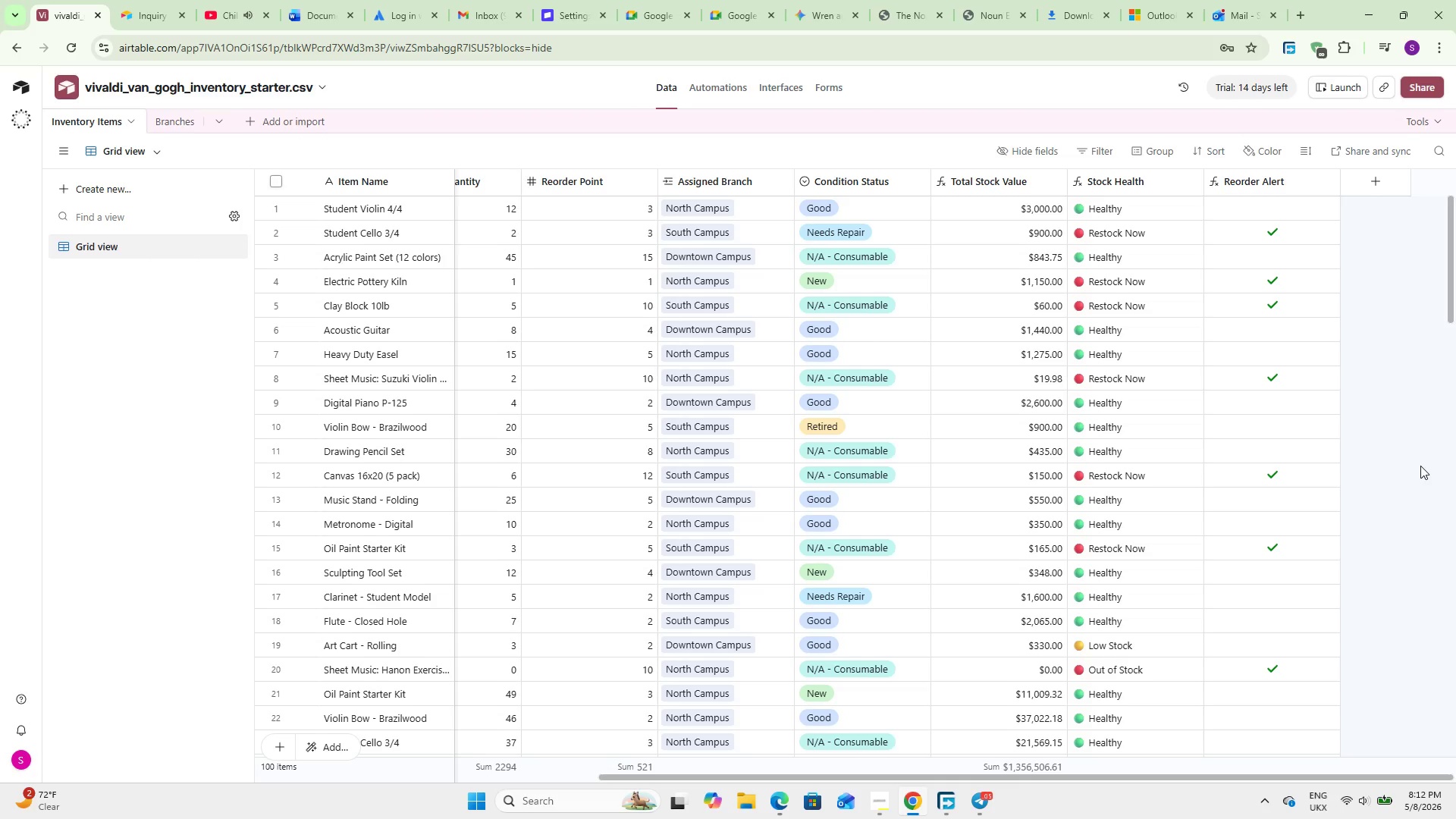 
left_click([1362, 192])
 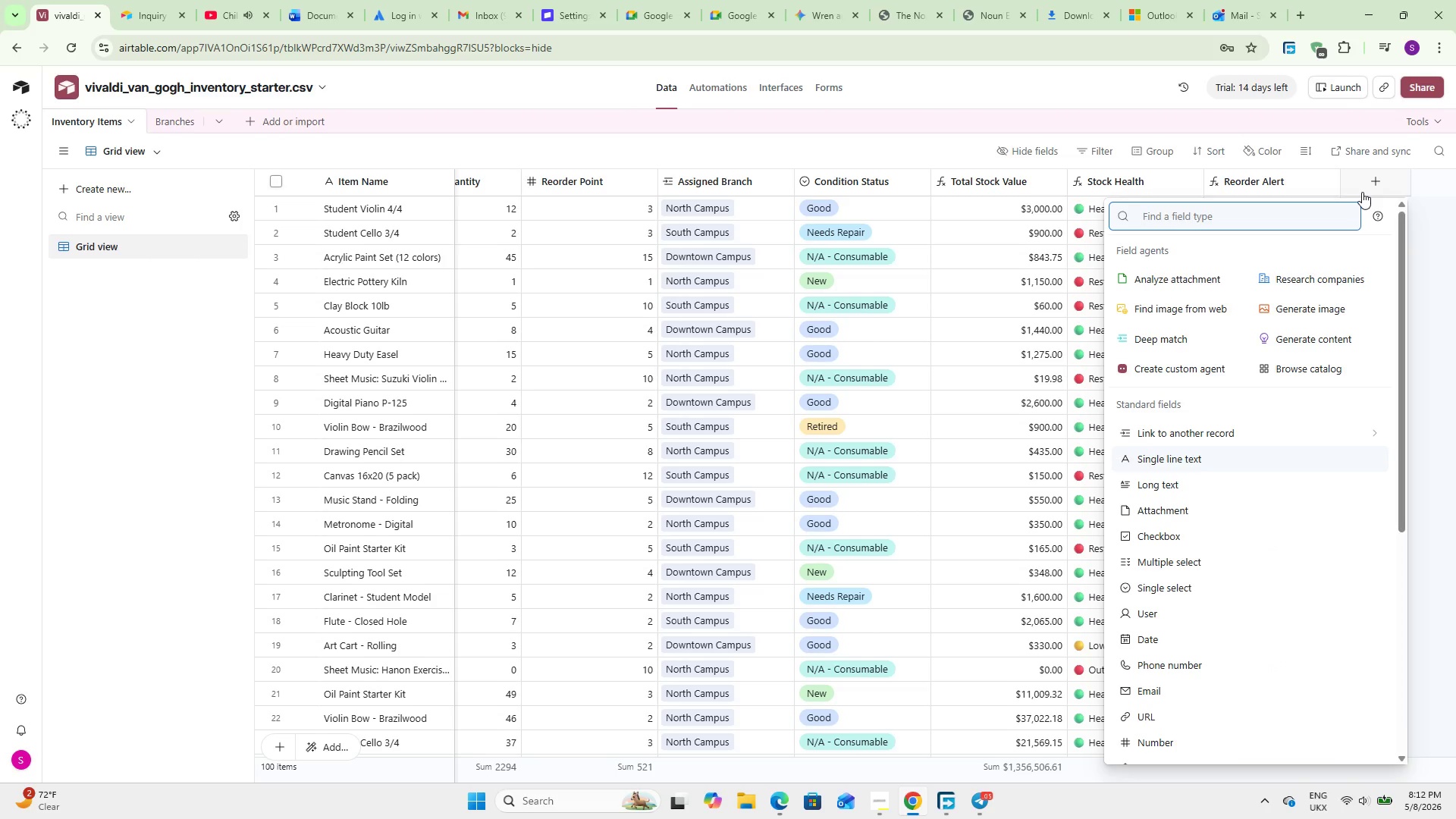 
type(for)
 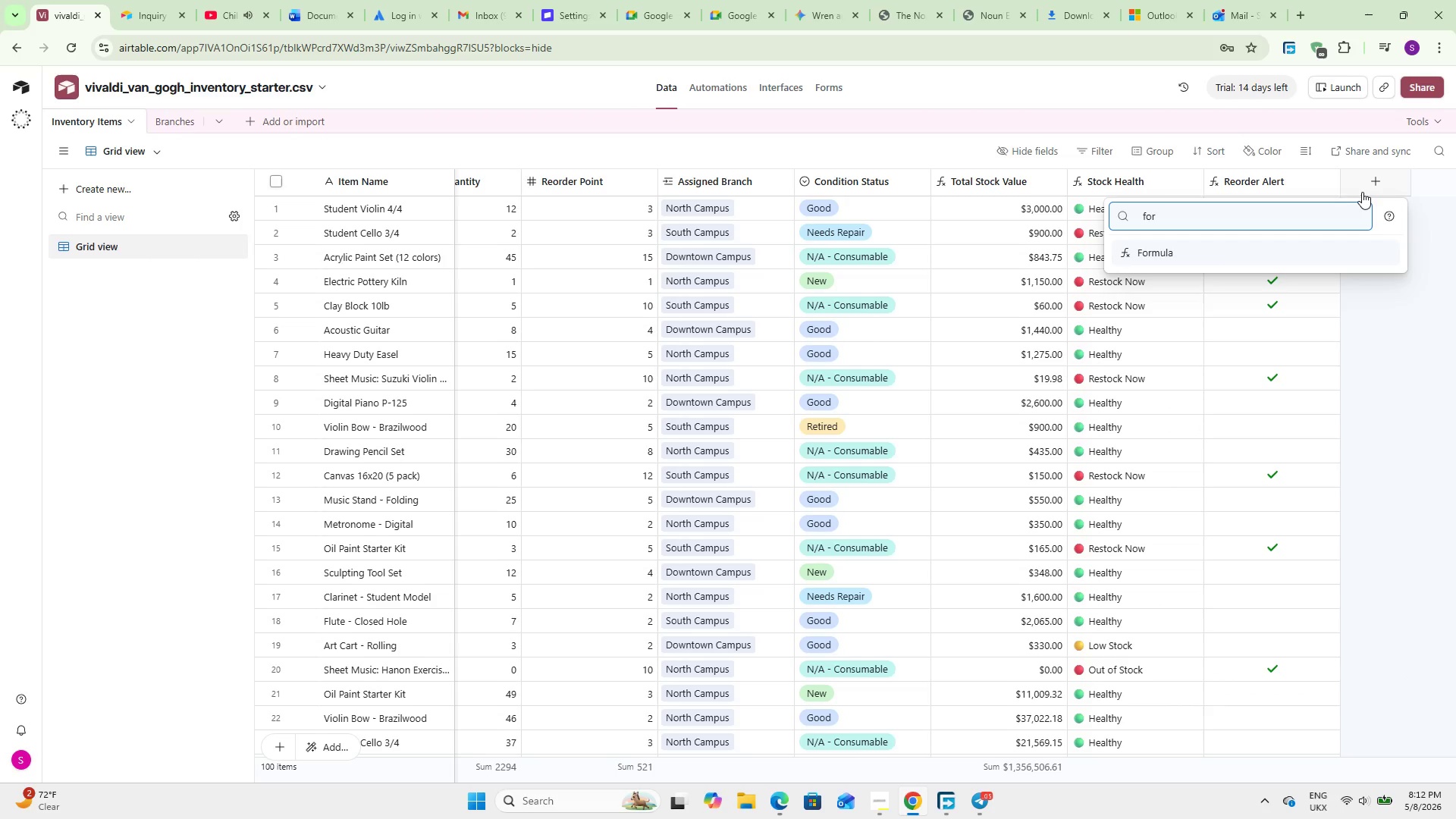 
key(Enter)
 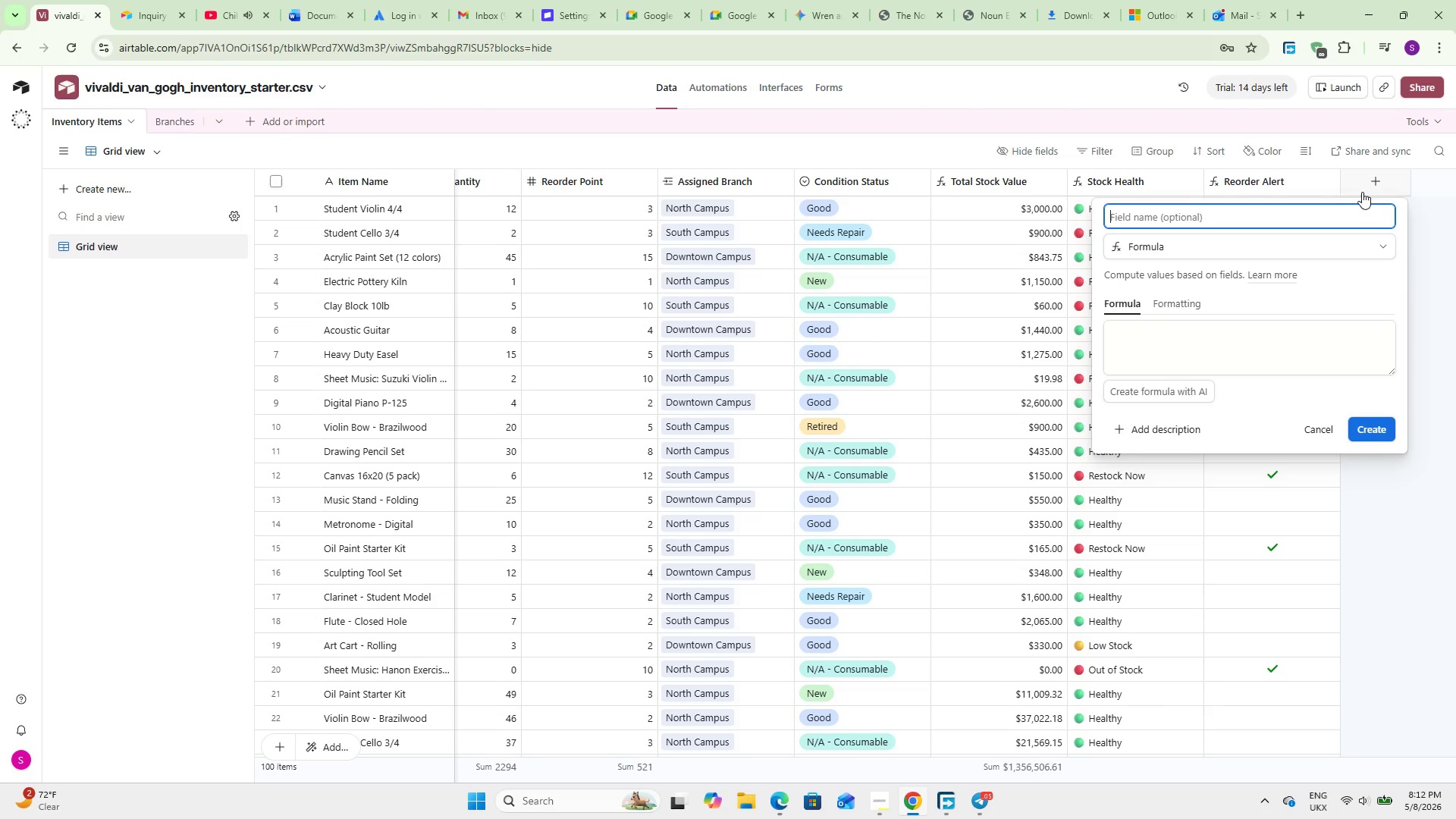 
type(Needs Repair Flag)
 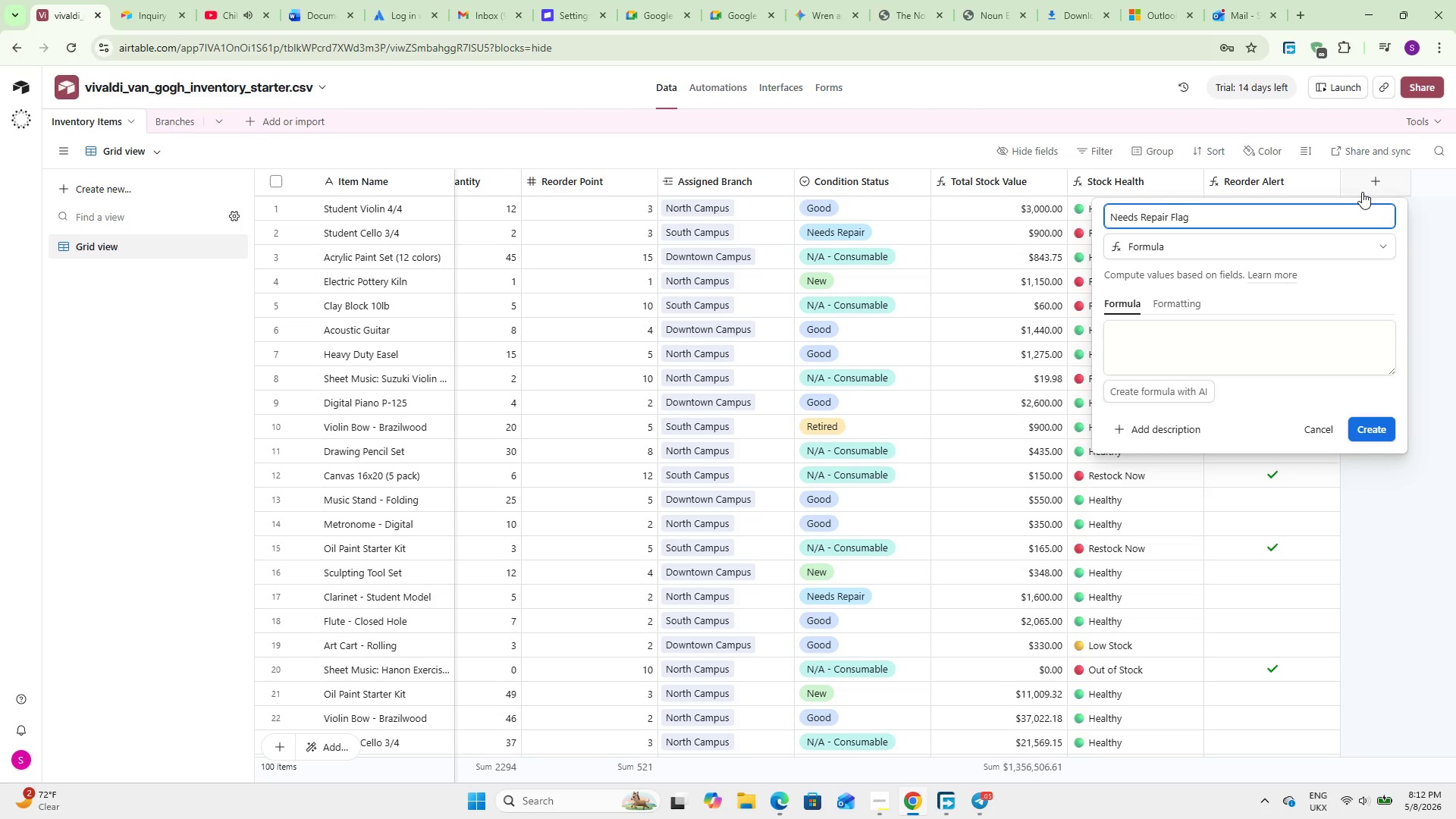 
left_click([1197, 362])
 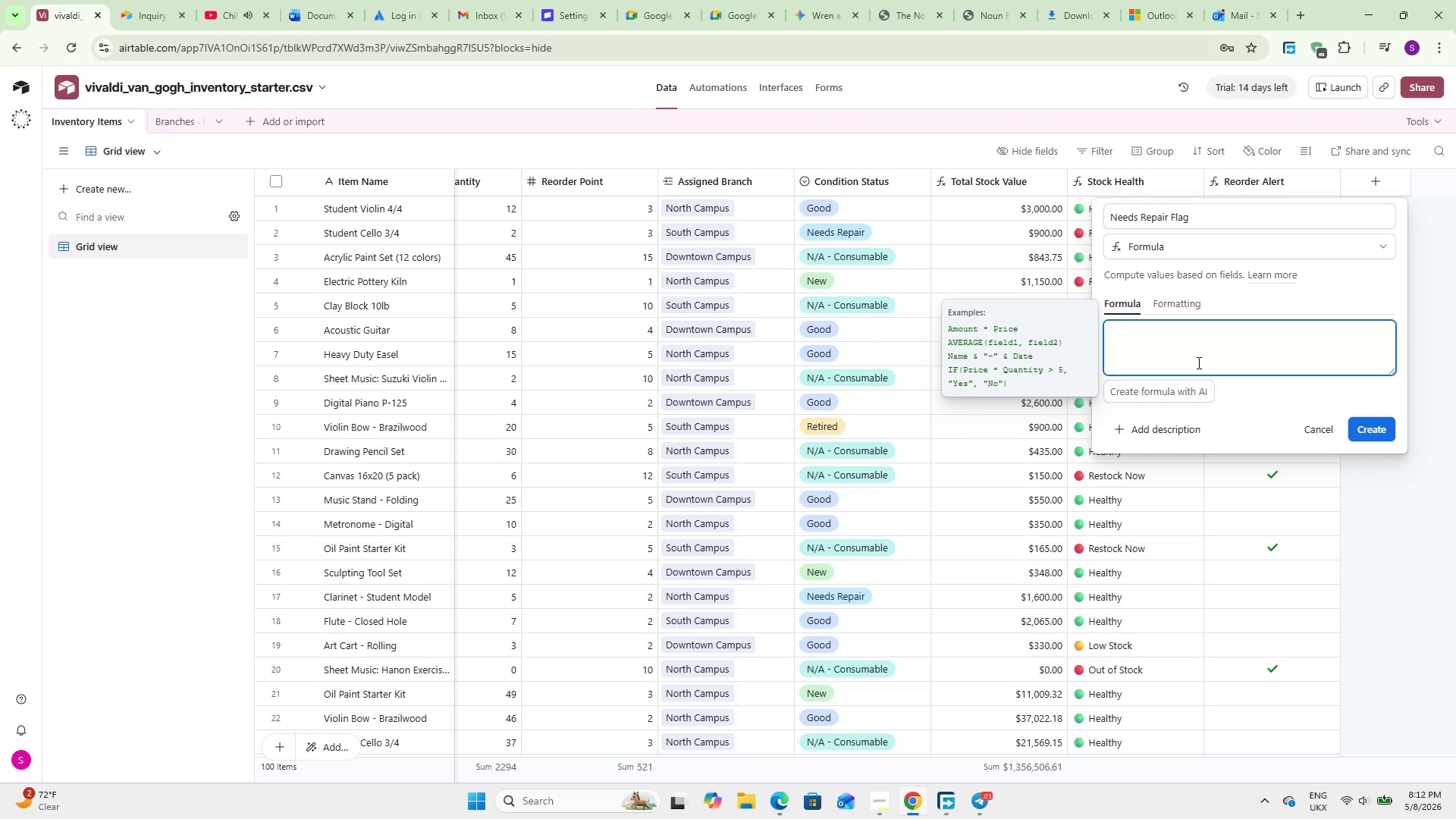 
type(IF({Con)
 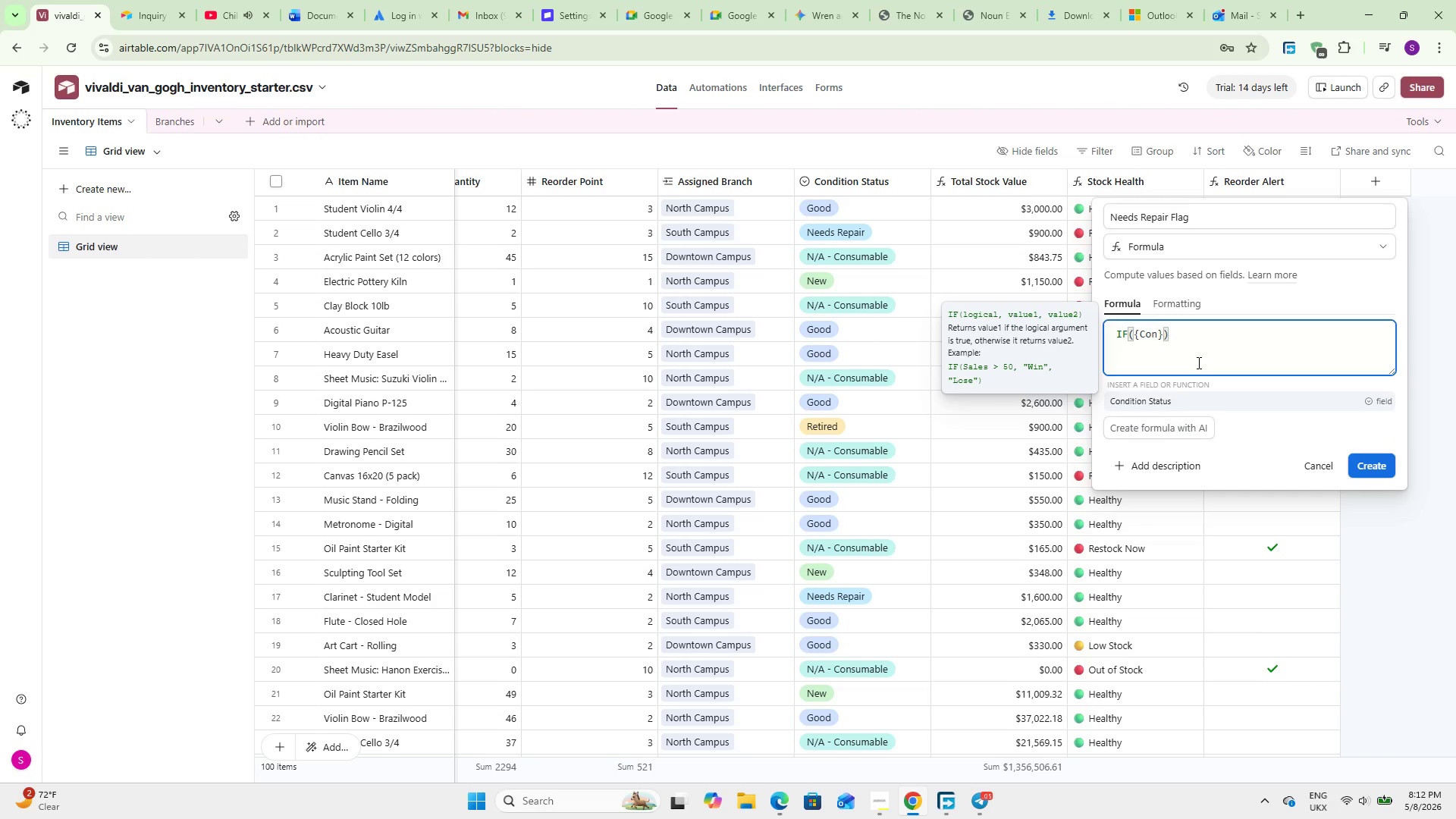 
key(Enter)
 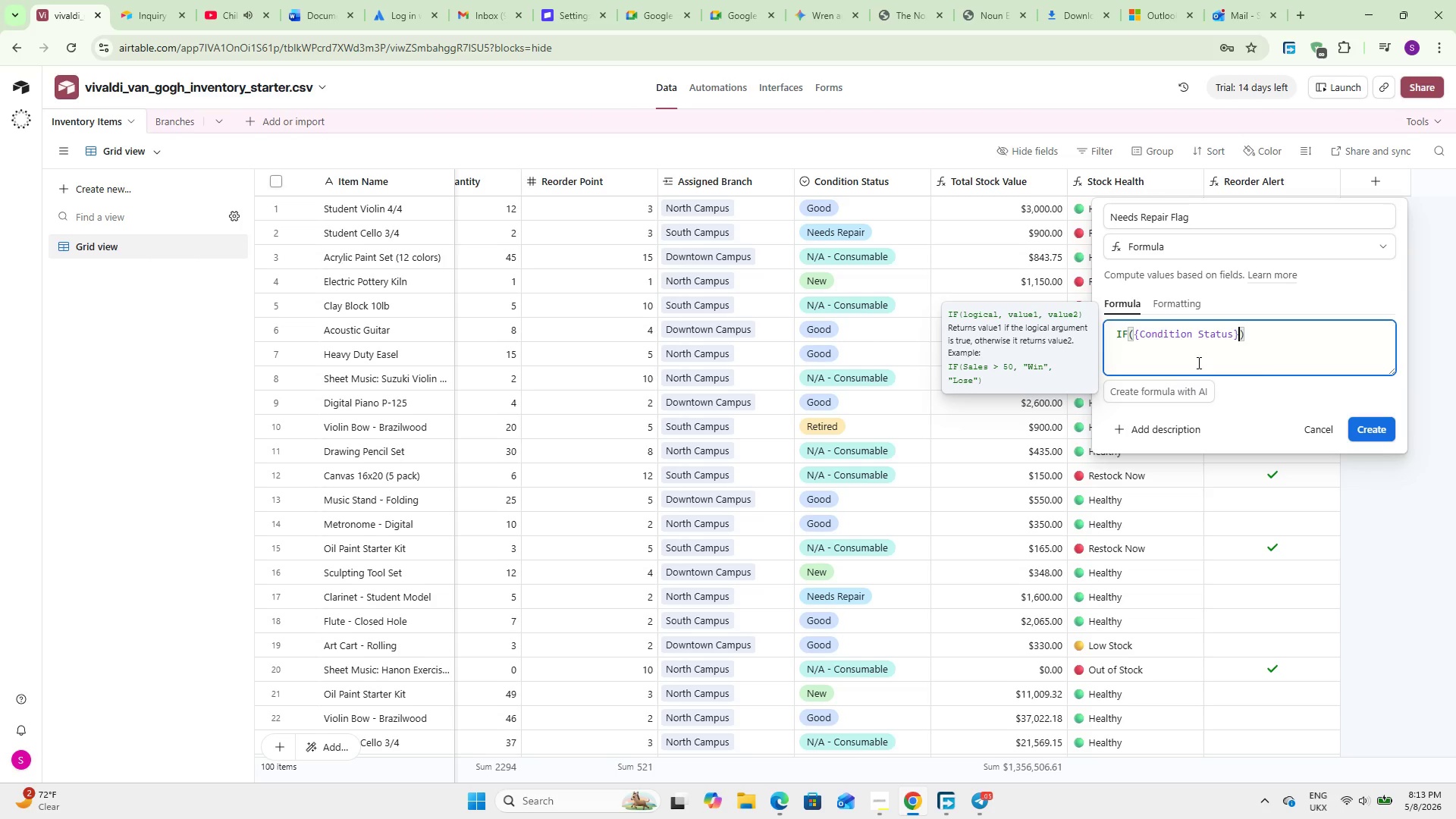 
type( = @Needs Repair)
 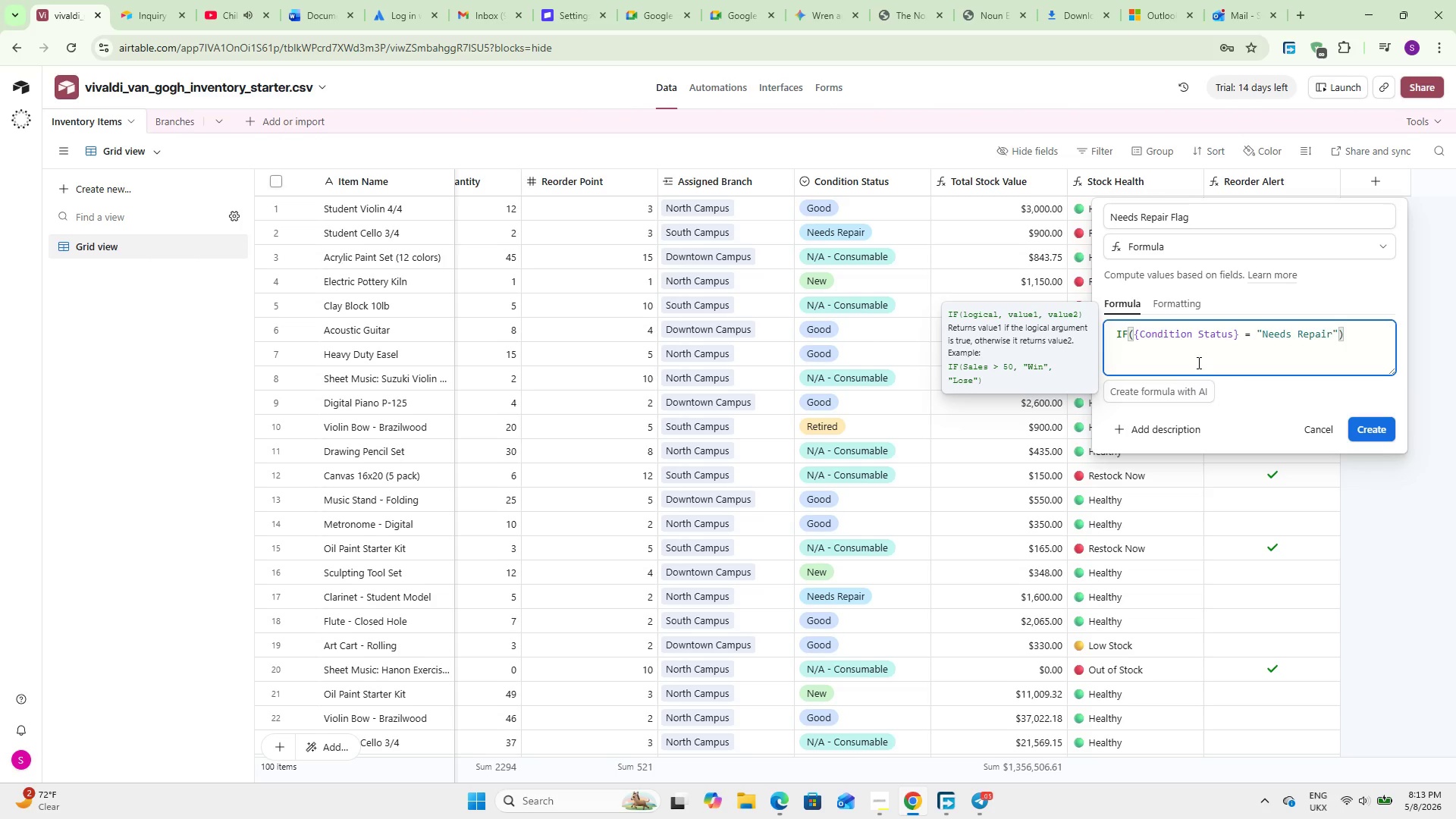 
key(ArrowRight)
 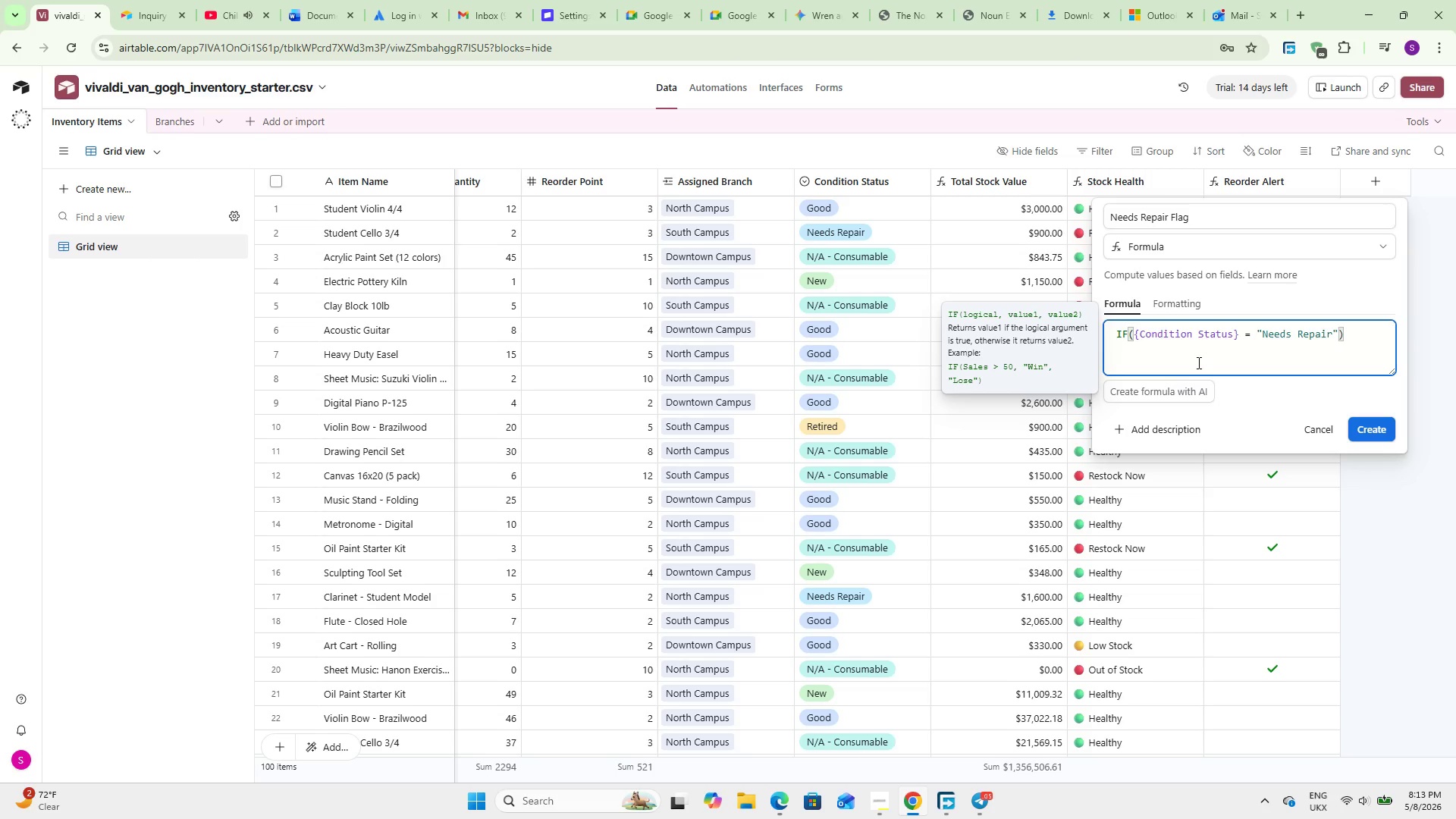 
key(Comma)
 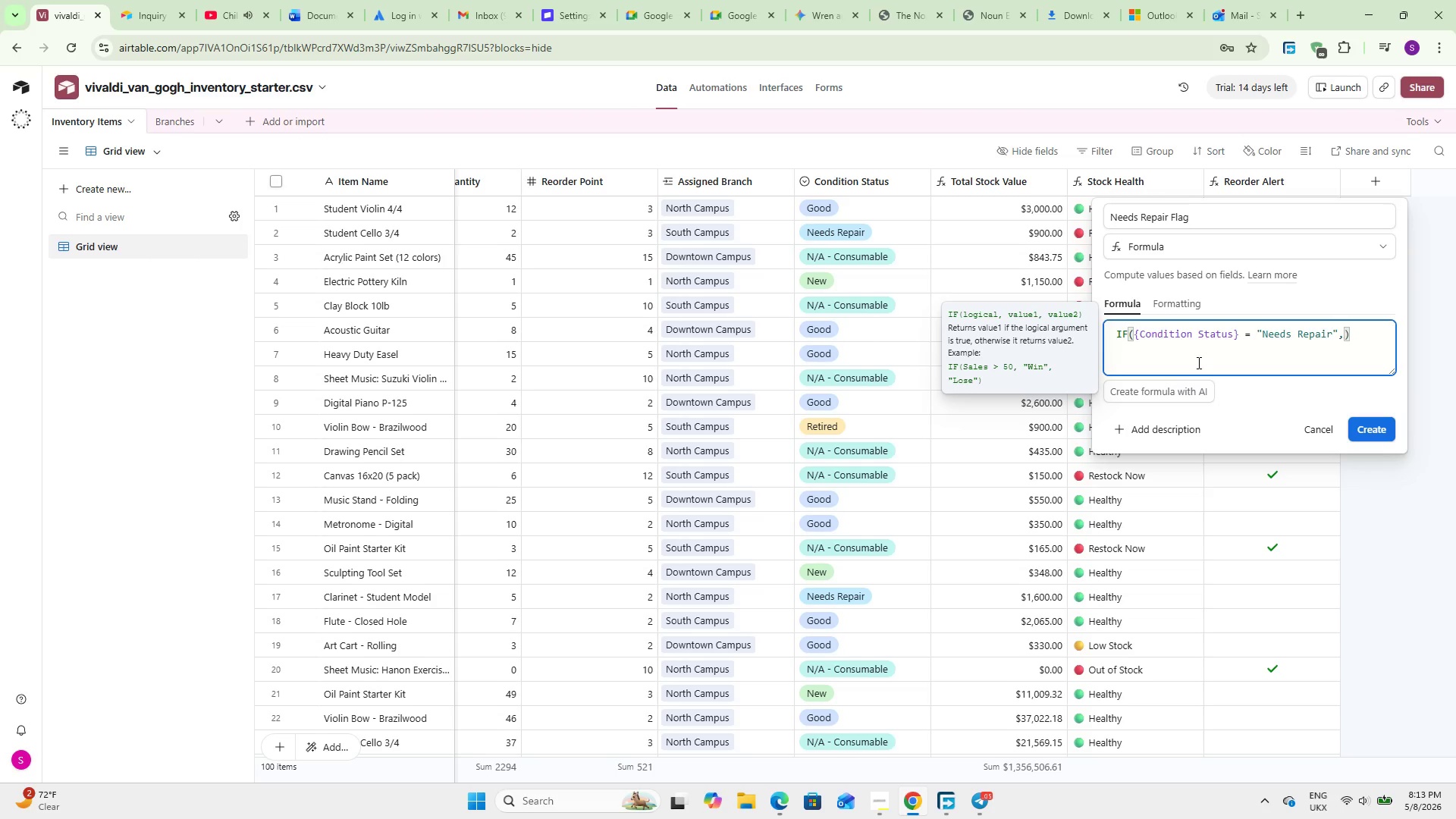 
key(Space)
 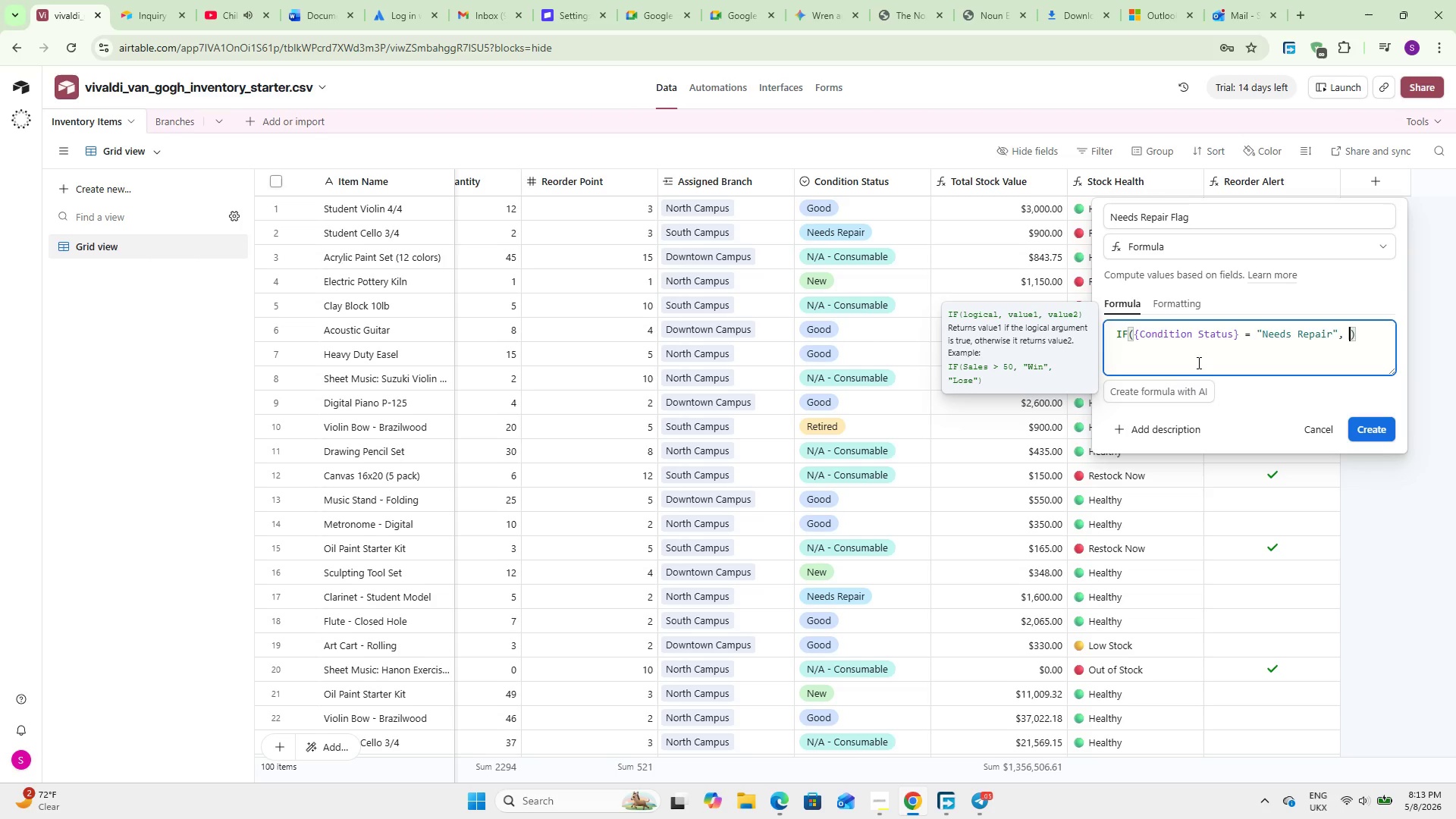 
key(Shift+2)
 